 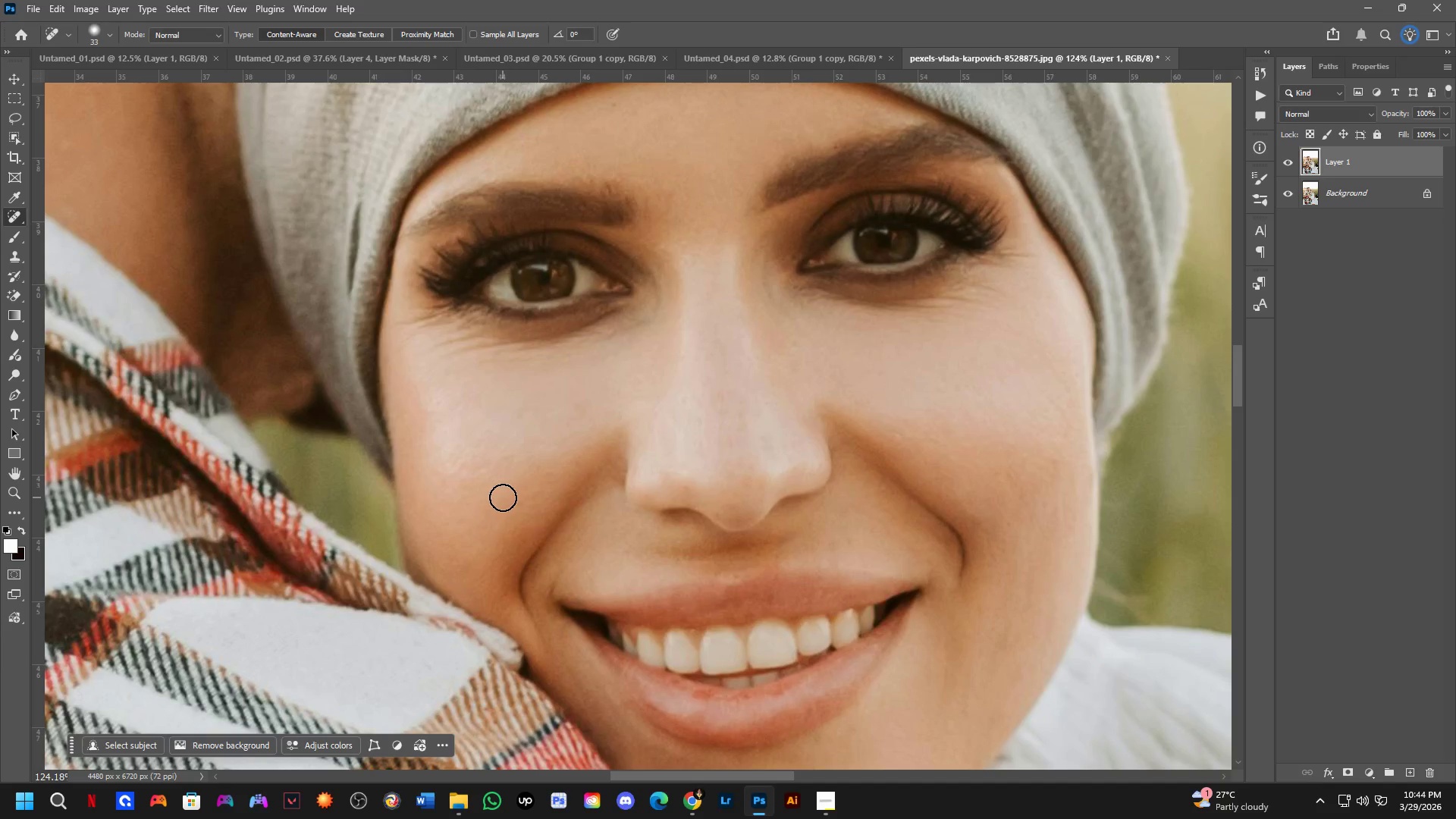 
hold_key(key=Space, duration=0.5)
 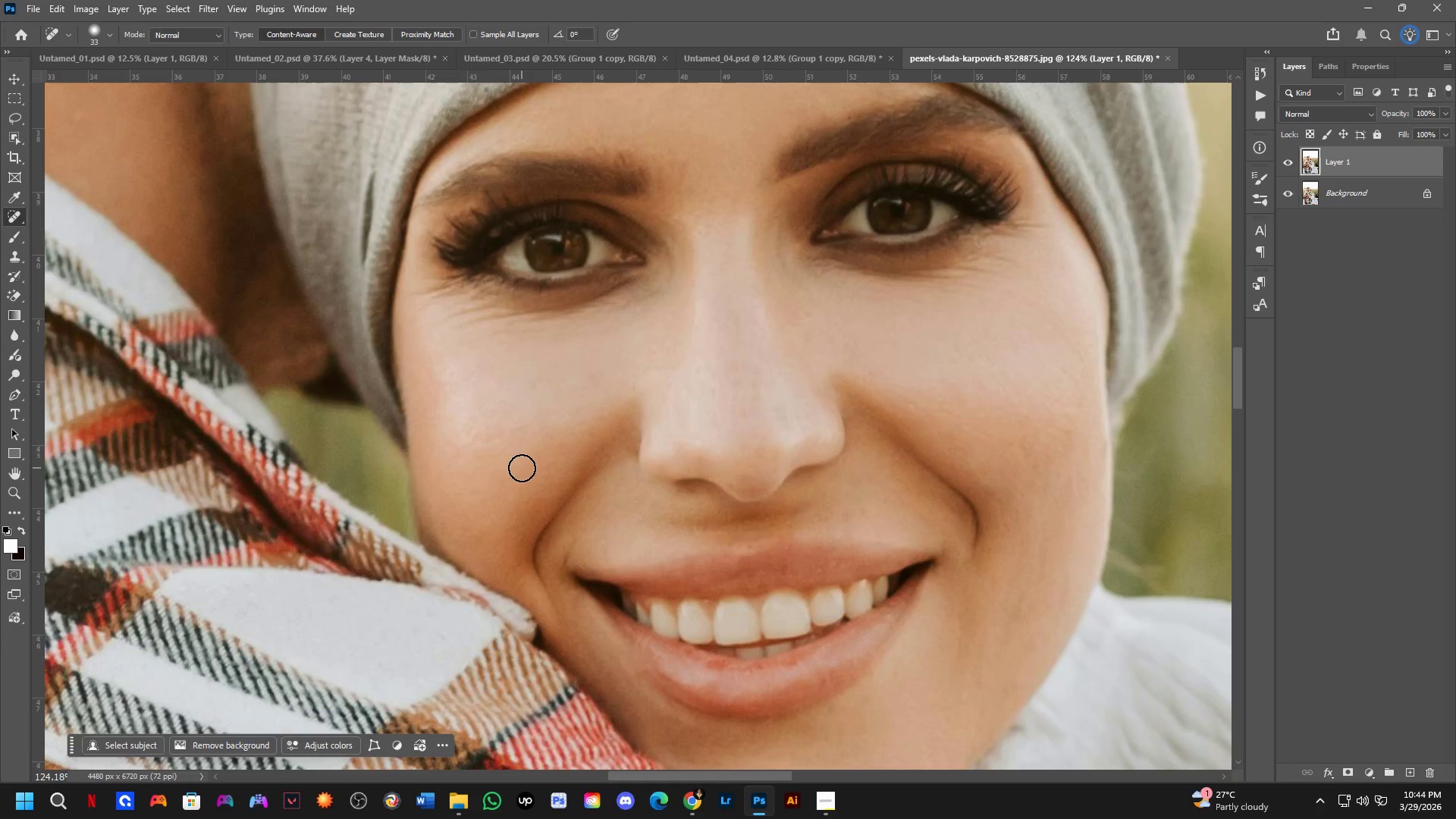 
left_click_drag(start_coordinate=[507, 497], to_coordinate=[521, 468])
 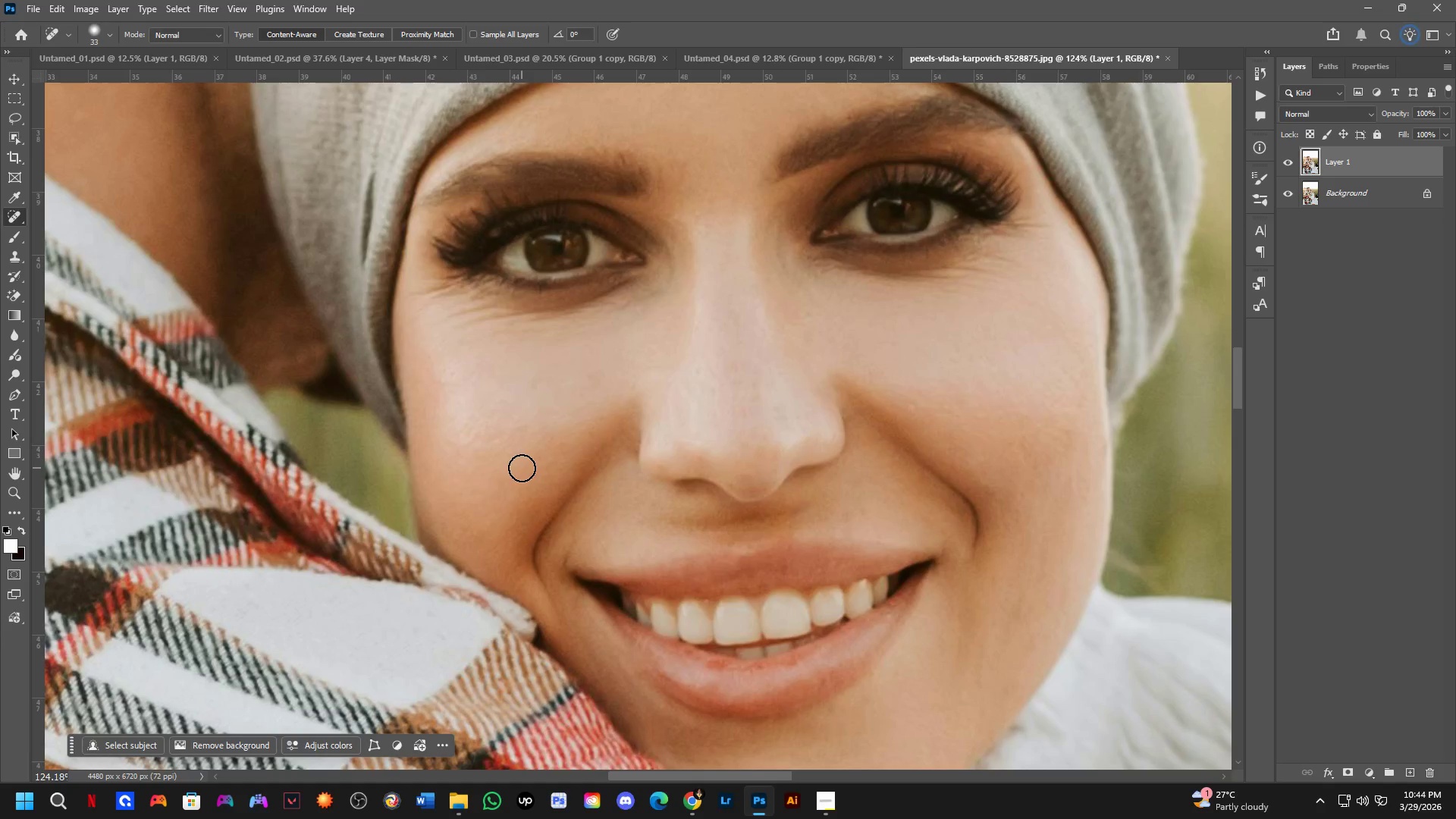 
wait(12.58)
 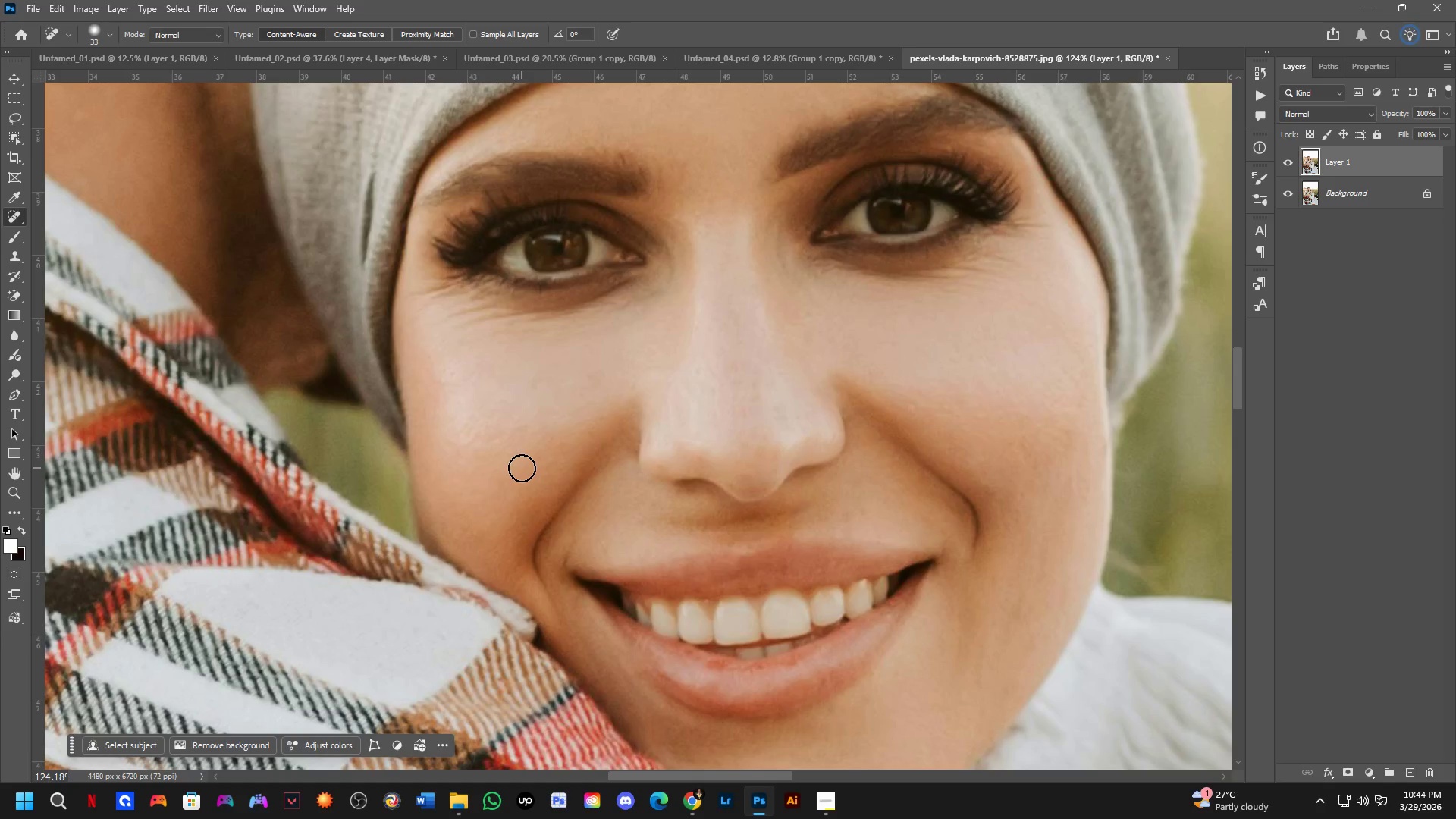 
scroll: coordinate [510, 564], scroll_direction: down, amount: 2.0
 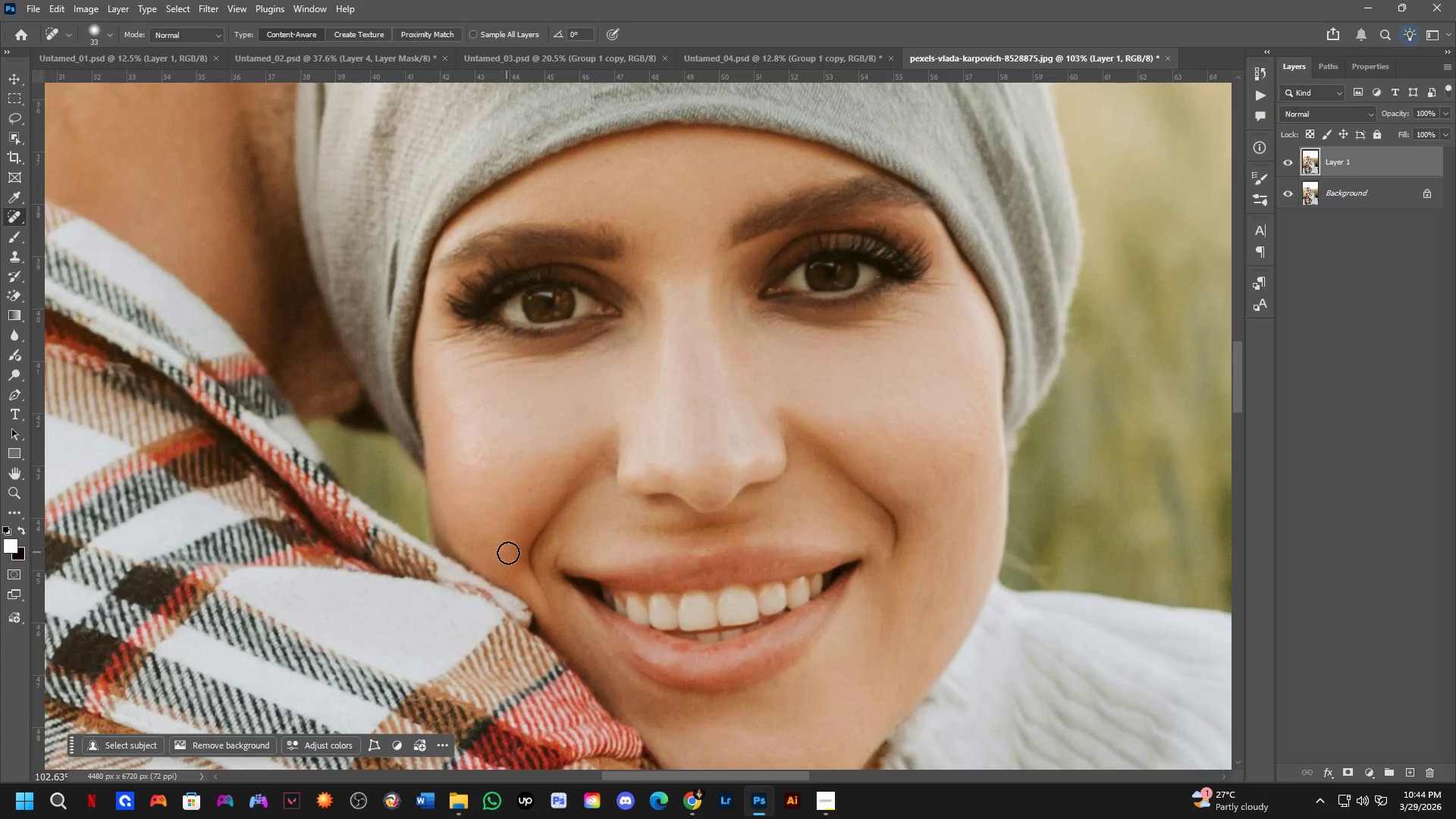 
scroll: coordinate [543, 558], scroll_direction: up, amount: 4.0
 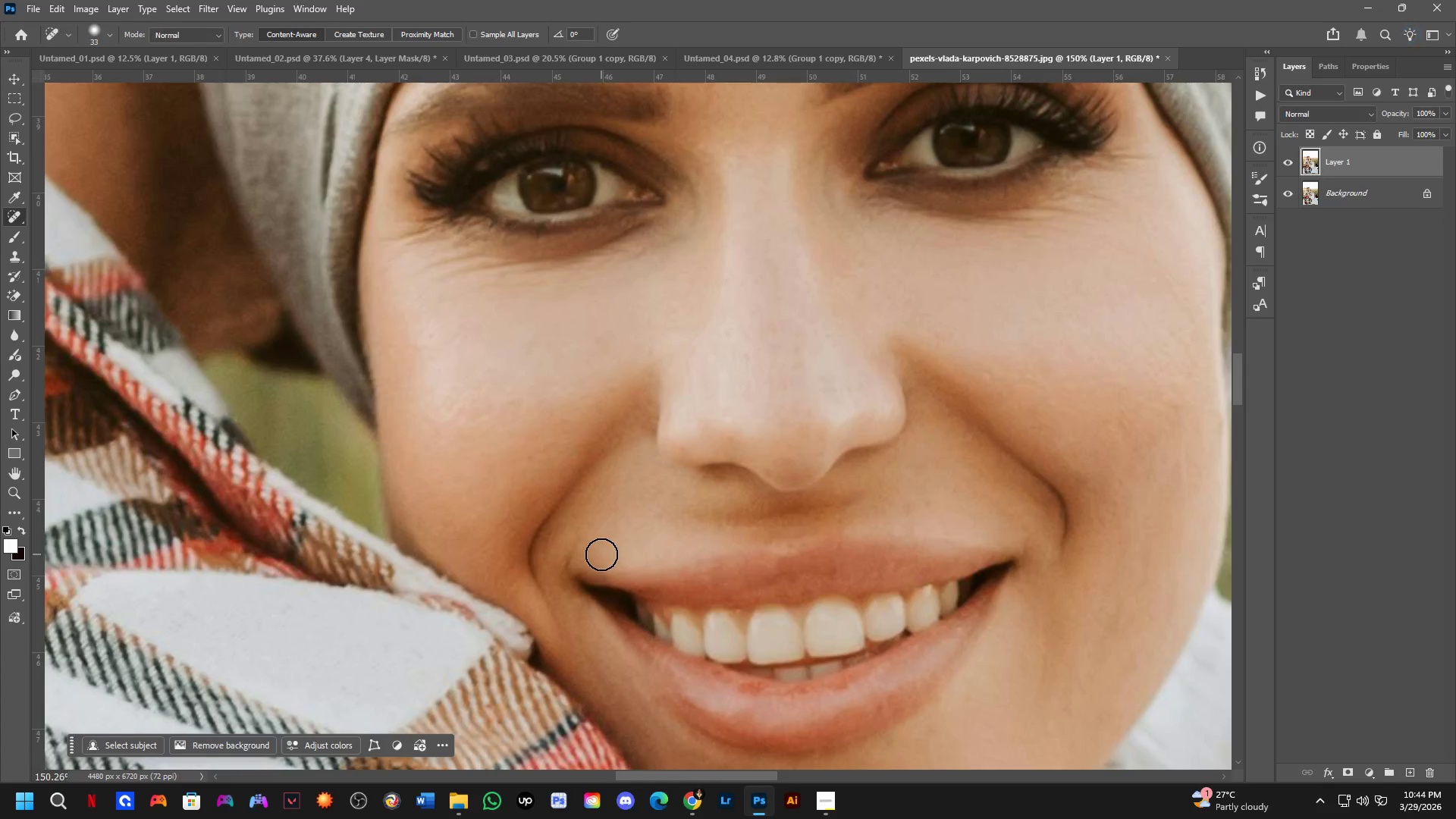 
key(Alt+AltLeft)
 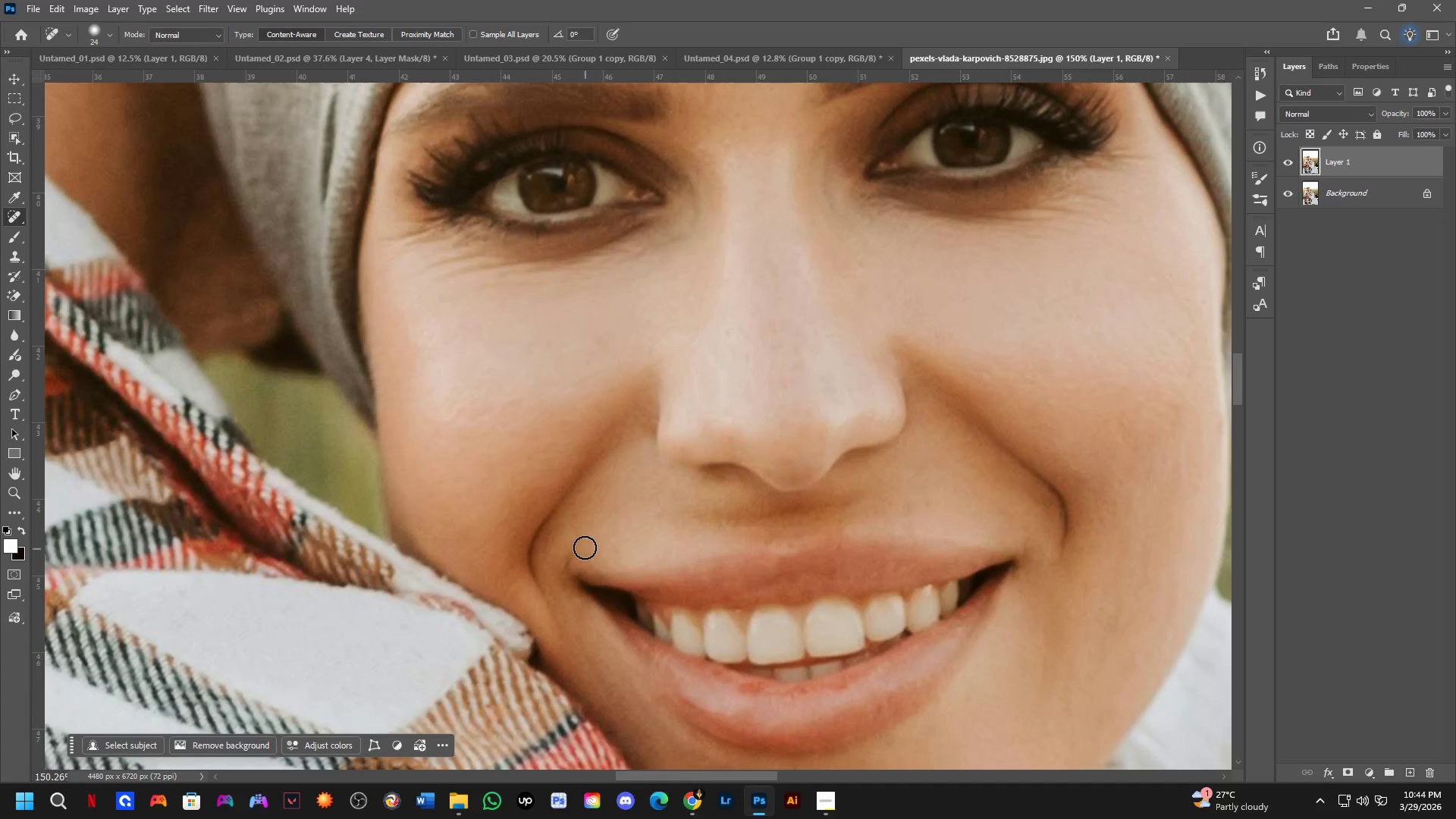 
left_click_drag(start_coordinate=[576, 544], to_coordinate=[555, 581])
 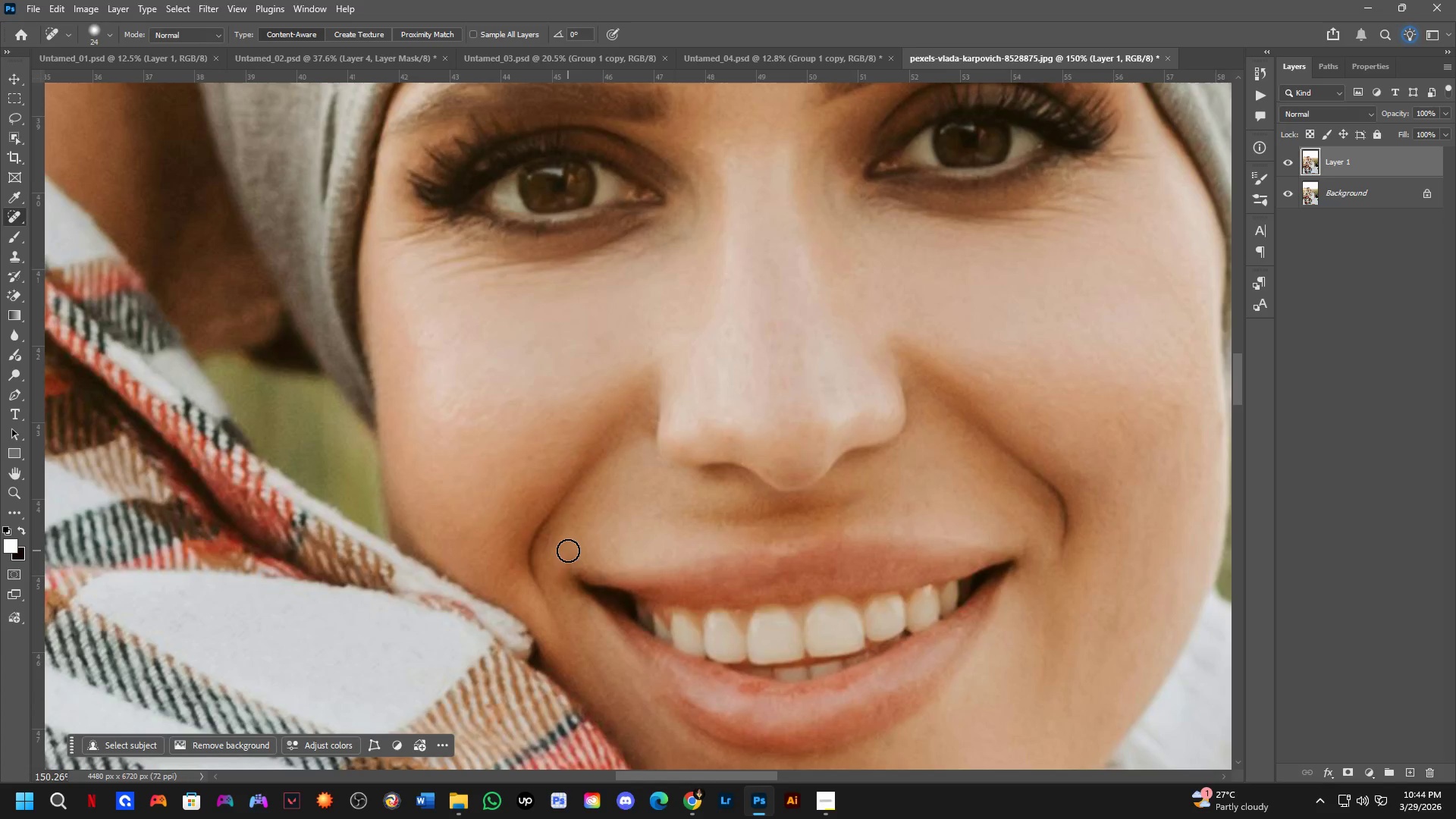 
left_click_drag(start_coordinate=[568, 557], to_coordinate=[562, 590])
 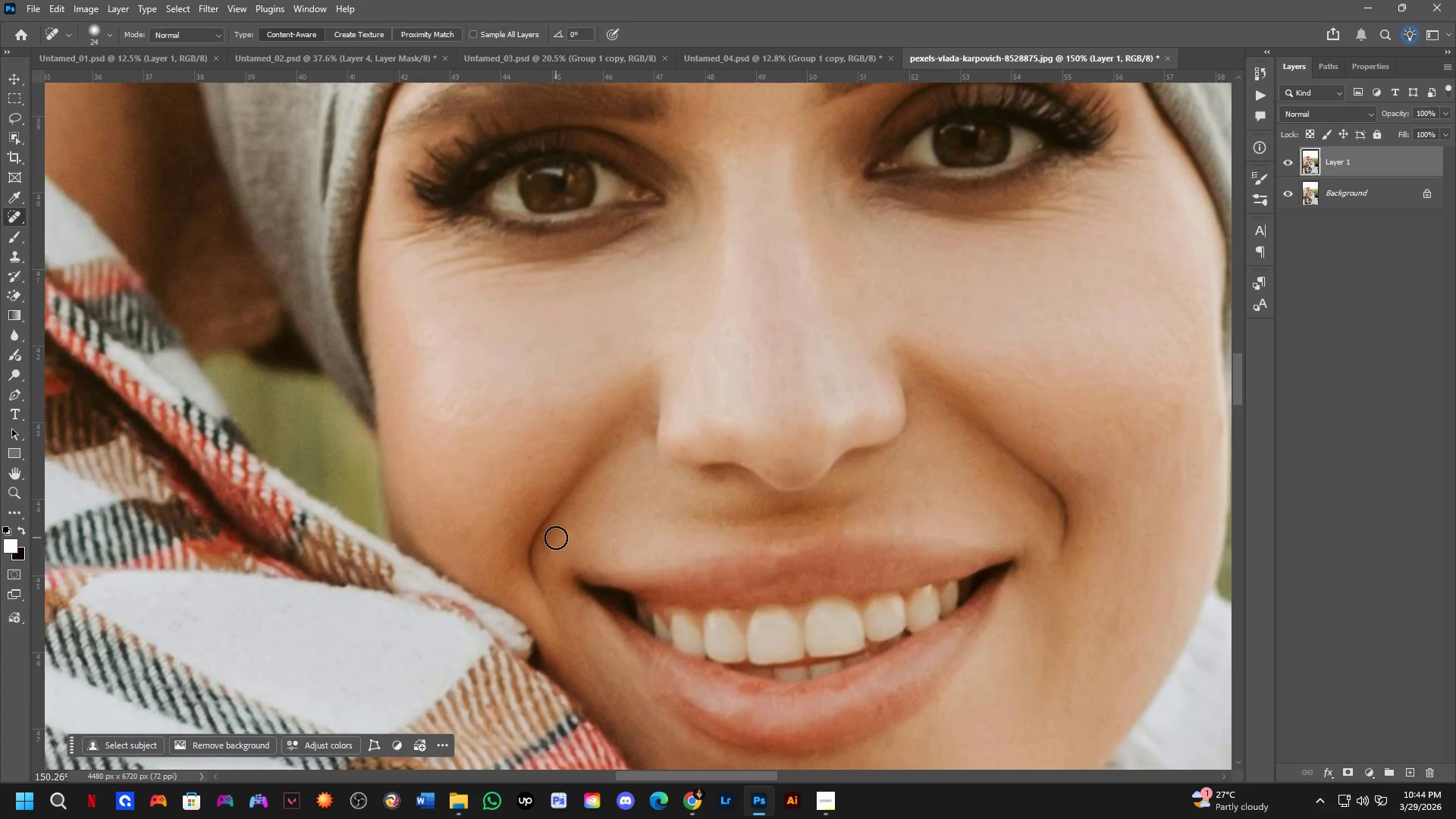 
left_click_drag(start_coordinate=[556, 538], to_coordinate=[548, 566])
 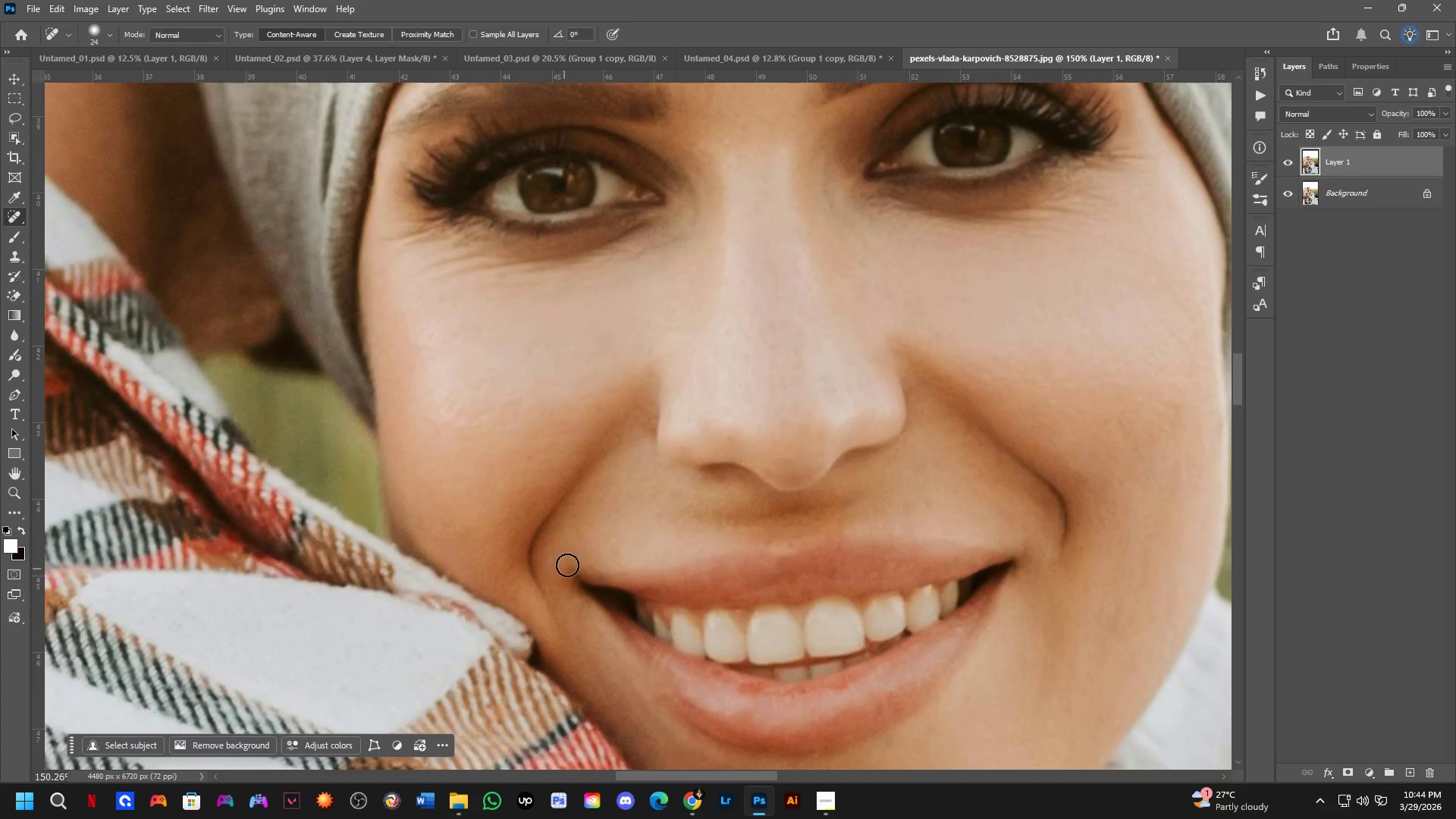 
key(Shift+ShiftLeft)
 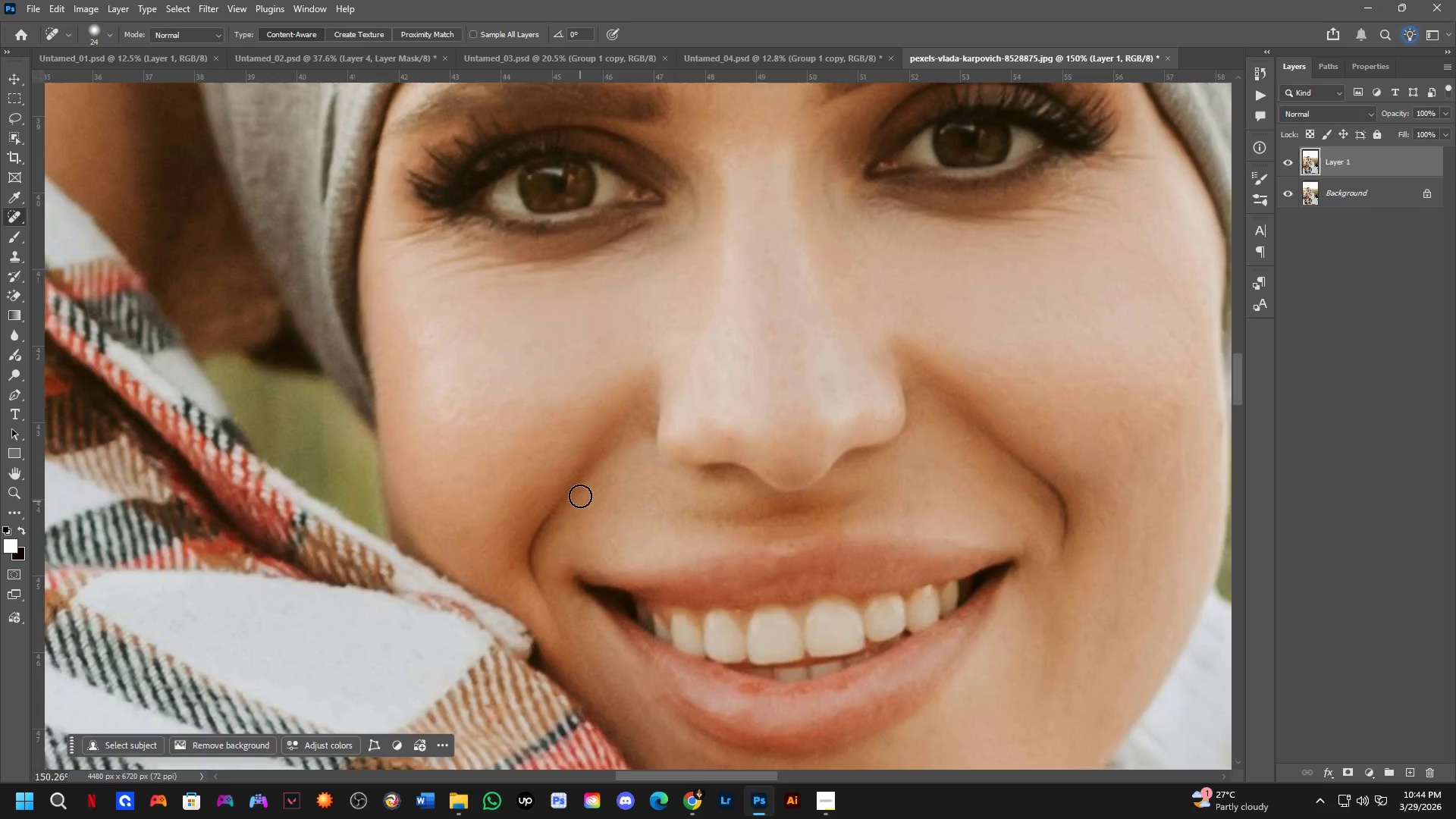 
scroll: coordinate [583, 491], scroll_direction: down, amount: 1.0
 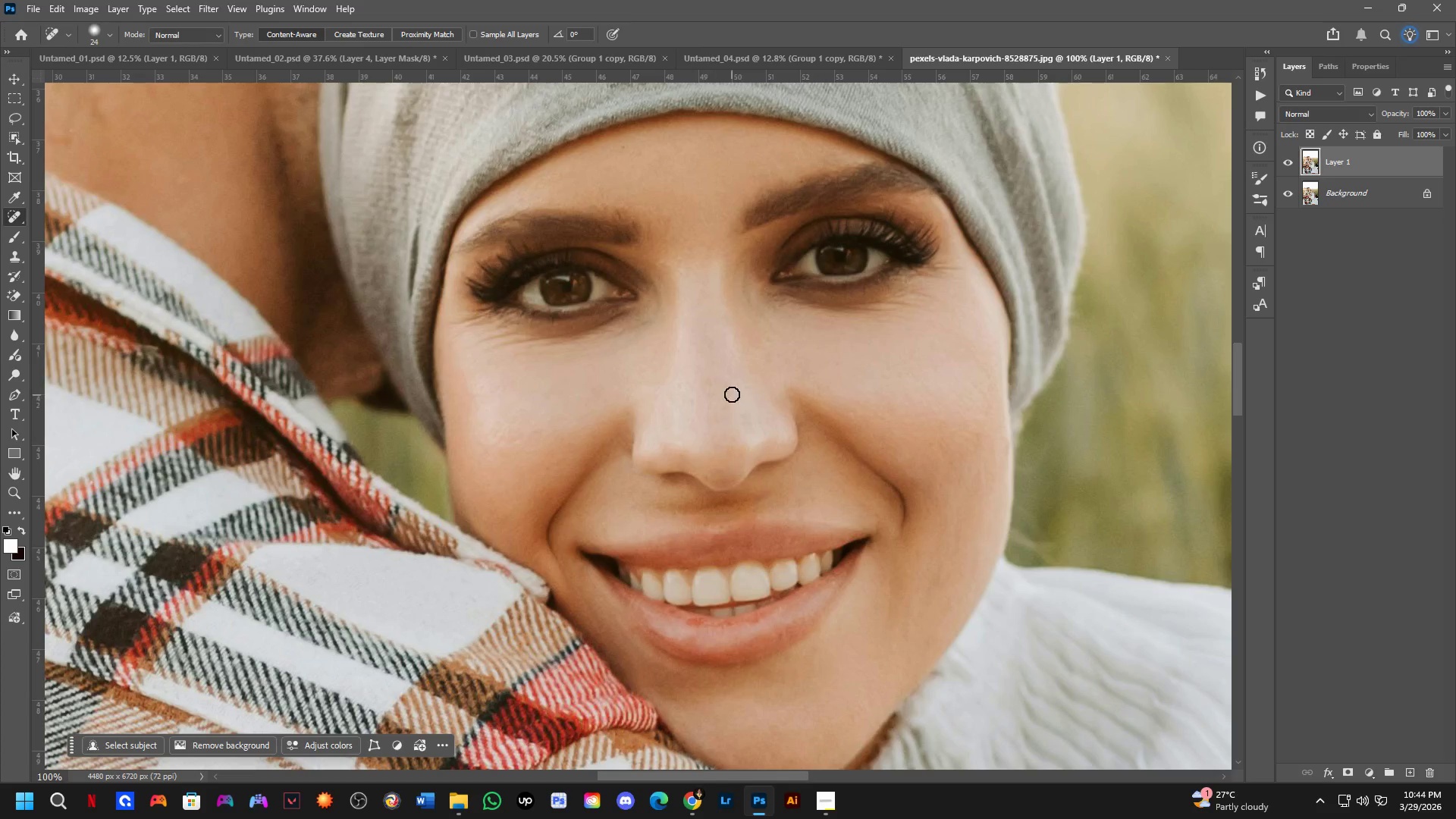 
scroll: coordinate [704, 507], scroll_direction: up, amount: 7.0
 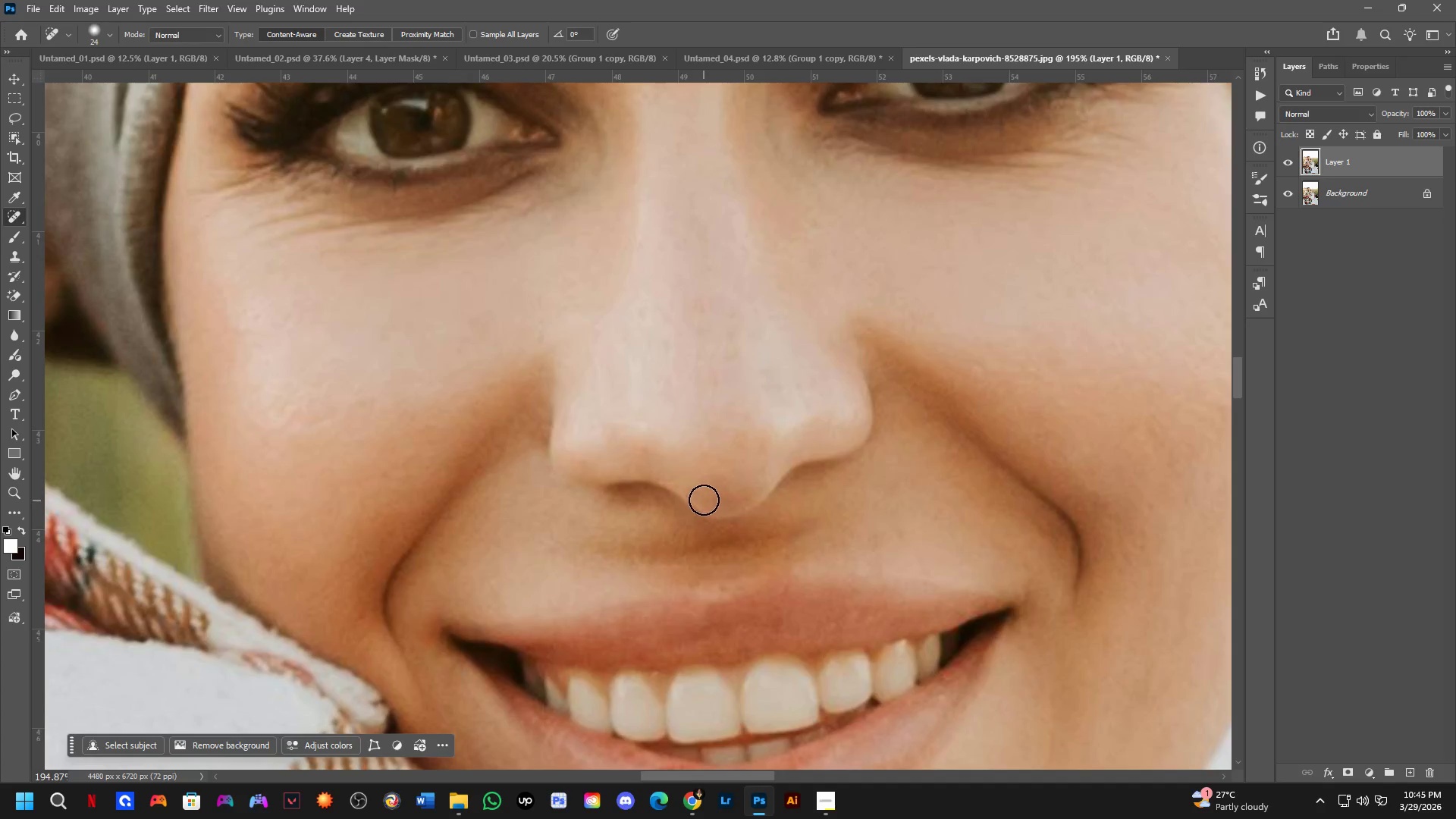 
left_click_drag(start_coordinate=[707, 490], to_coordinate=[692, 488])
 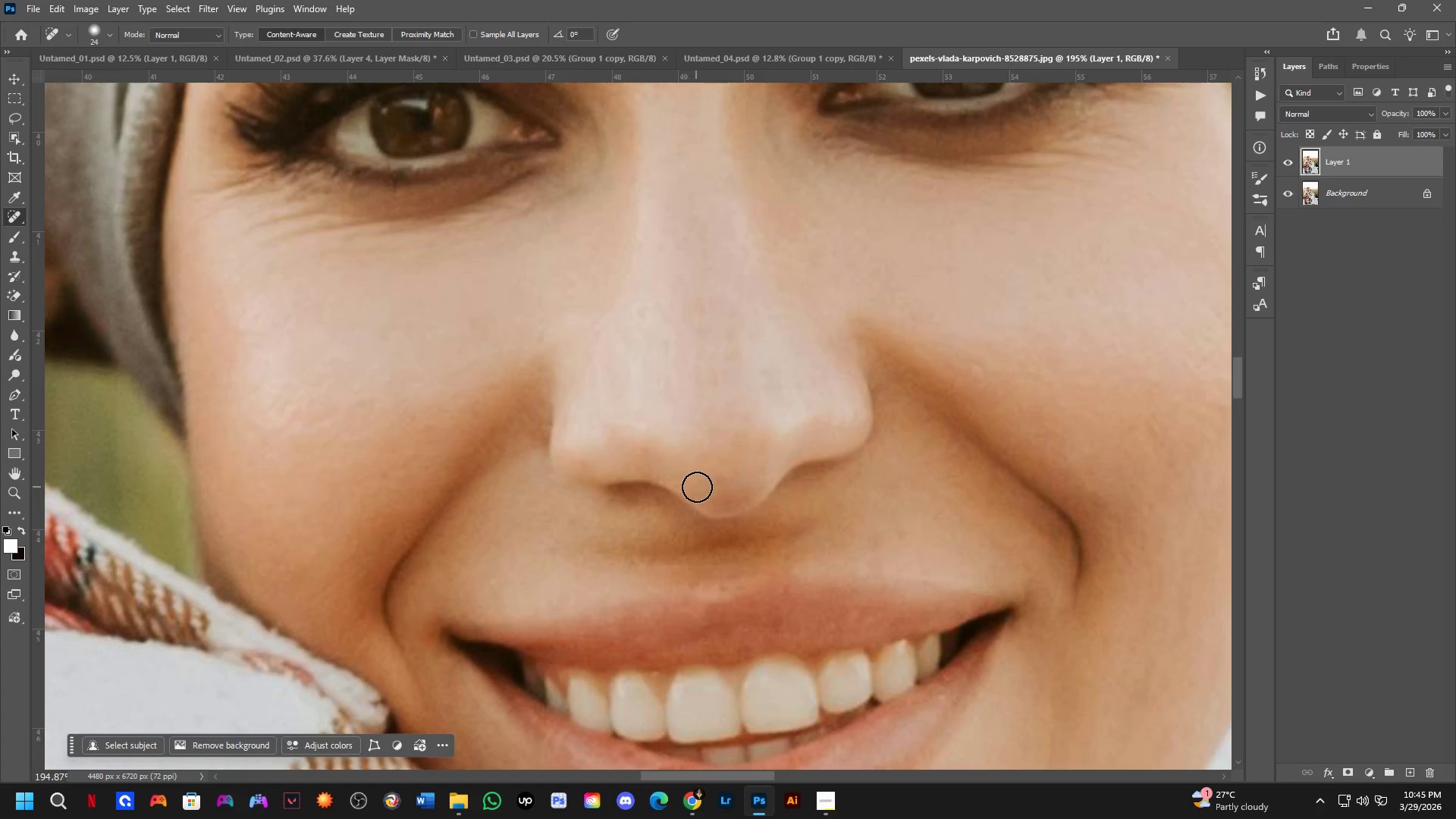 
left_click_drag(start_coordinate=[709, 484], to_coordinate=[727, 476])
 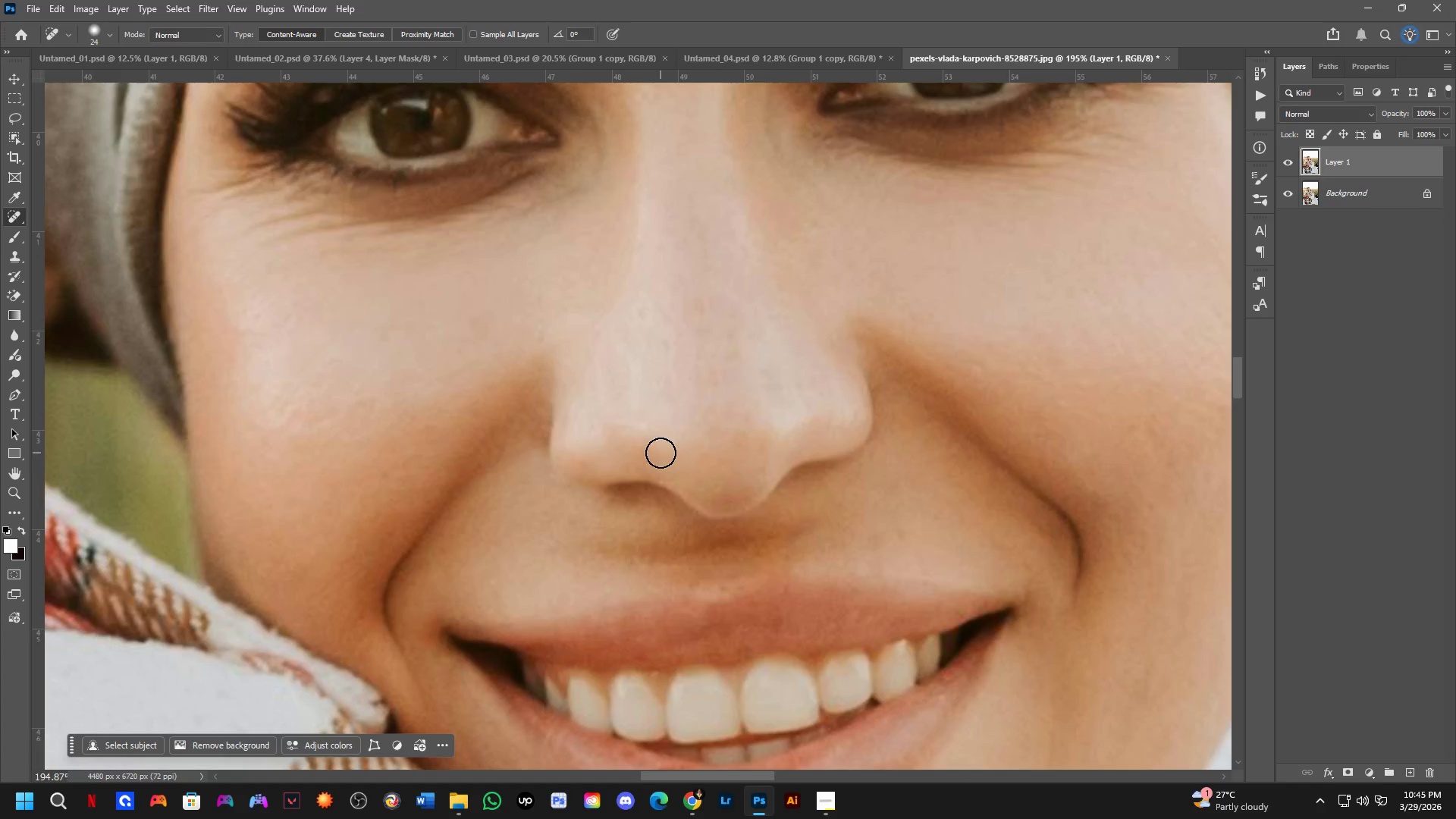 
left_click_drag(start_coordinate=[653, 453], to_coordinate=[624, 450])
 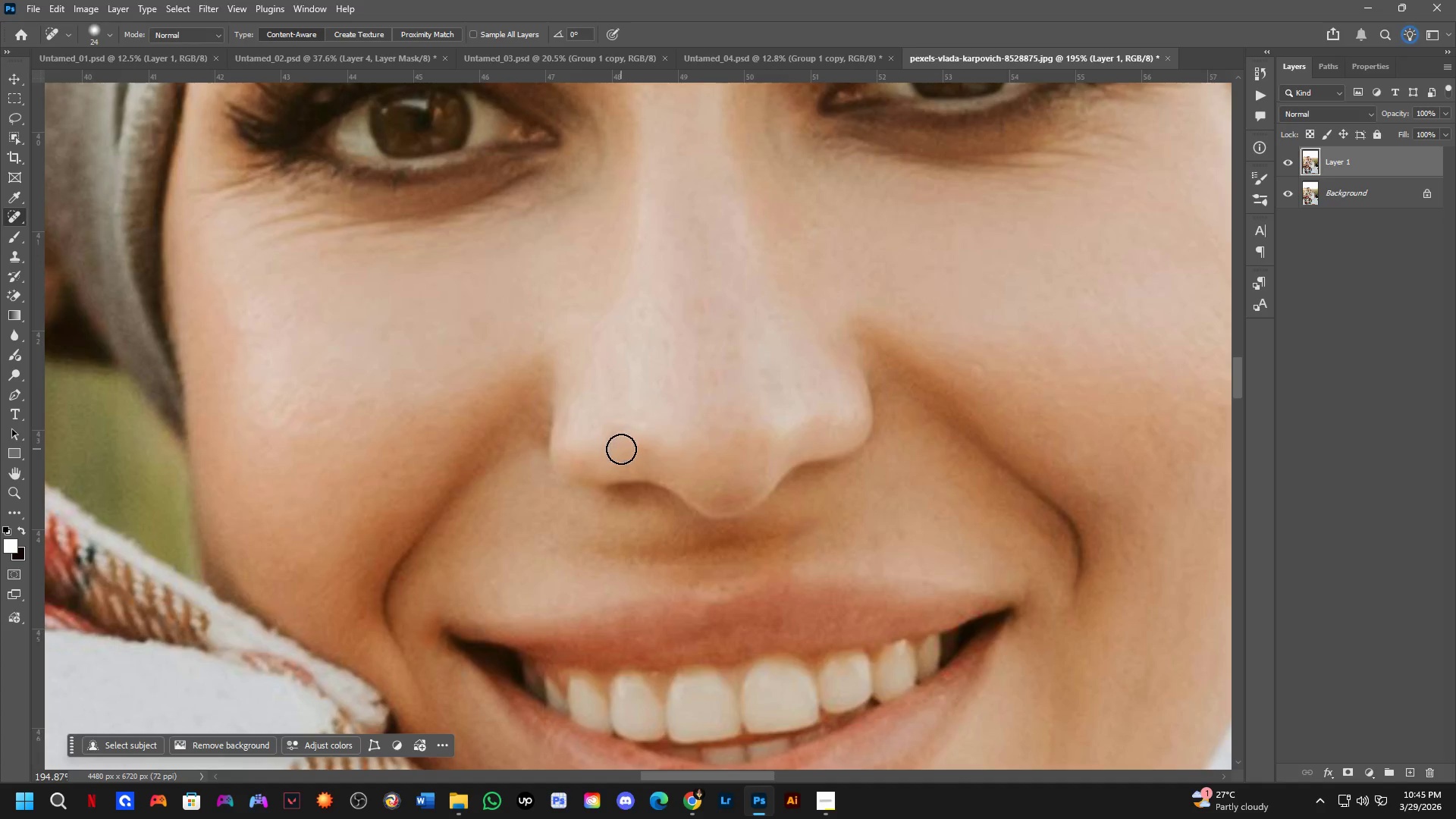 
left_click_drag(start_coordinate=[620, 448], to_coordinate=[627, 434])
 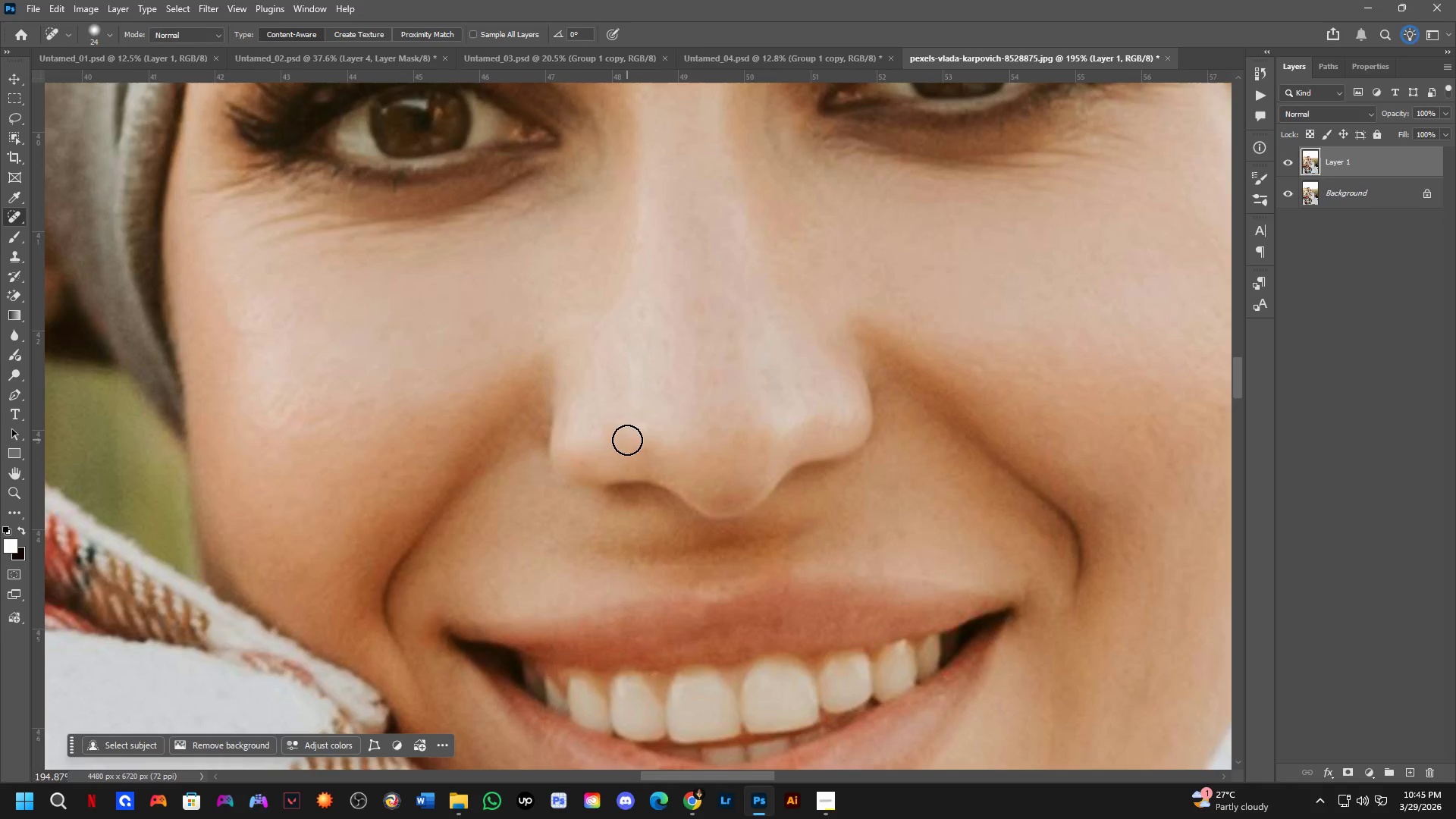 
scroll: coordinate [627, 413], scroll_direction: down, amount: 2.0
 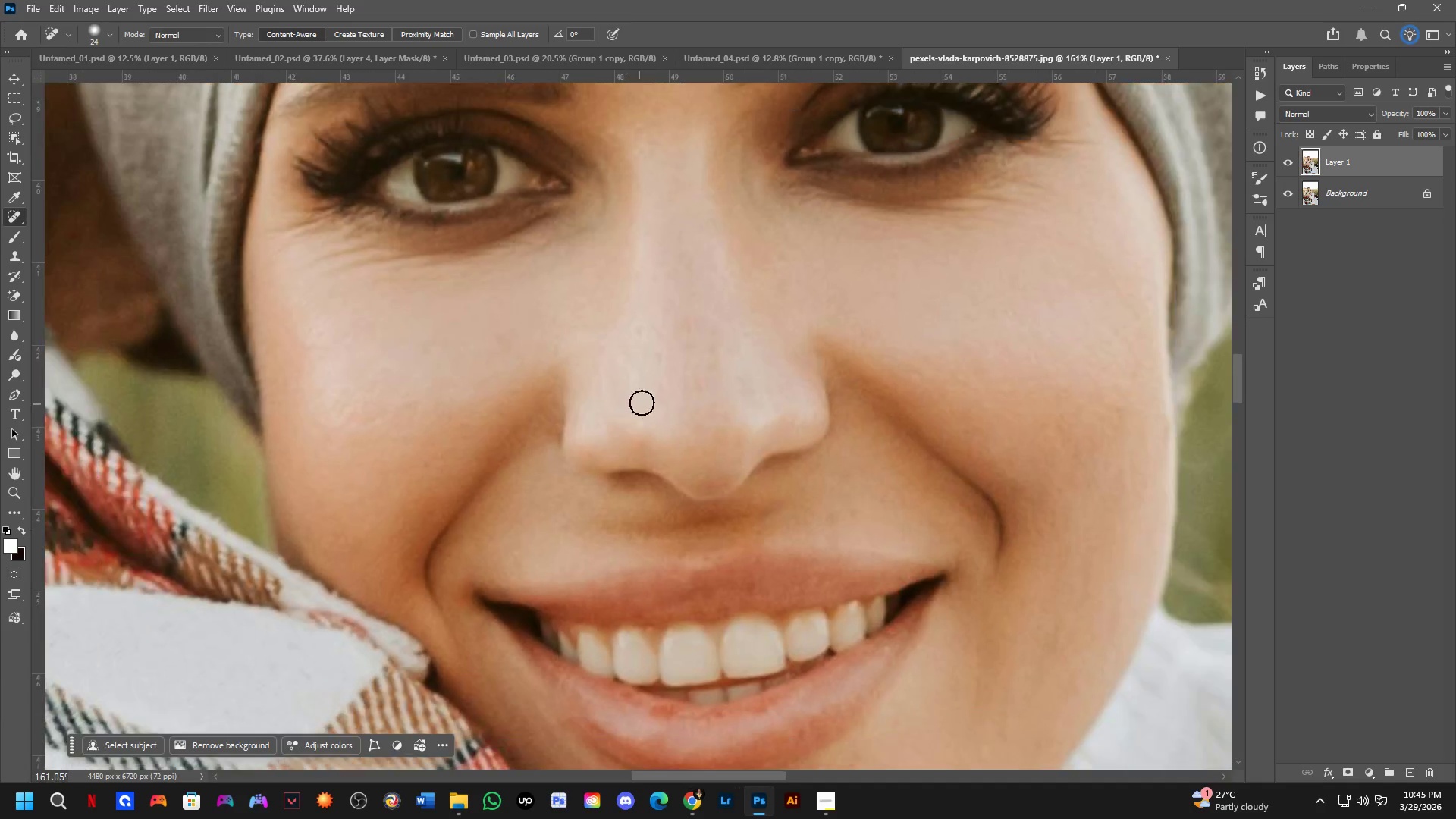 
hold_key(key=Space, duration=0.5)
 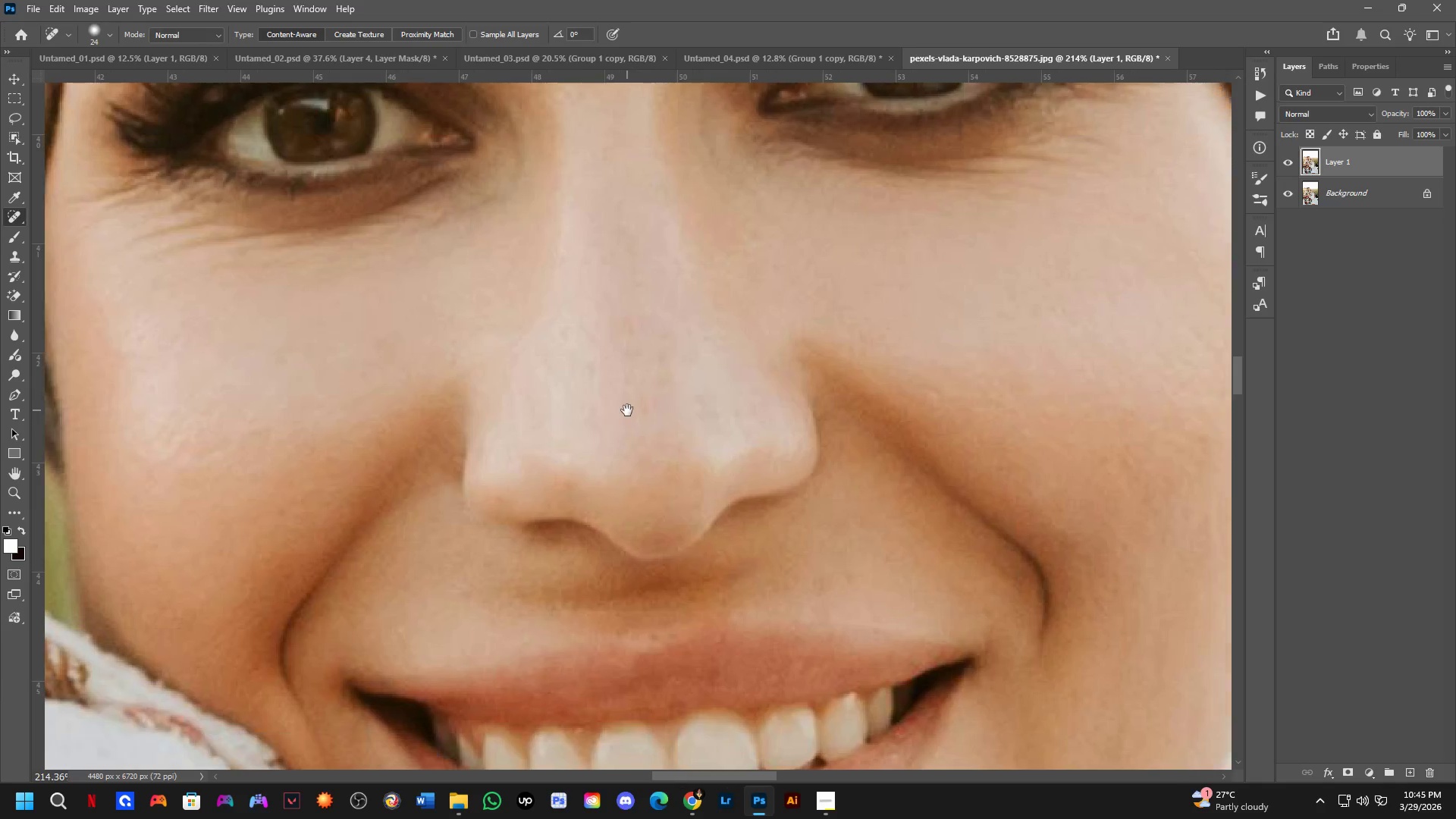 
left_click_drag(start_coordinate=[644, 380], to_coordinate=[596, 403])
 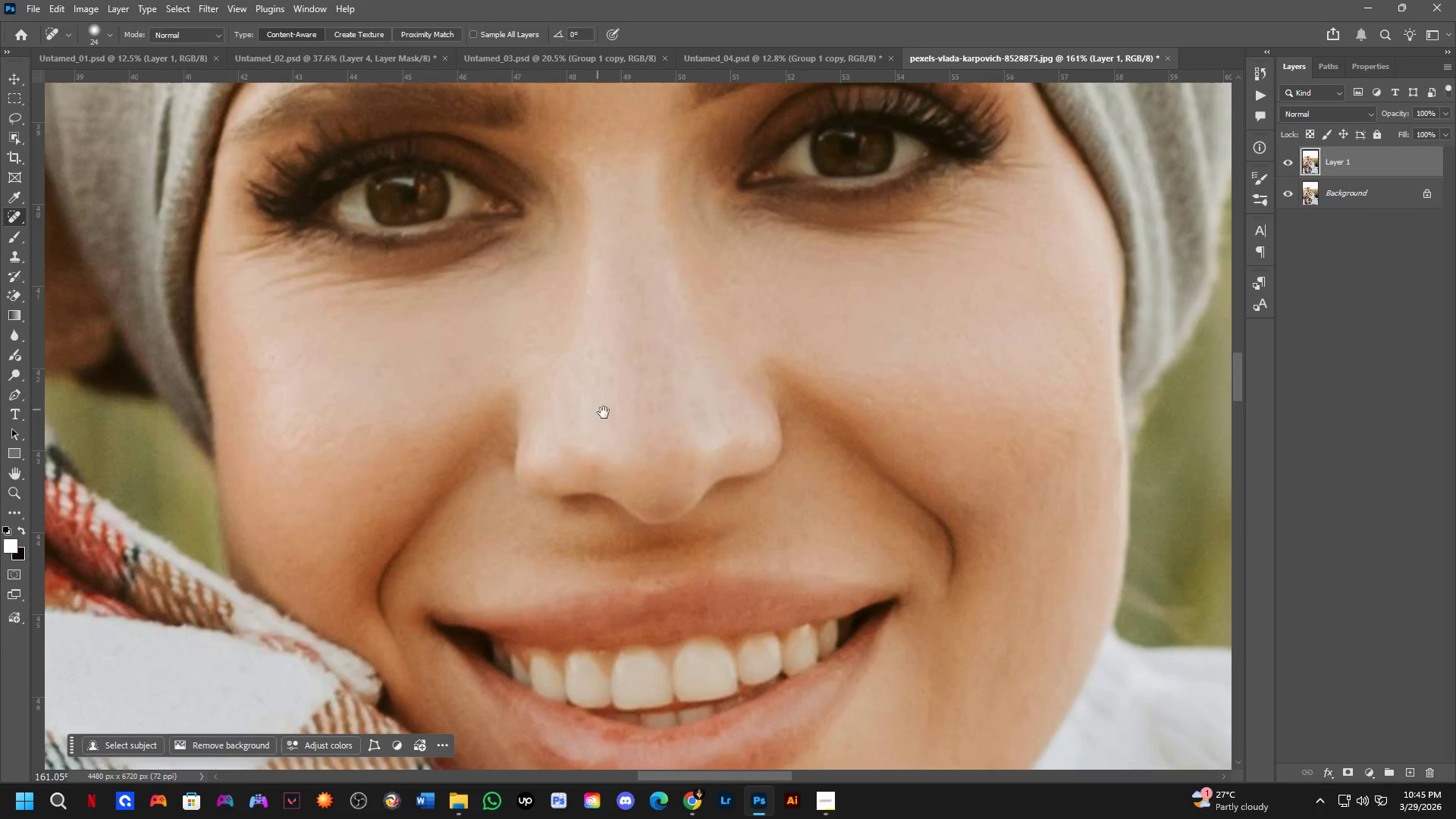 
scroll: coordinate [623, 416], scroll_direction: up, amount: 3.0
 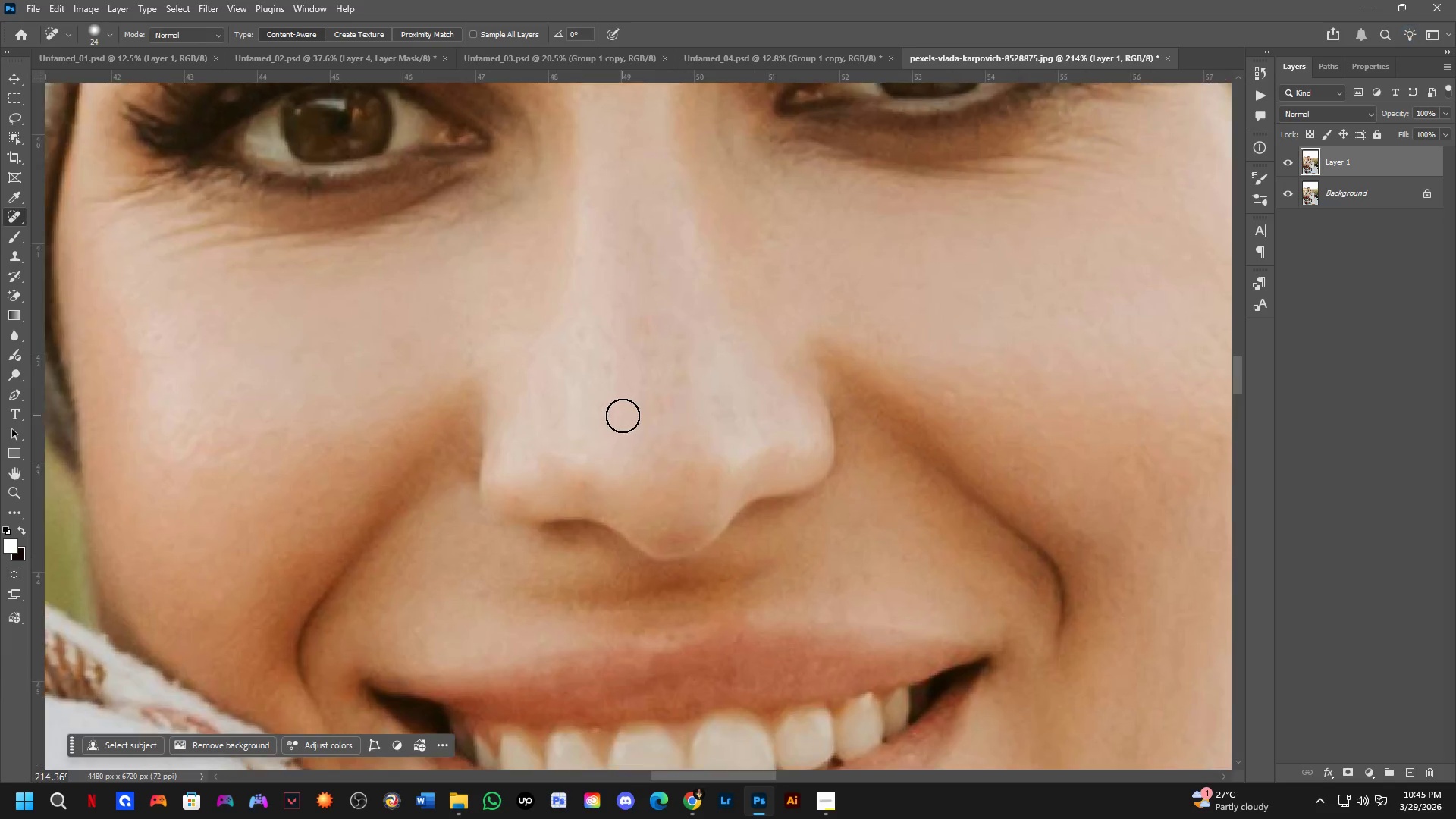 
hold_key(key=Space, duration=0.42)
 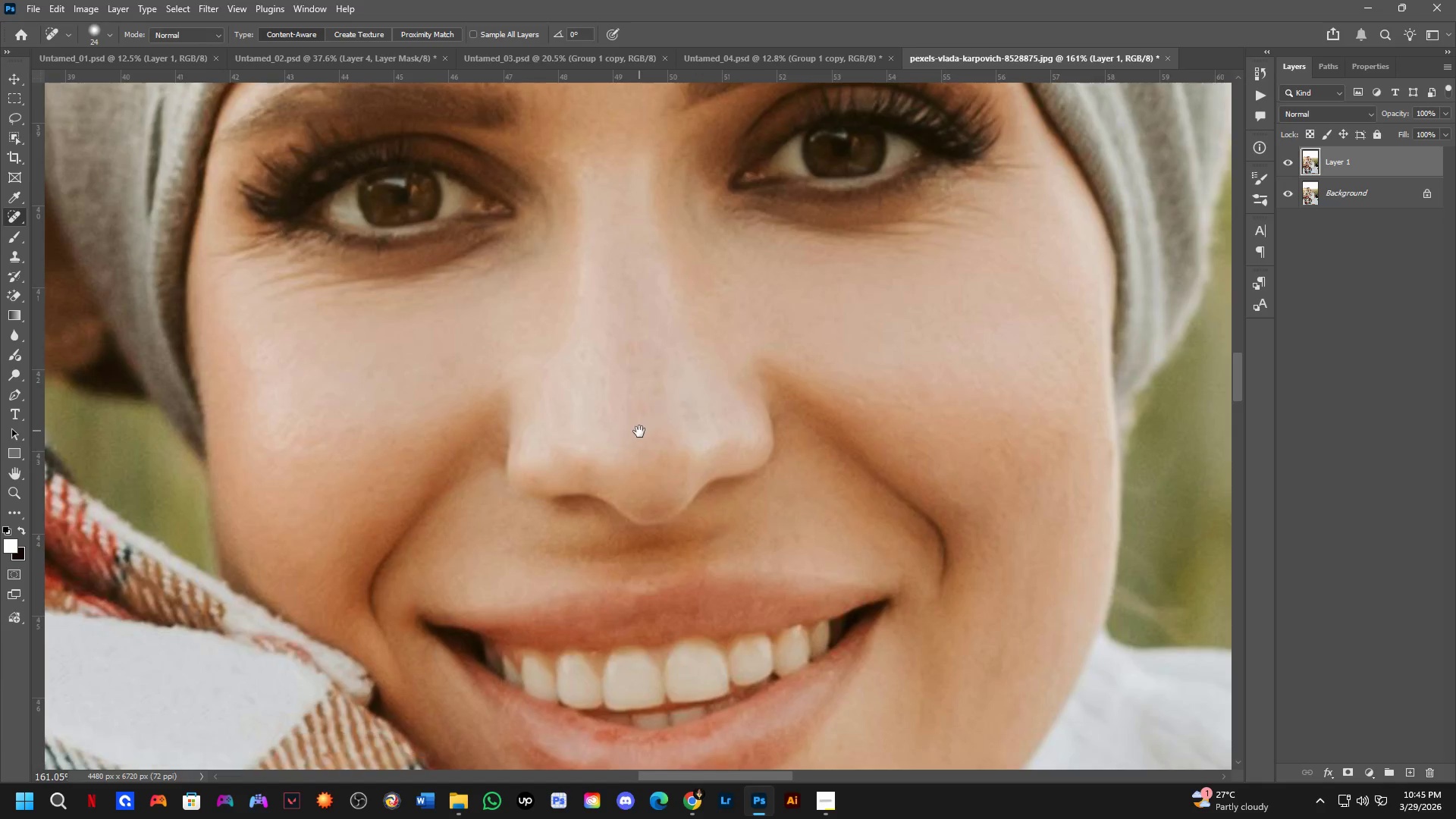 
left_click_drag(start_coordinate=[645, 410], to_coordinate=[626, 410])
 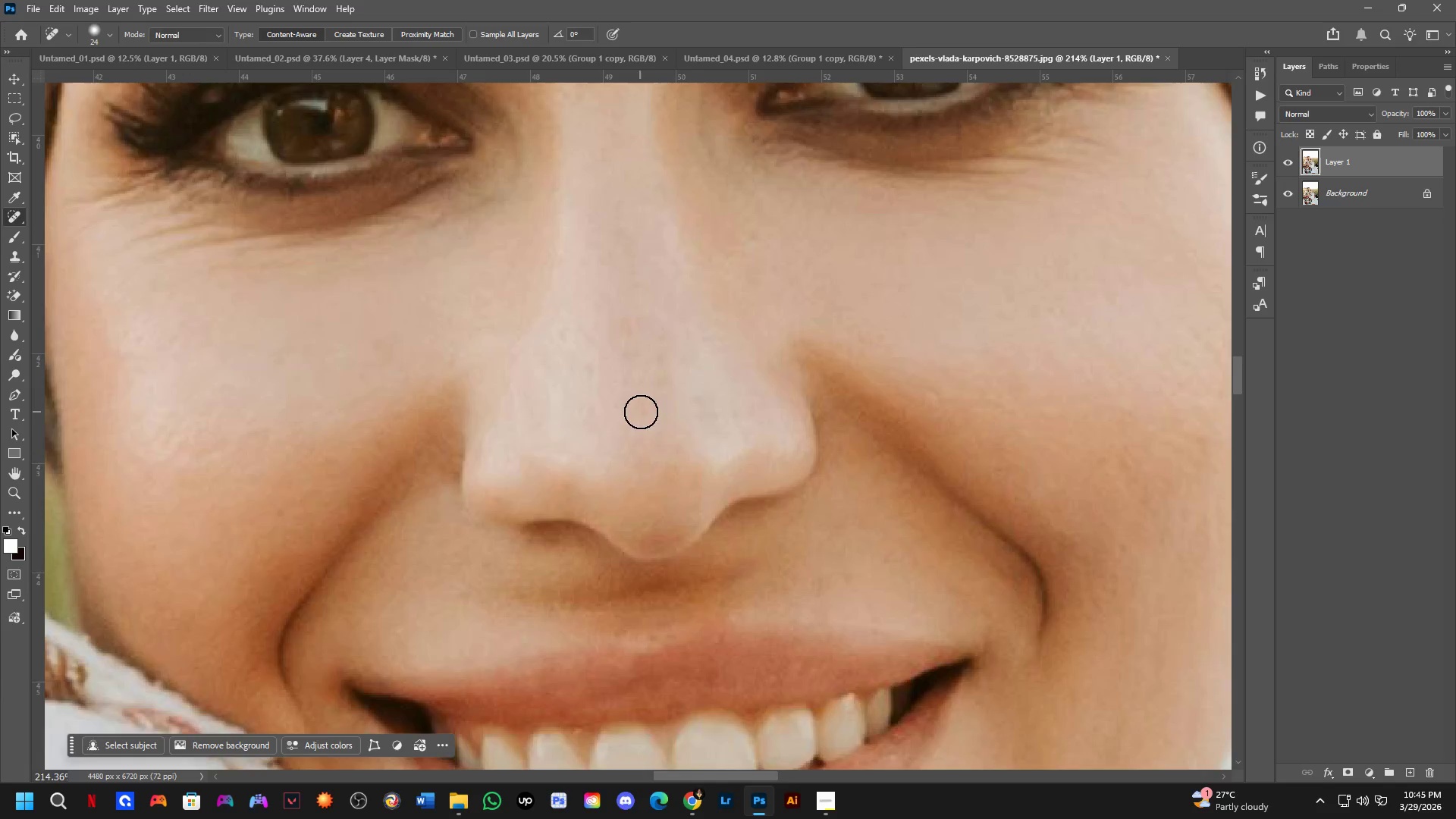 
scroll: coordinate [643, 419], scroll_direction: down, amount: 3.0
 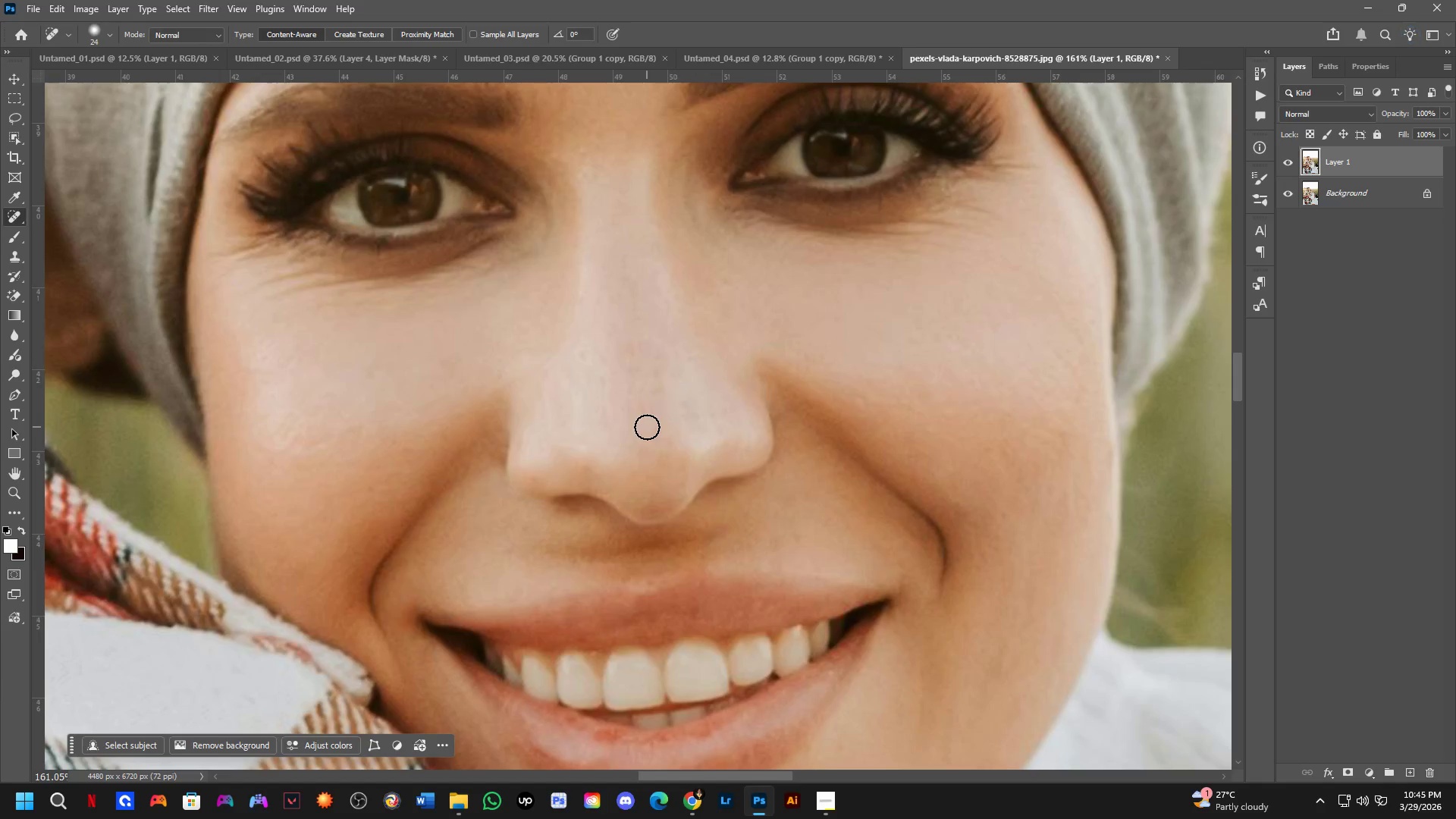 
hold_key(key=Space, duration=0.39)
 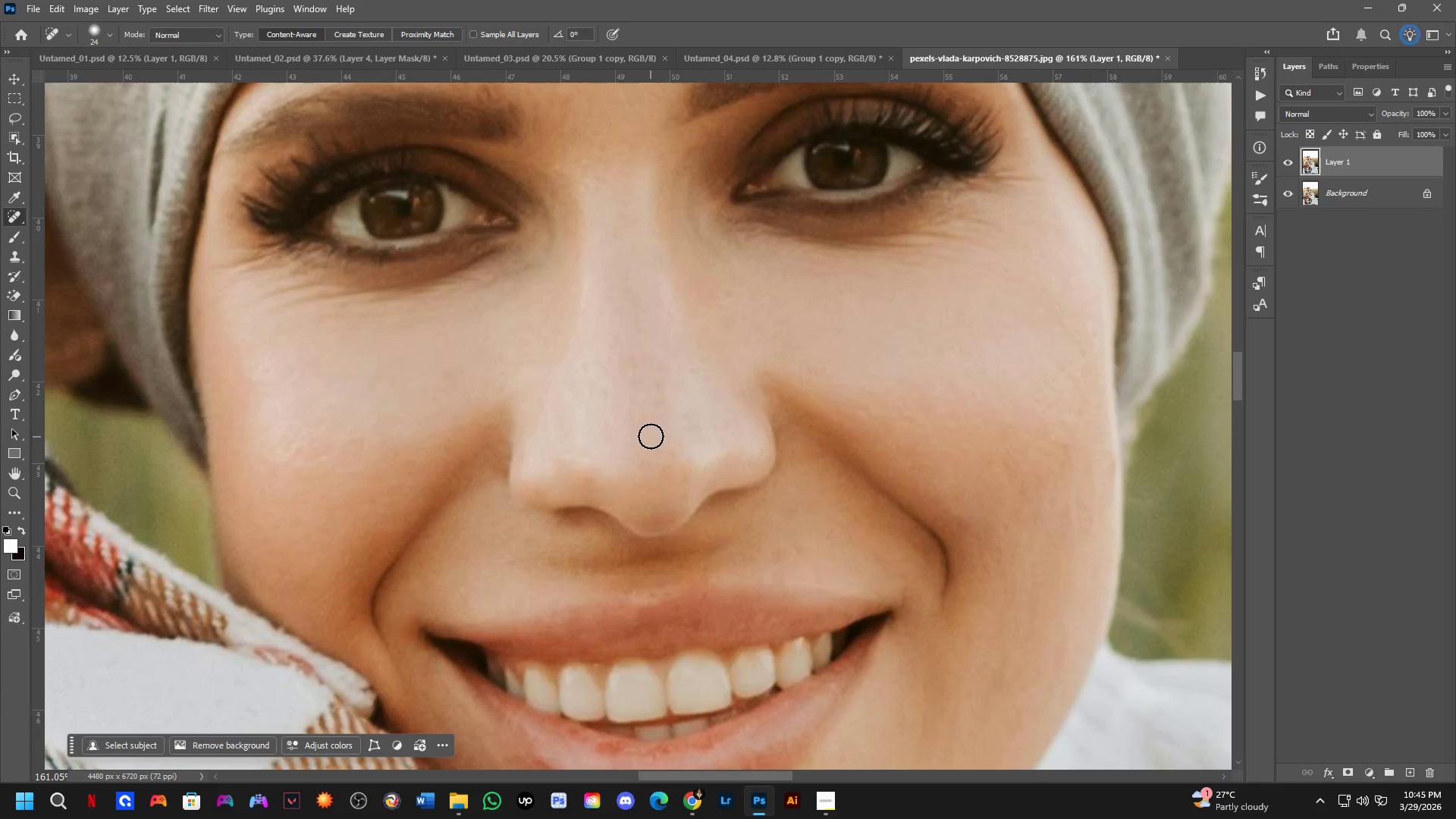 
left_click_drag(start_coordinate=[639, 430], to_coordinate=[642, 442])
 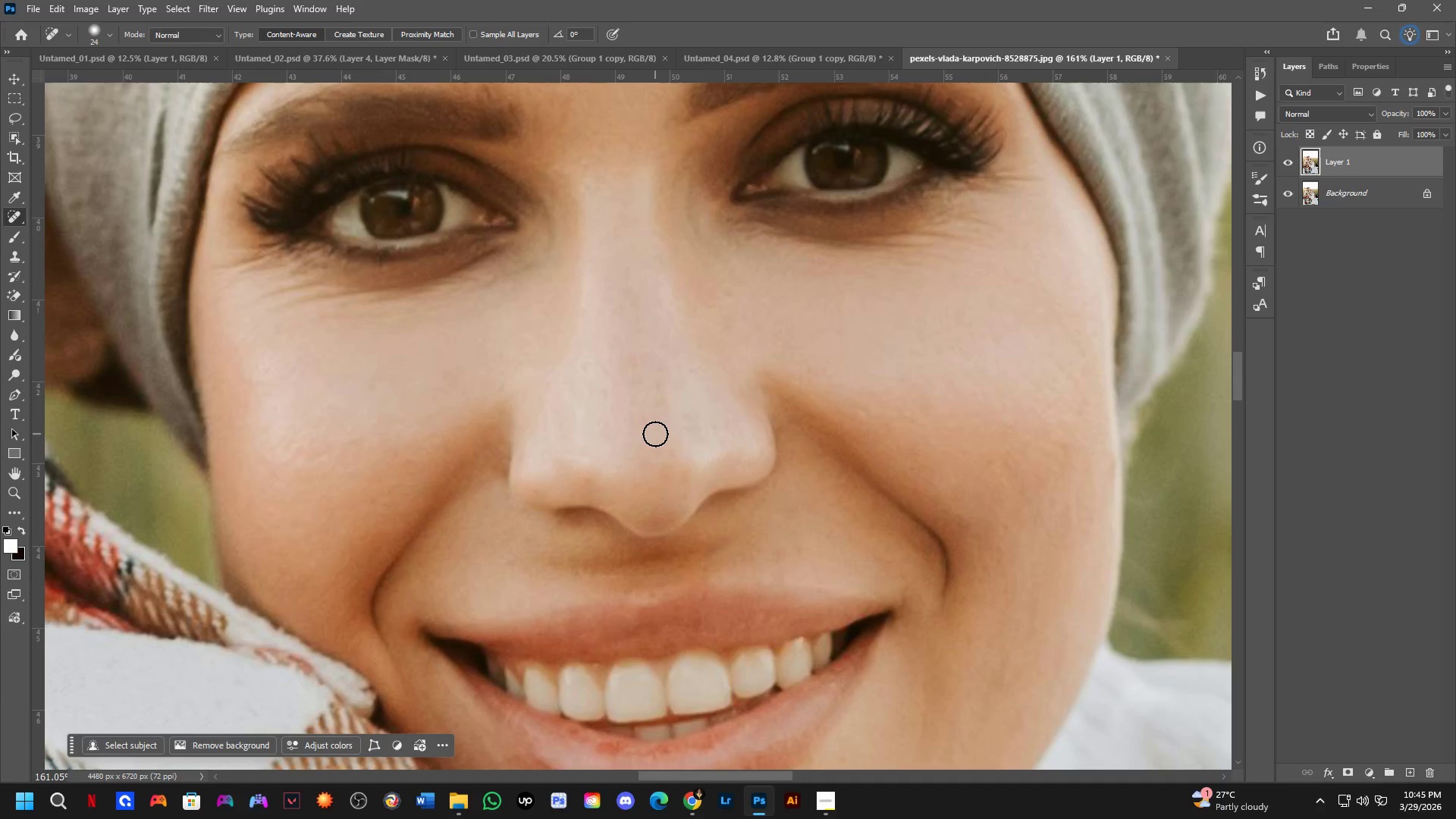 
scroll: coordinate [675, 448], scroll_direction: down, amount: 4.0
 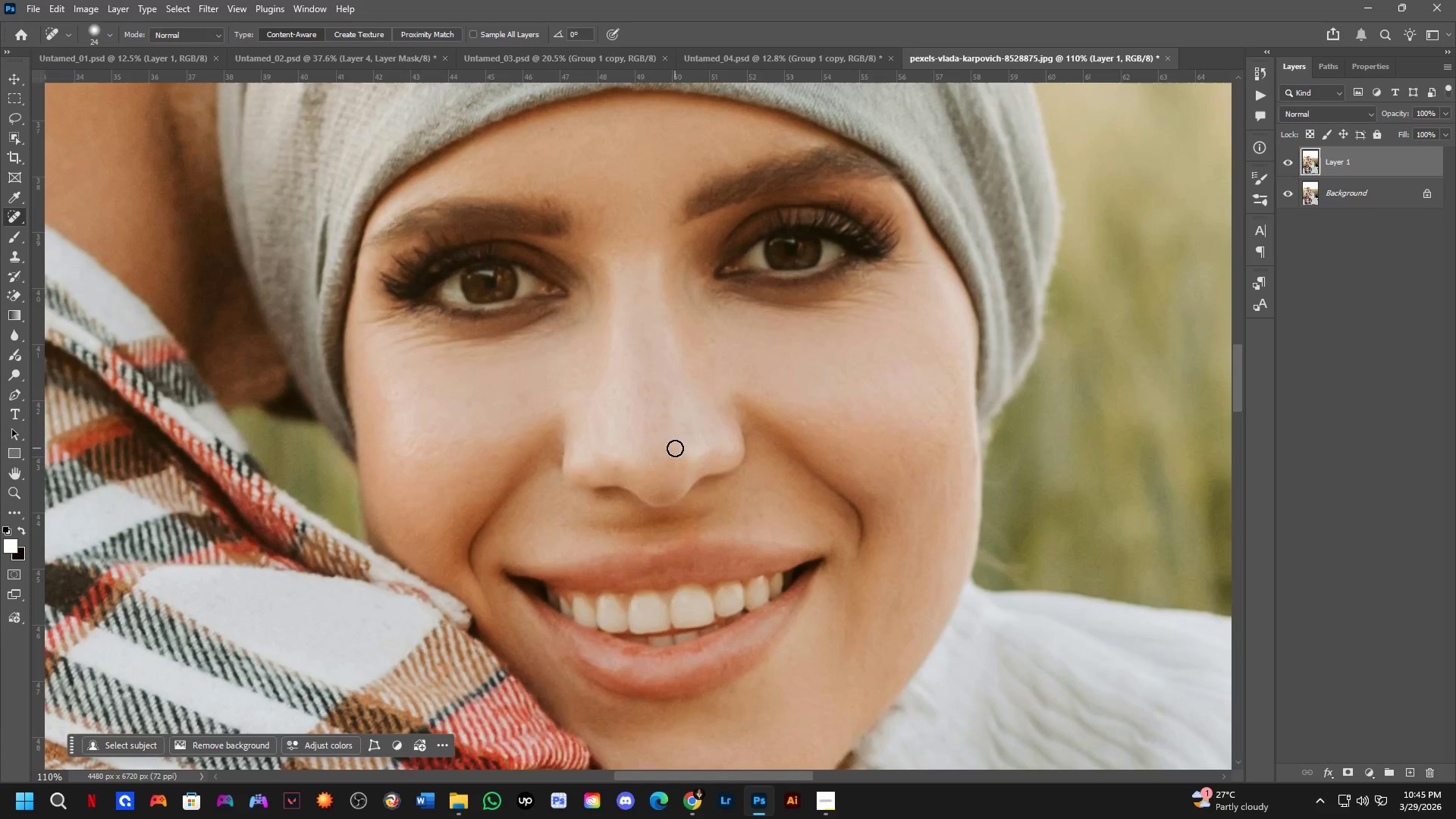 
hold_key(key=Space, duration=0.44)
 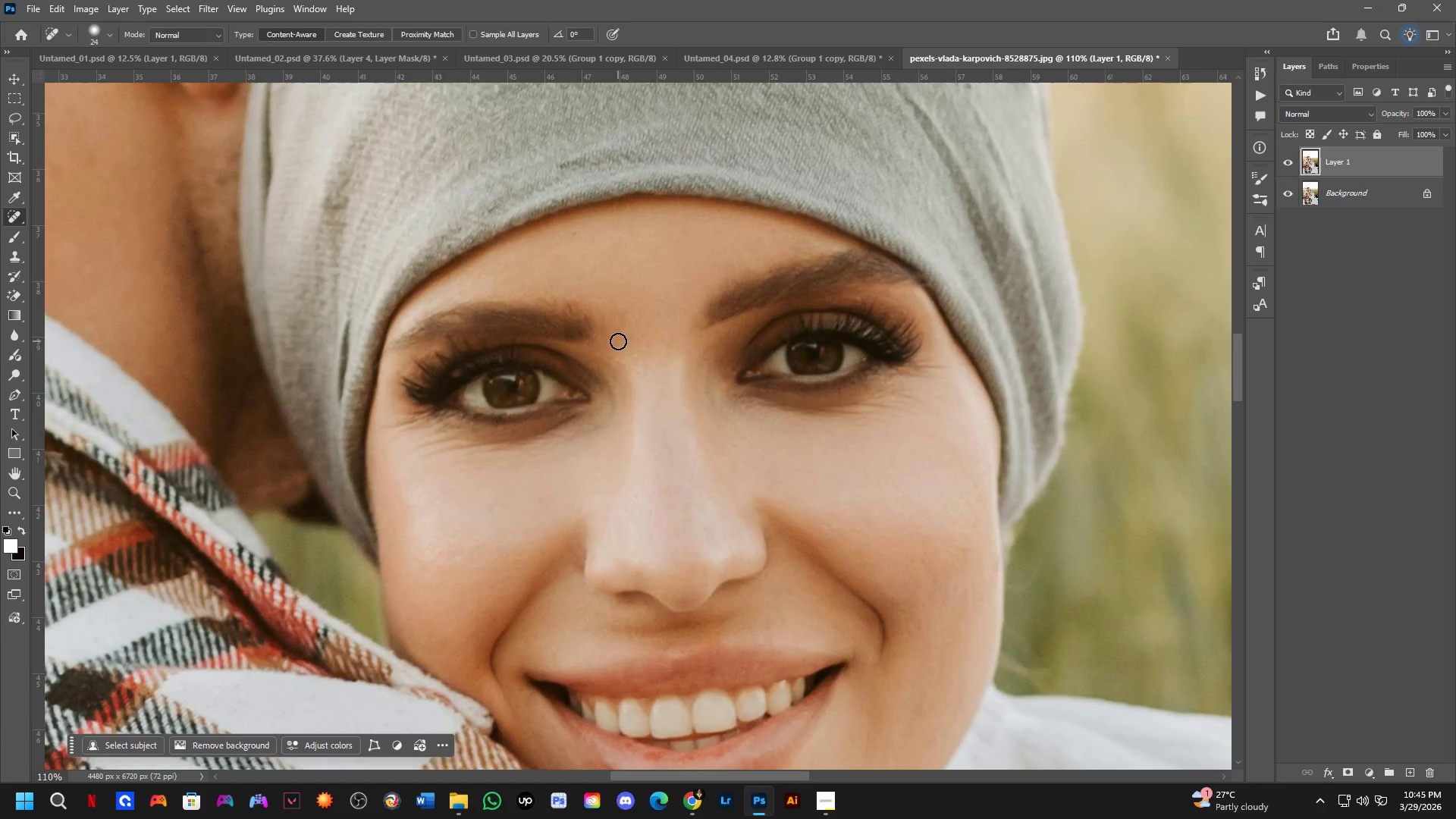 
left_click_drag(start_coordinate=[682, 344], to_coordinate=[704, 449])
 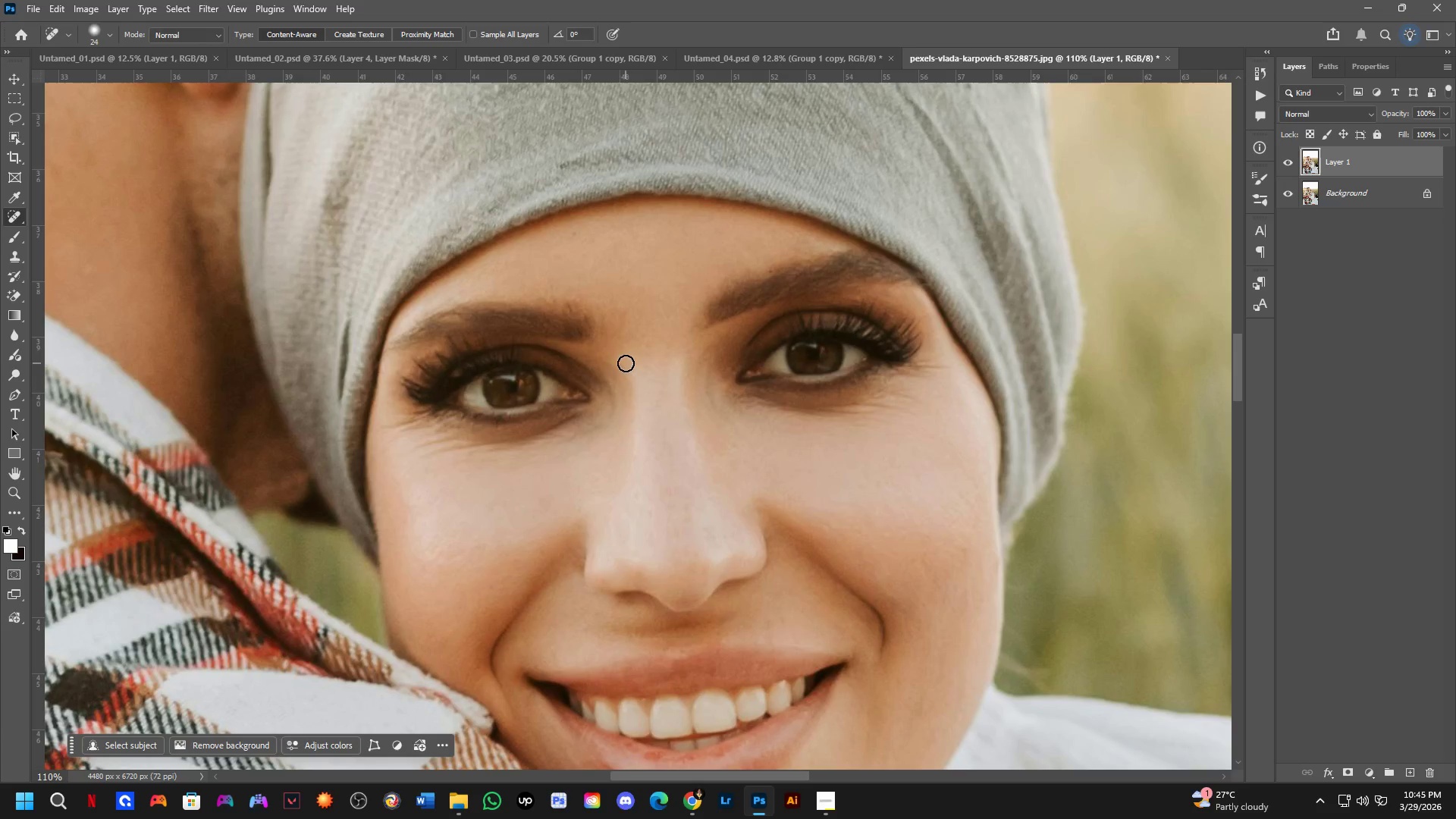 
key(Shift+ShiftLeft)
 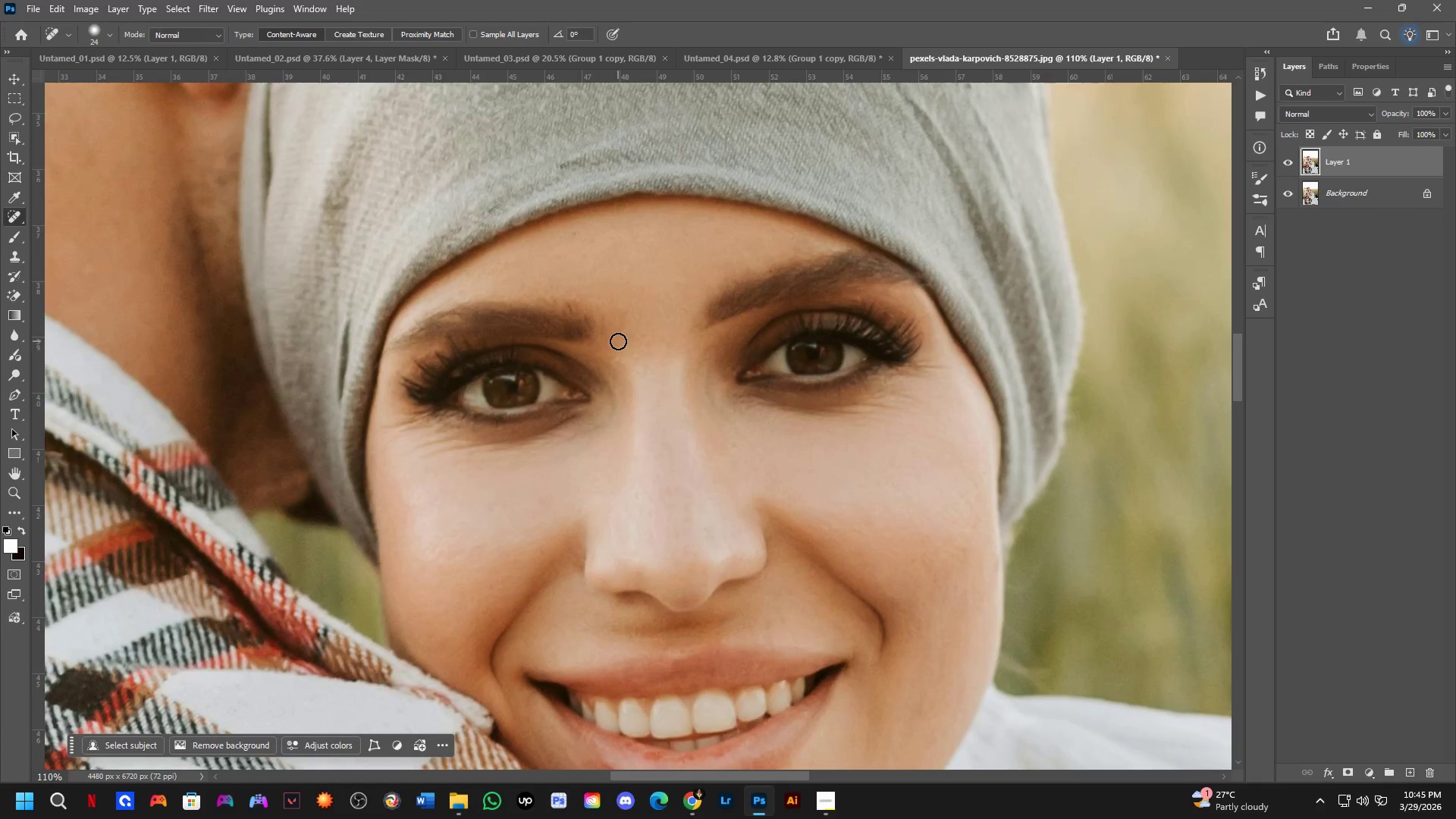 
scroll: coordinate [618, 334], scroll_direction: down, amount: 1.0
 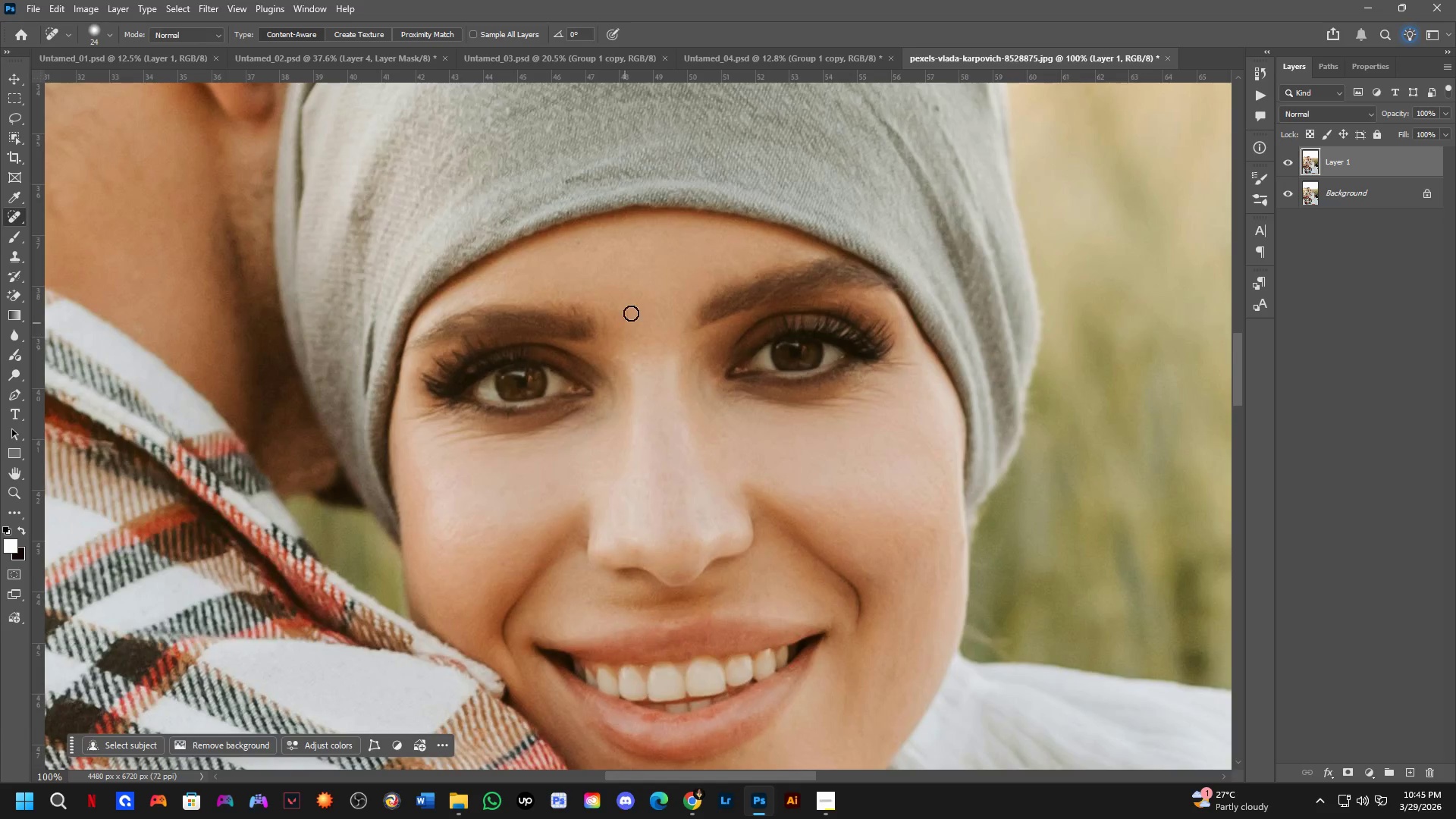 
hold_key(key=Space, duration=0.45)
 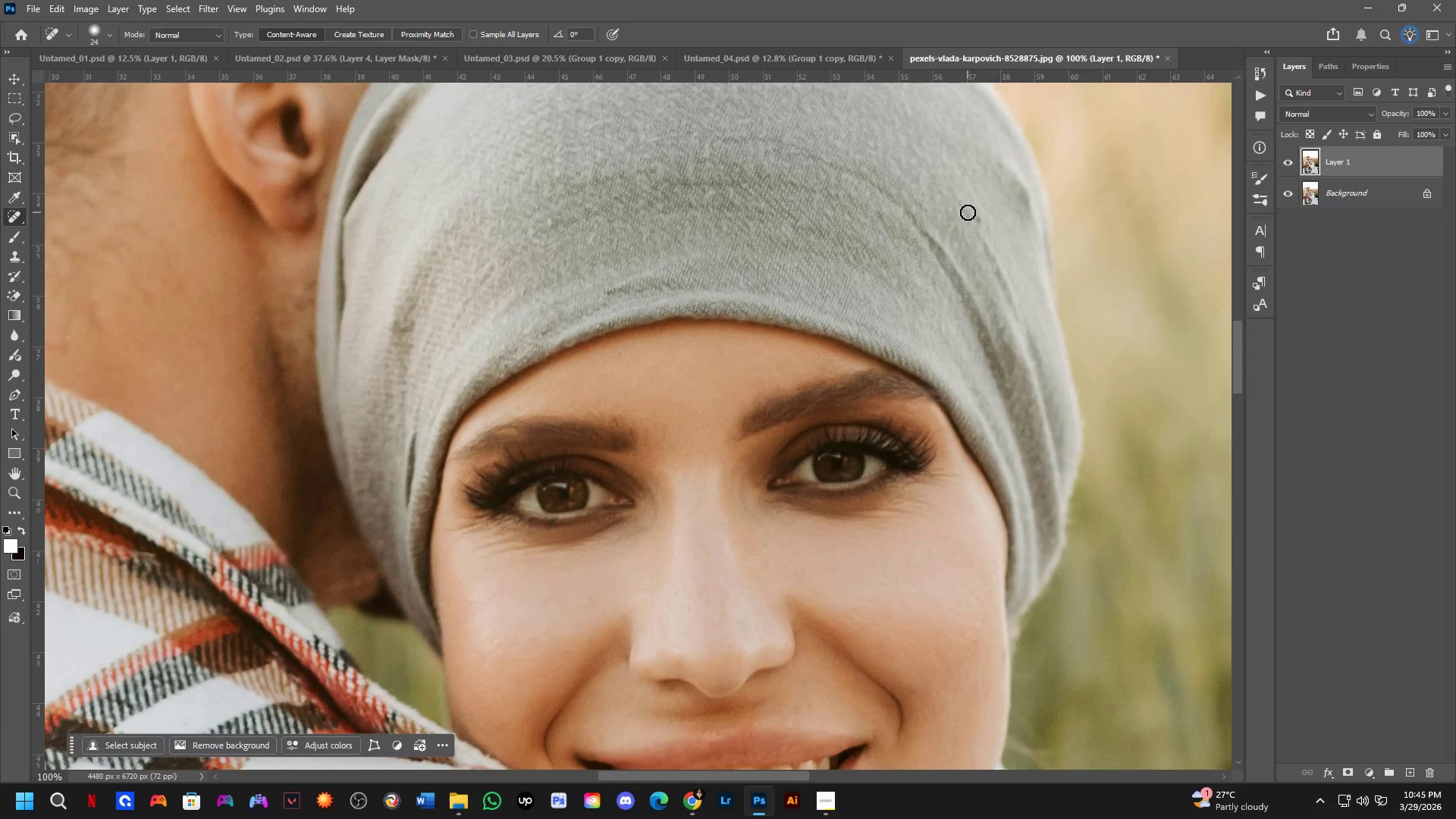 
left_click_drag(start_coordinate=[640, 262], to_coordinate=[682, 374])
 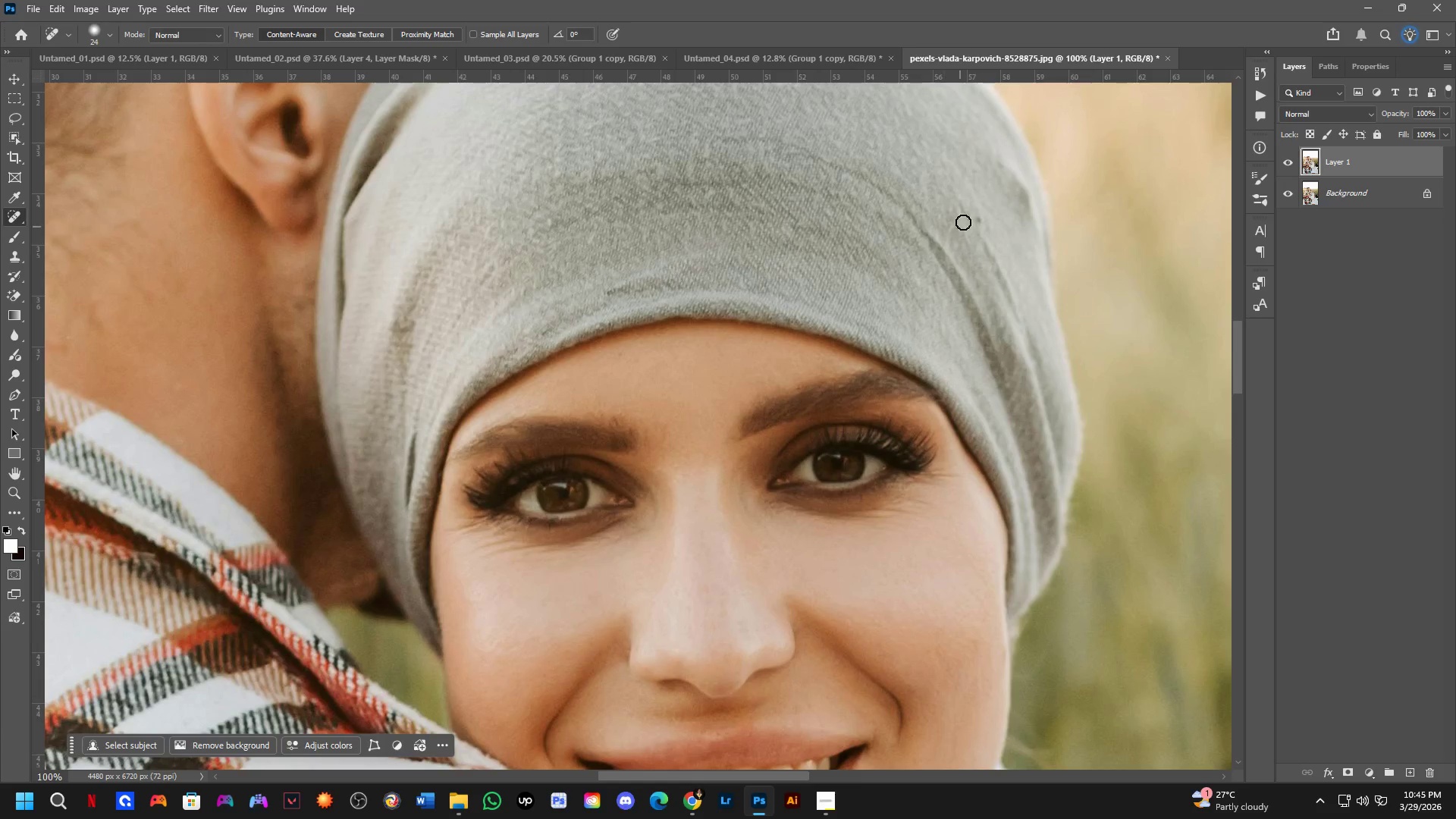 
key(Alt+AltLeft)
 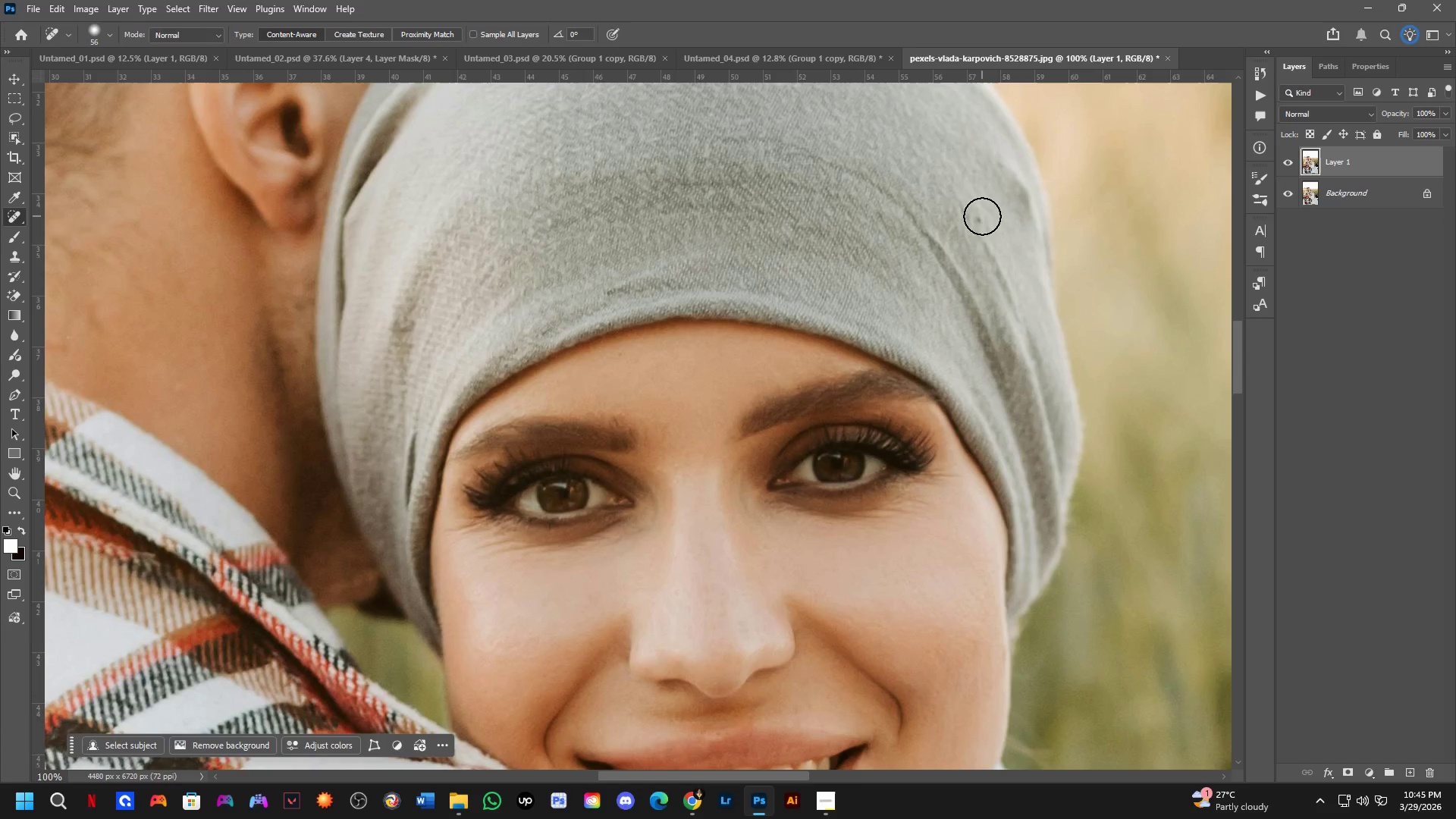 
left_click_drag(start_coordinate=[981, 218], to_coordinate=[971, 237])
 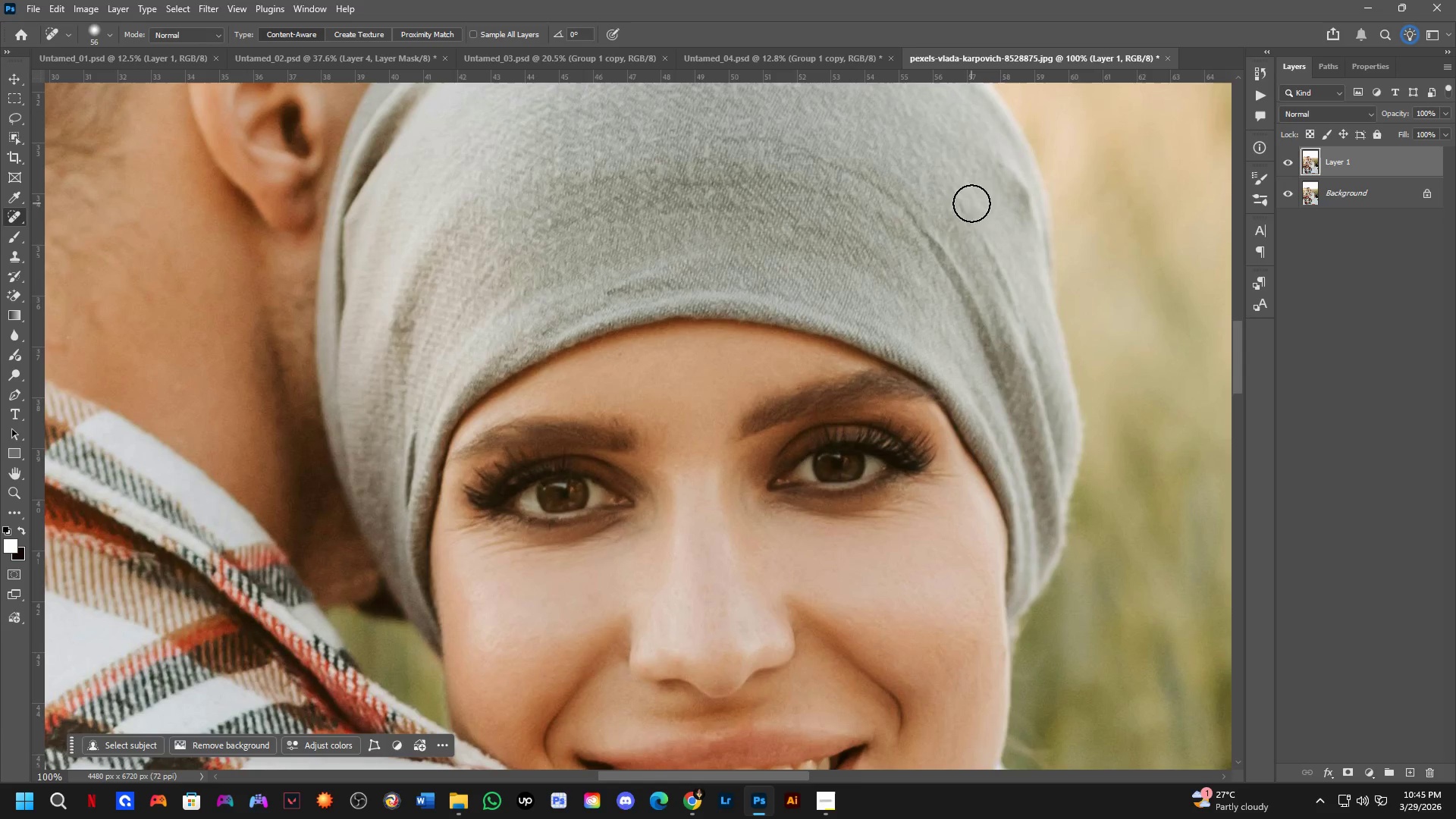 
left_click_drag(start_coordinate=[970, 206], to_coordinate=[970, 219])
 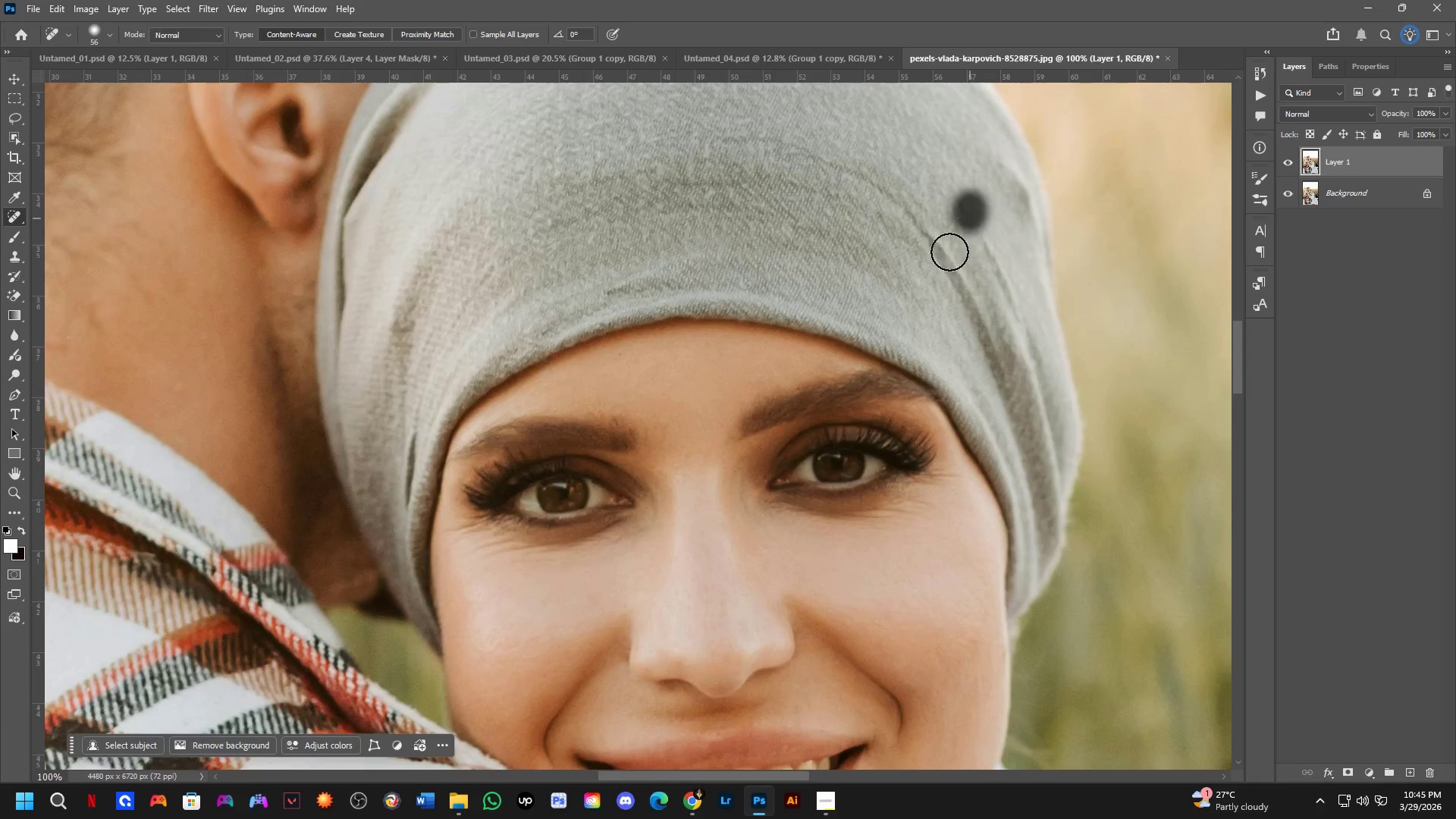 
key(Shift+ShiftLeft)
 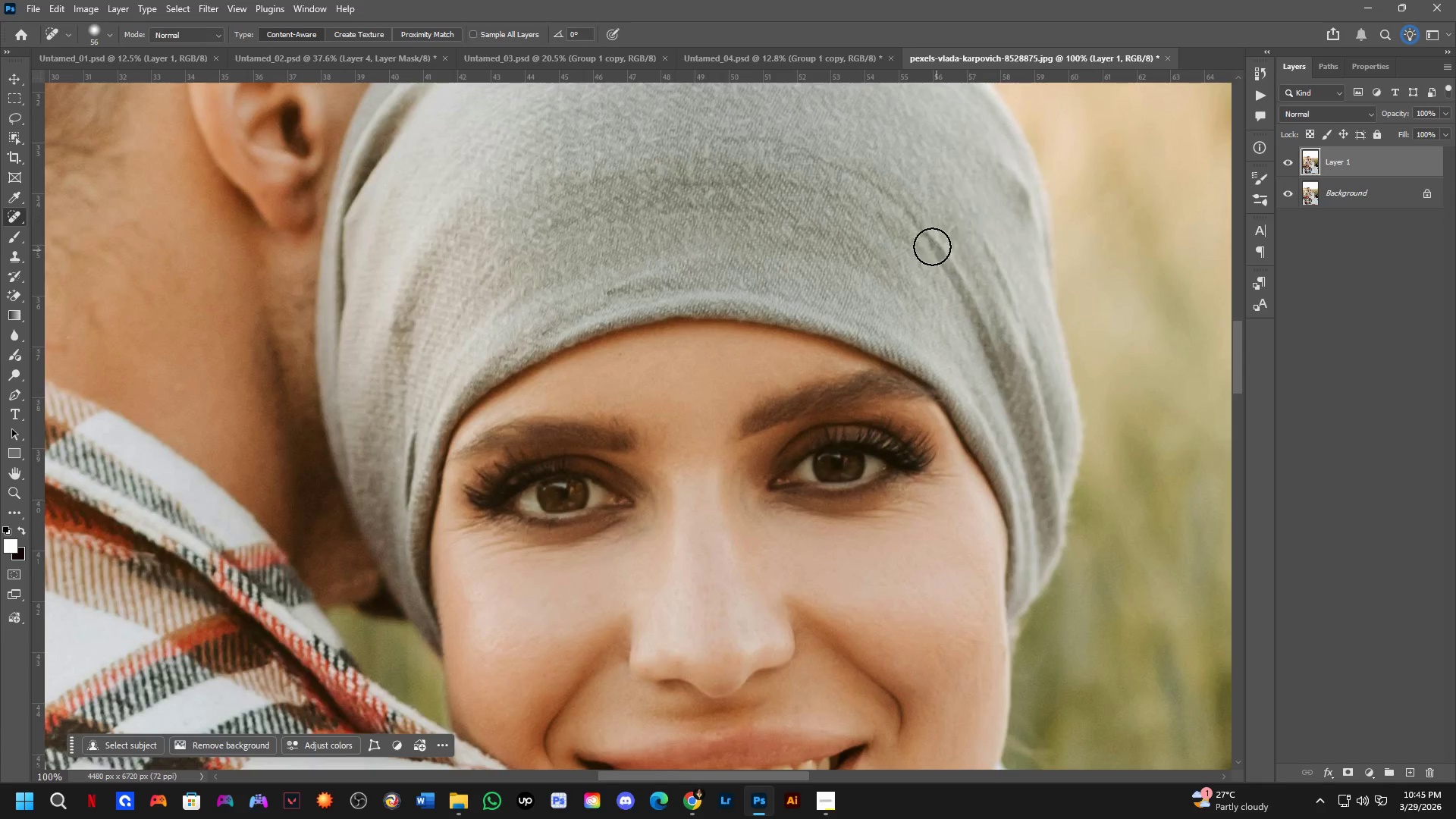 
scroll: coordinate [931, 246], scroll_direction: down, amount: 2.0
 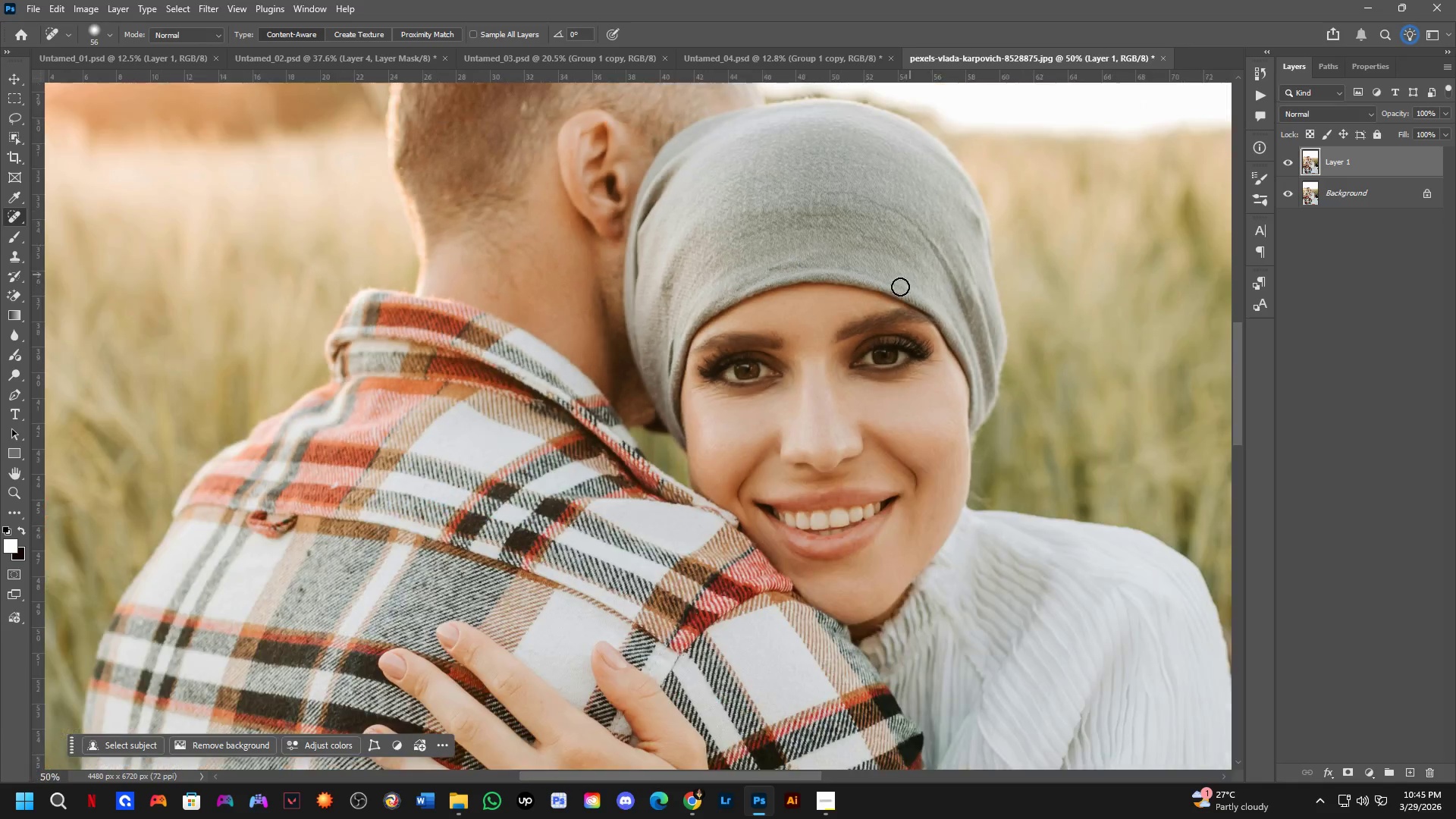 
hold_key(key=Space, duration=0.42)
 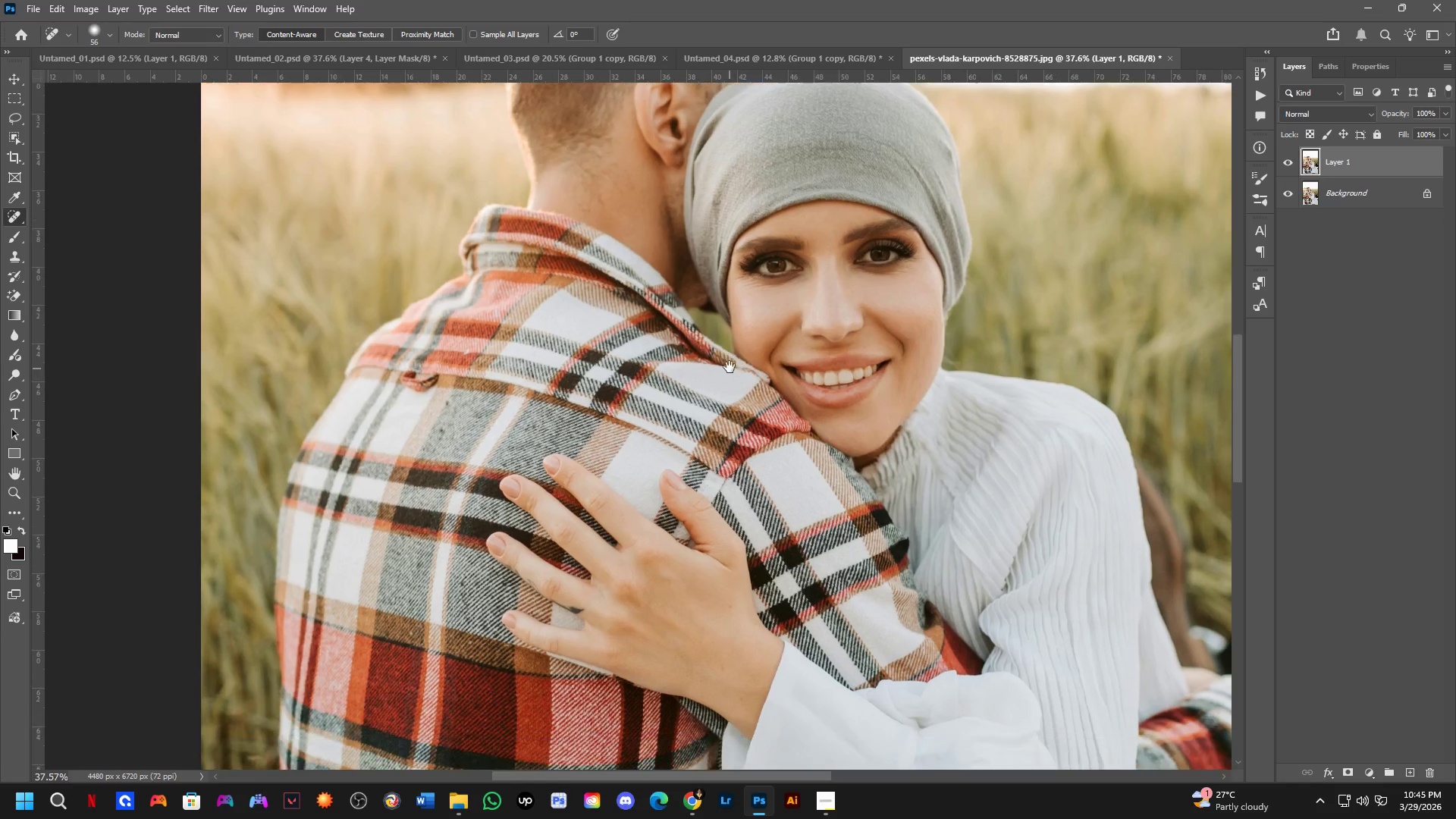 
left_click_drag(start_coordinate=[836, 350], to_coordinate=[872, 278])
 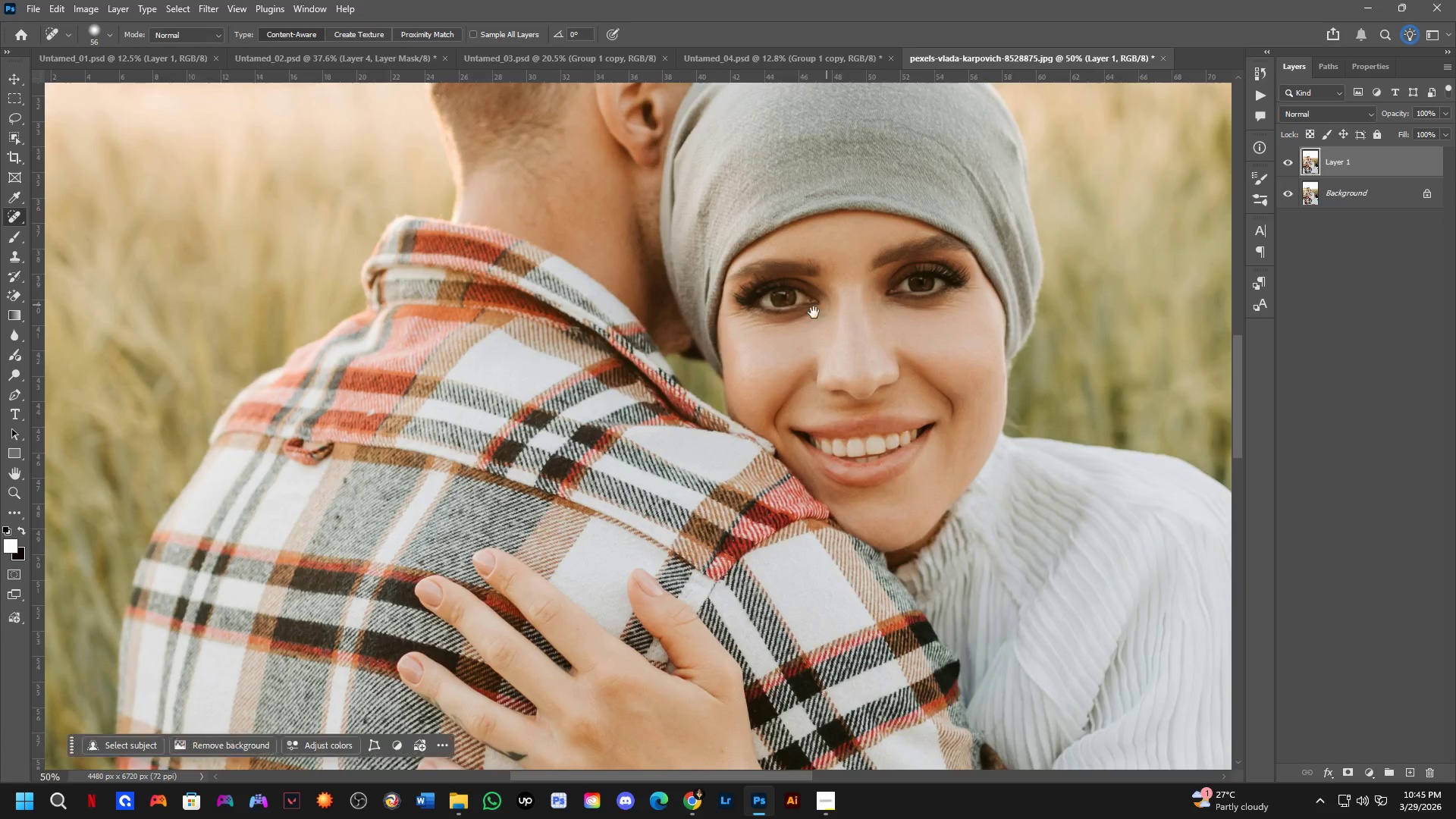 
scroll: coordinate [773, 328], scroll_direction: down, amount: 3.0
 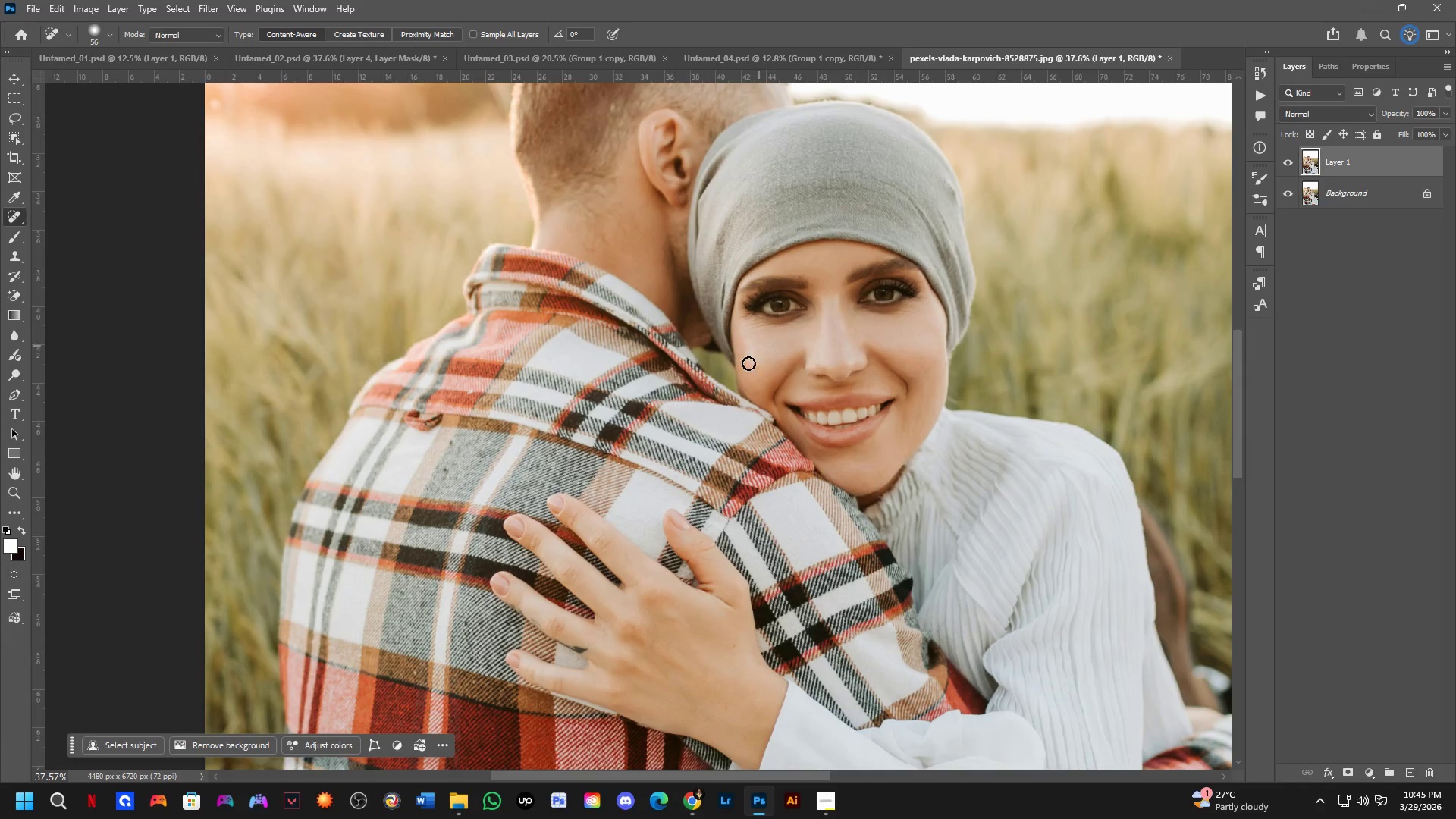 
hold_key(key=Space, duration=0.52)
 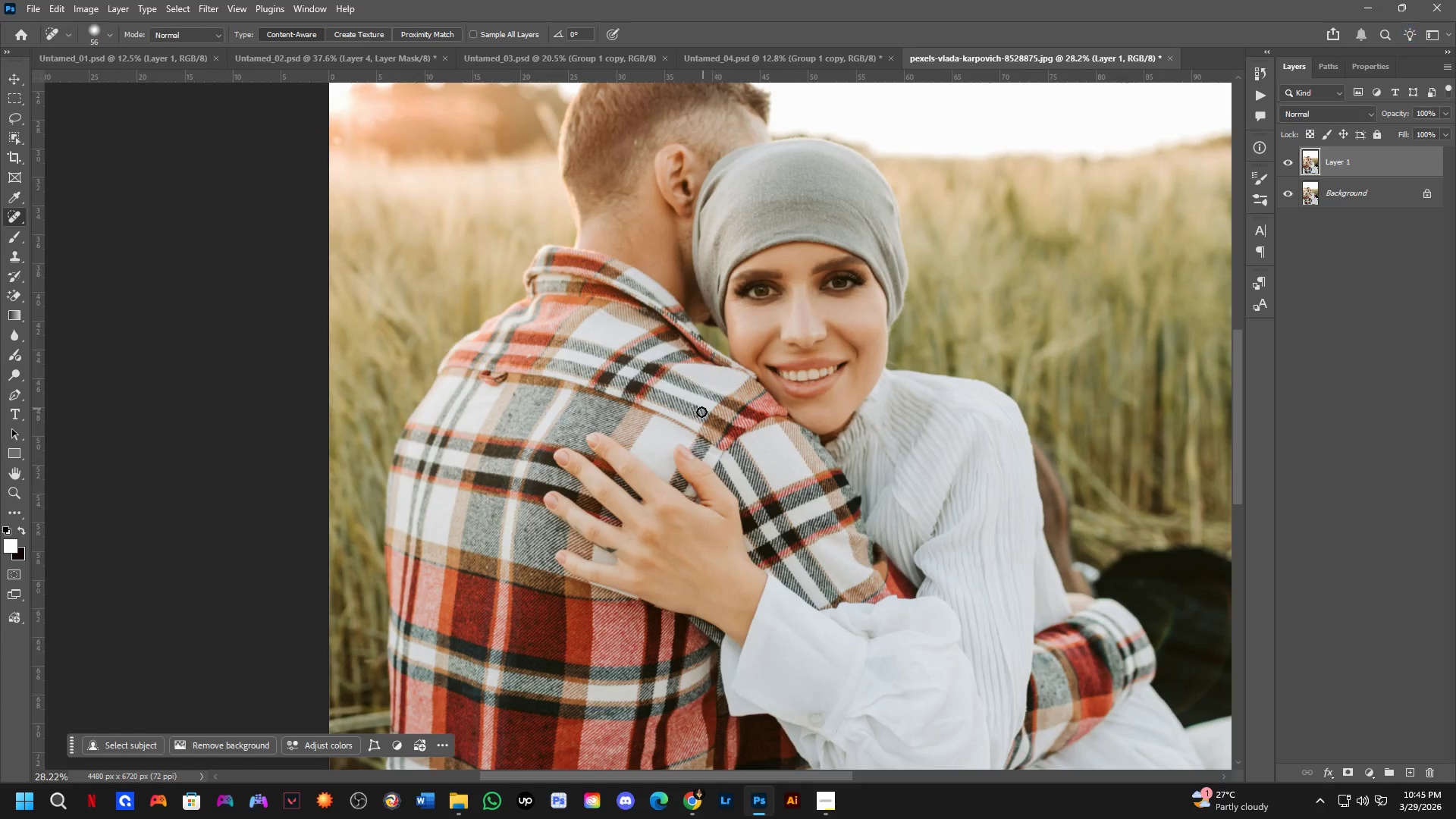 
left_click_drag(start_coordinate=[733, 409], to_coordinate=[730, 366])
 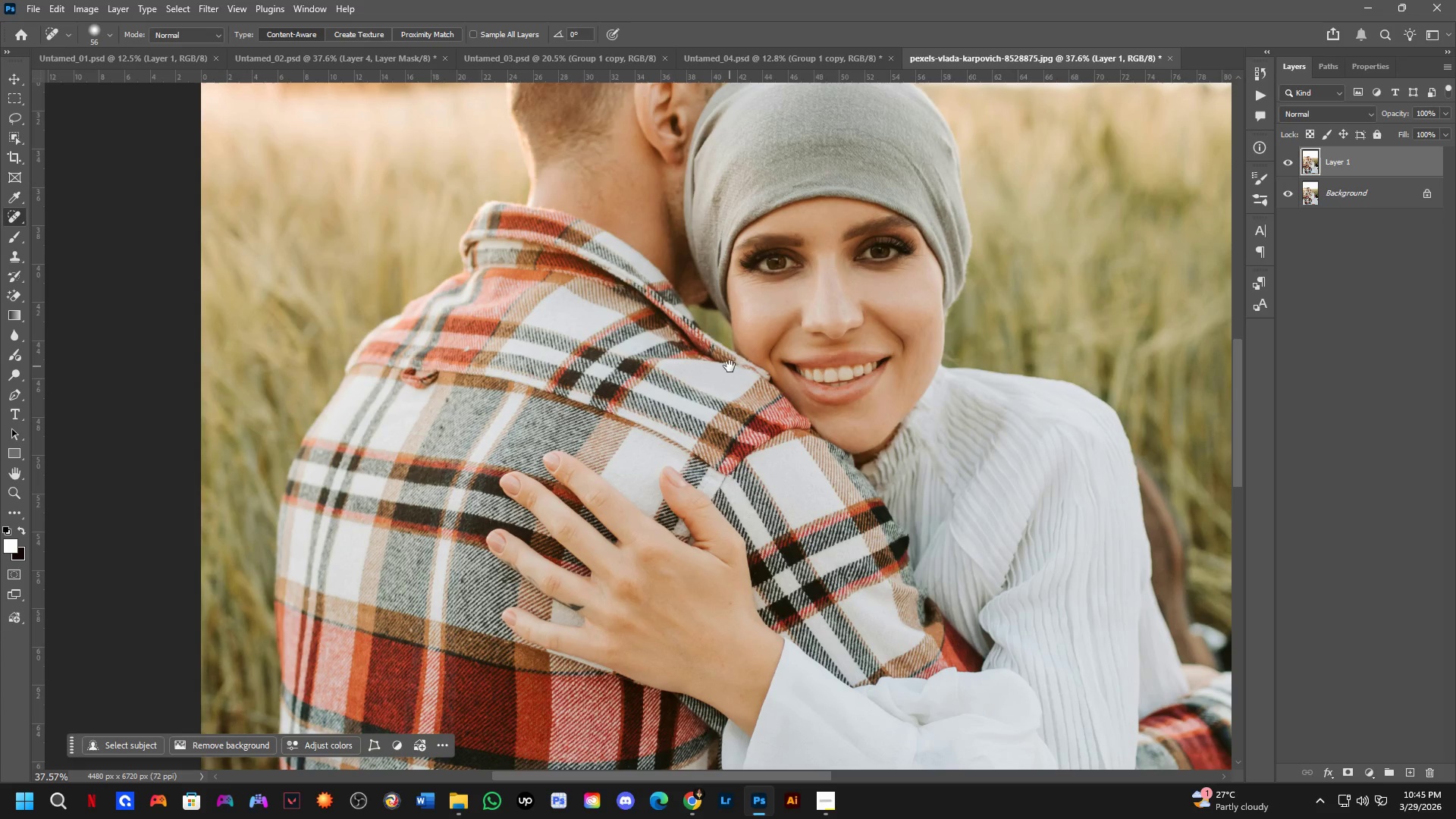 
hold_key(key=Space, duration=1.86)
 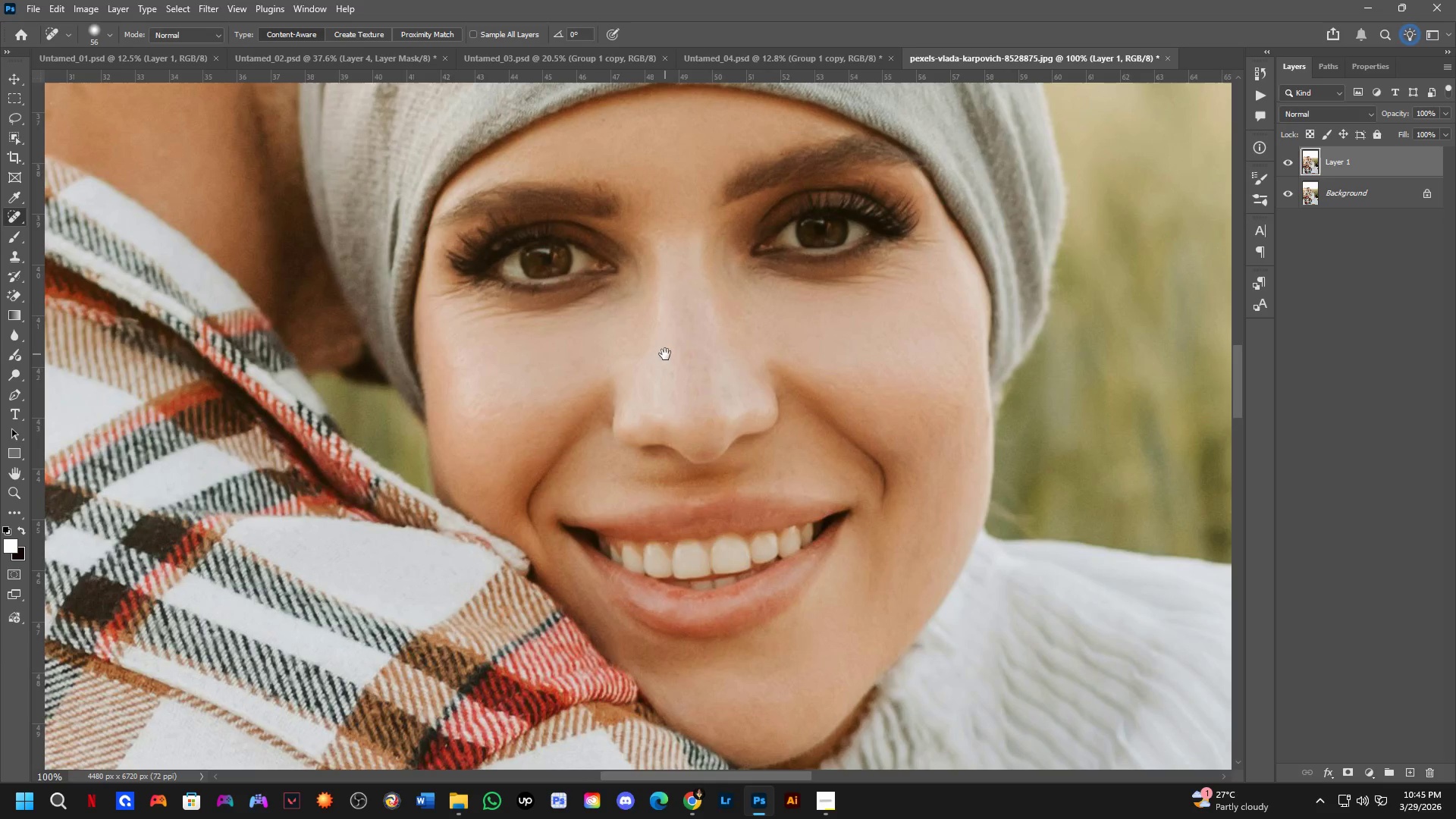 
scroll: coordinate [715, 378], scroll_direction: down, amount: 3.0
 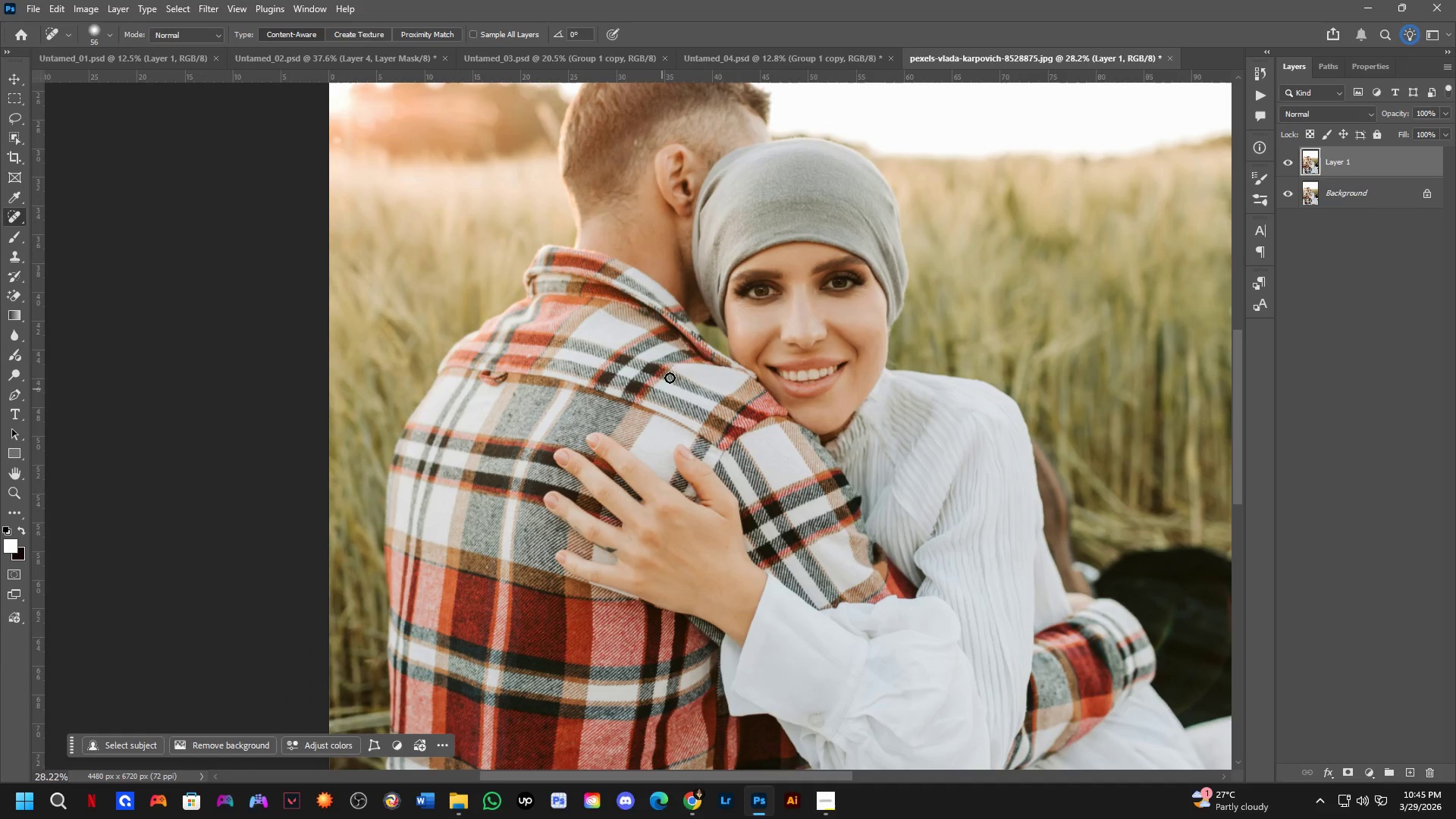 
key(Shift+ShiftLeft)
 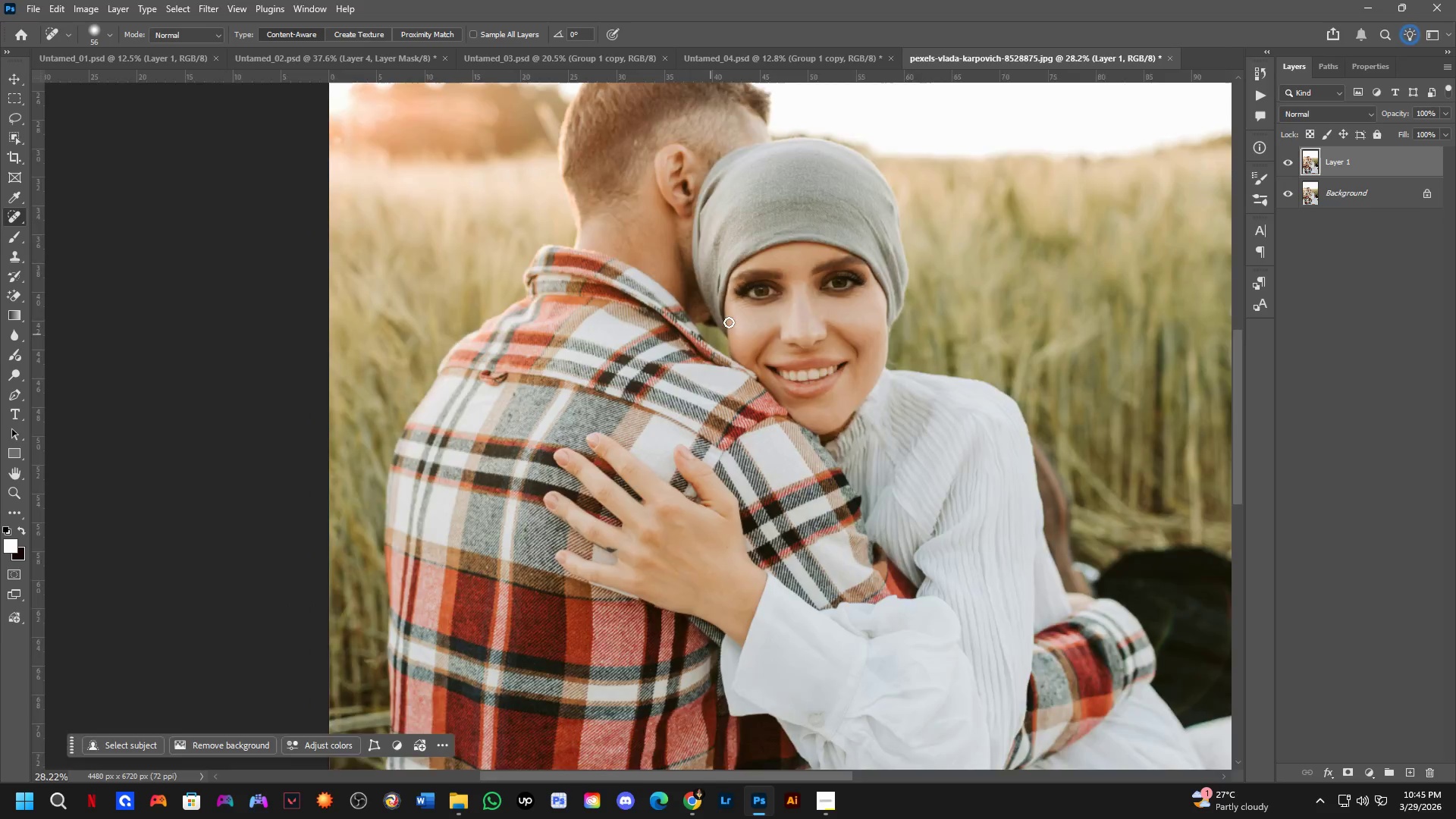 
scroll: coordinate [796, 290], scroll_direction: up, amount: 6.0
 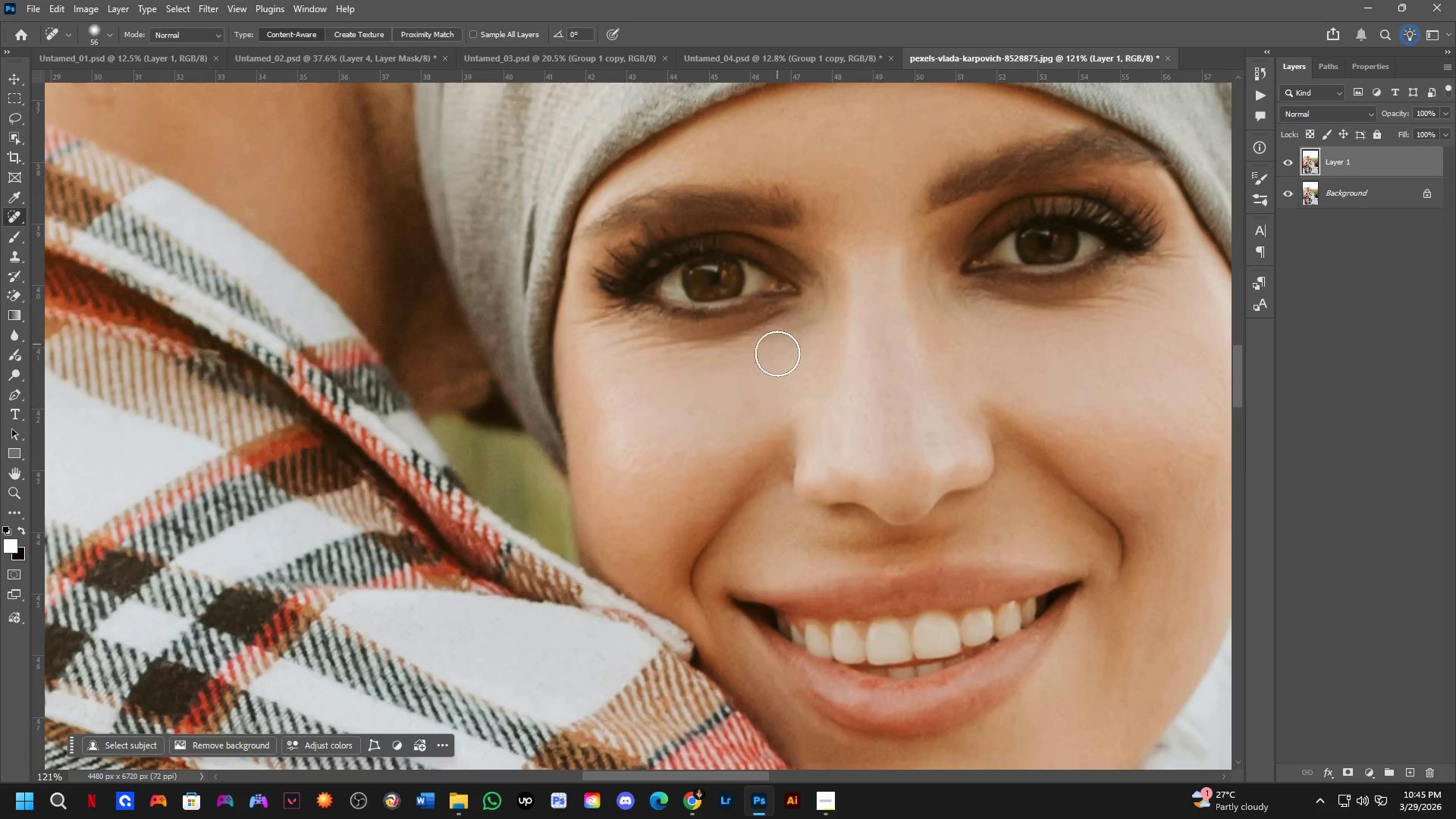 
left_click_drag(start_coordinate=[780, 370], to_coordinate=[603, 372])
 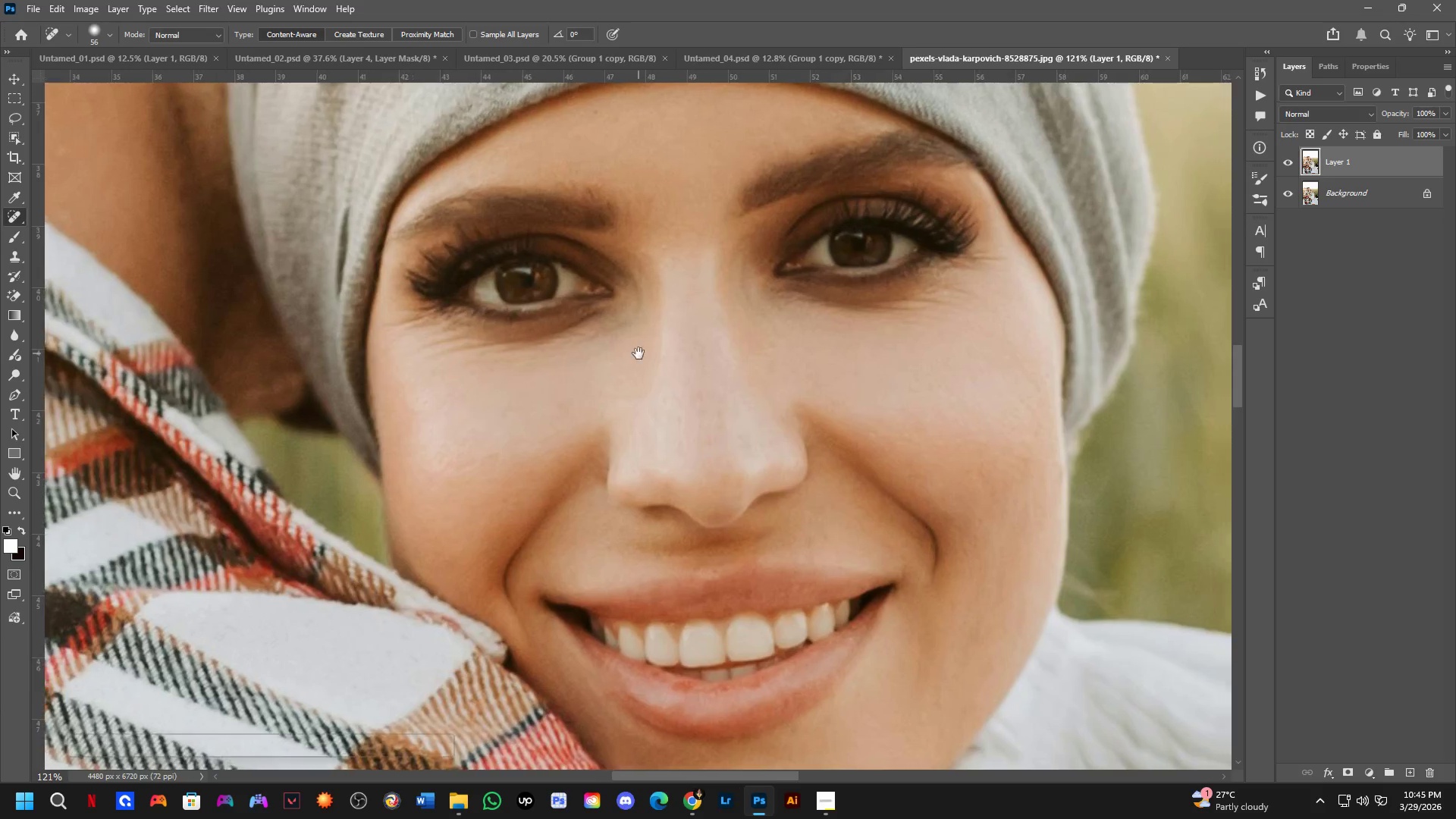 
scroll: coordinate [639, 353], scroll_direction: down, amount: 2.0
 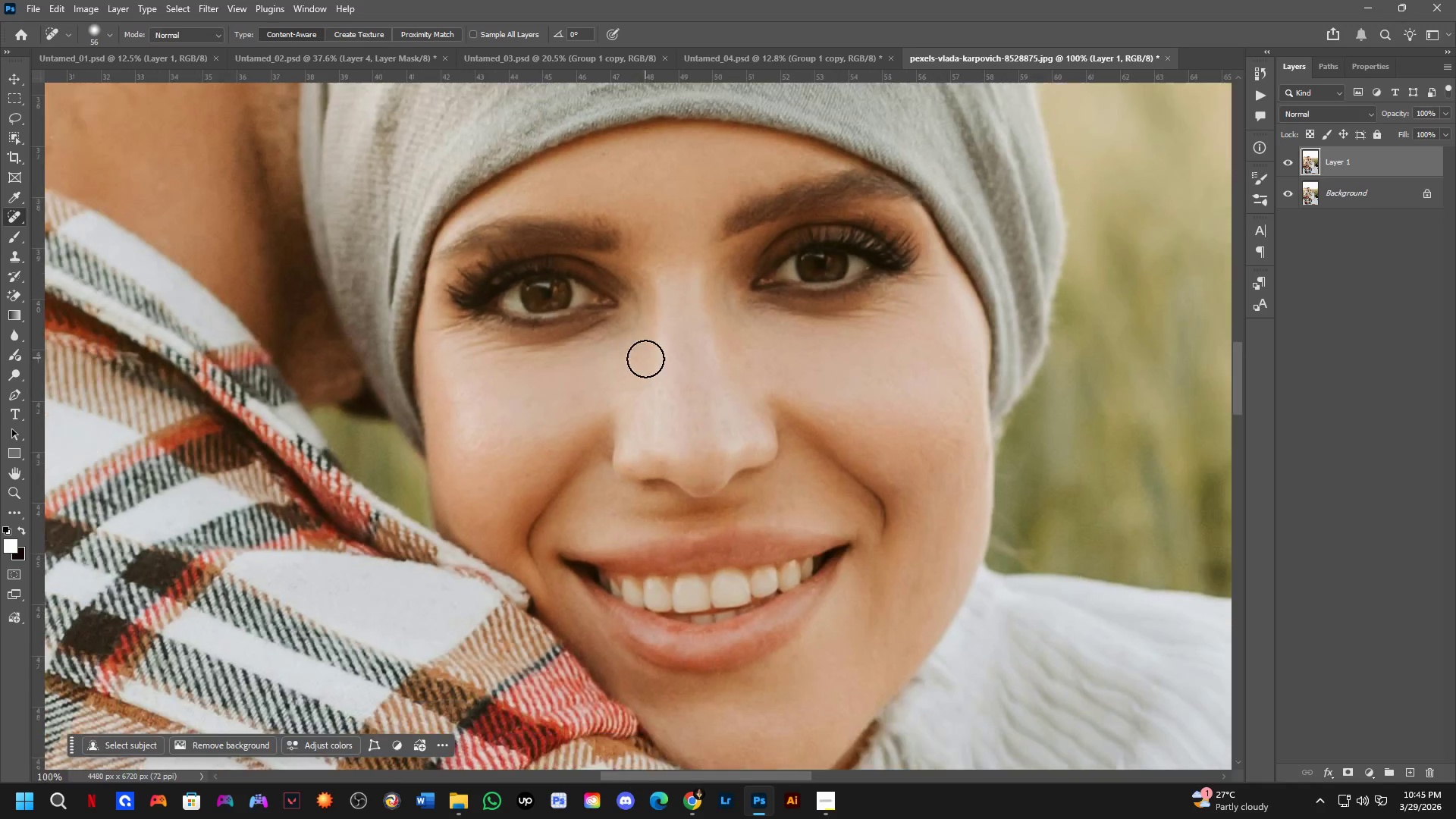 
hold_key(key=Space, duration=0.48)
 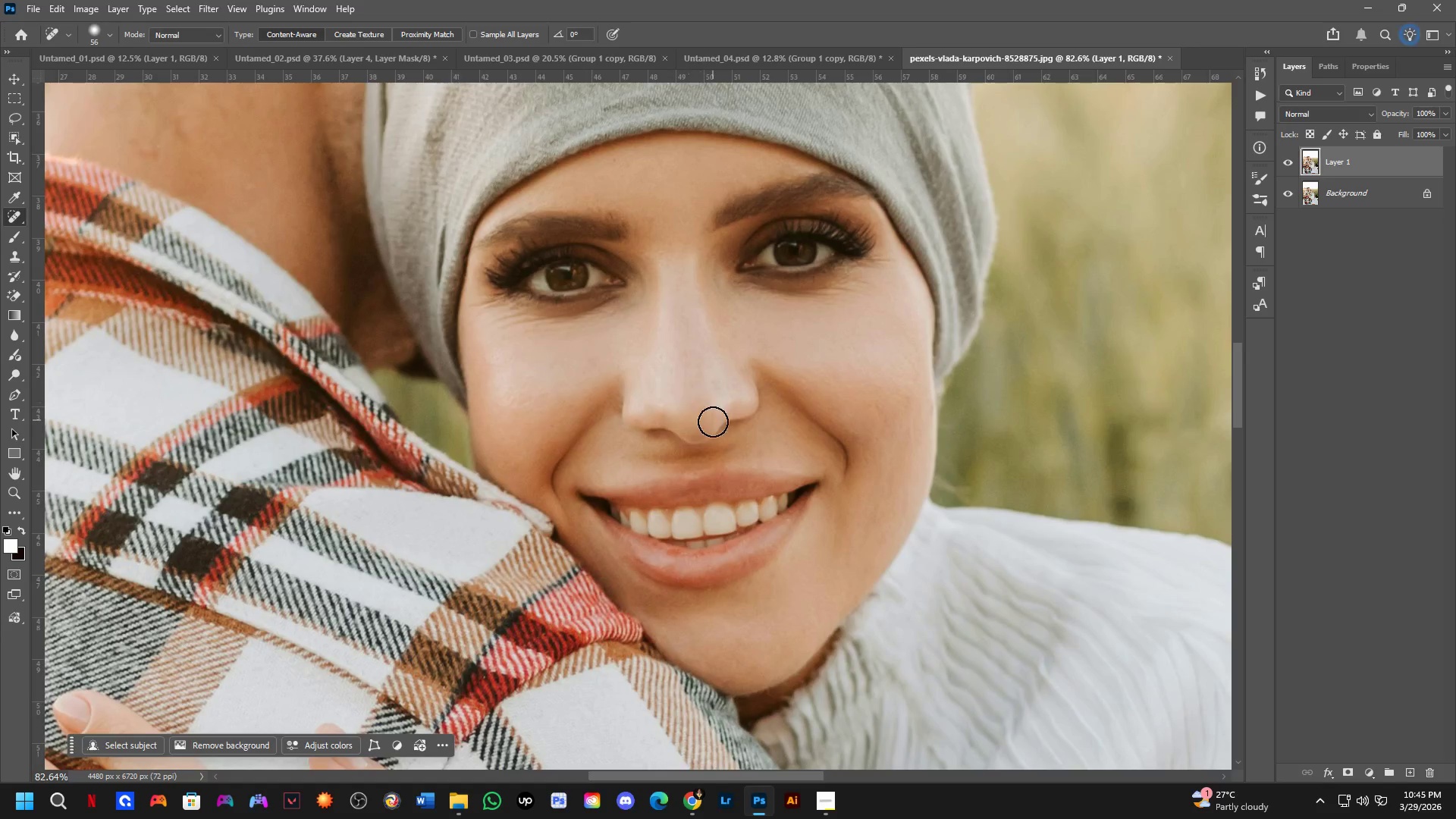 
left_click_drag(start_coordinate=[665, 388], to_coordinate=[665, 354])
 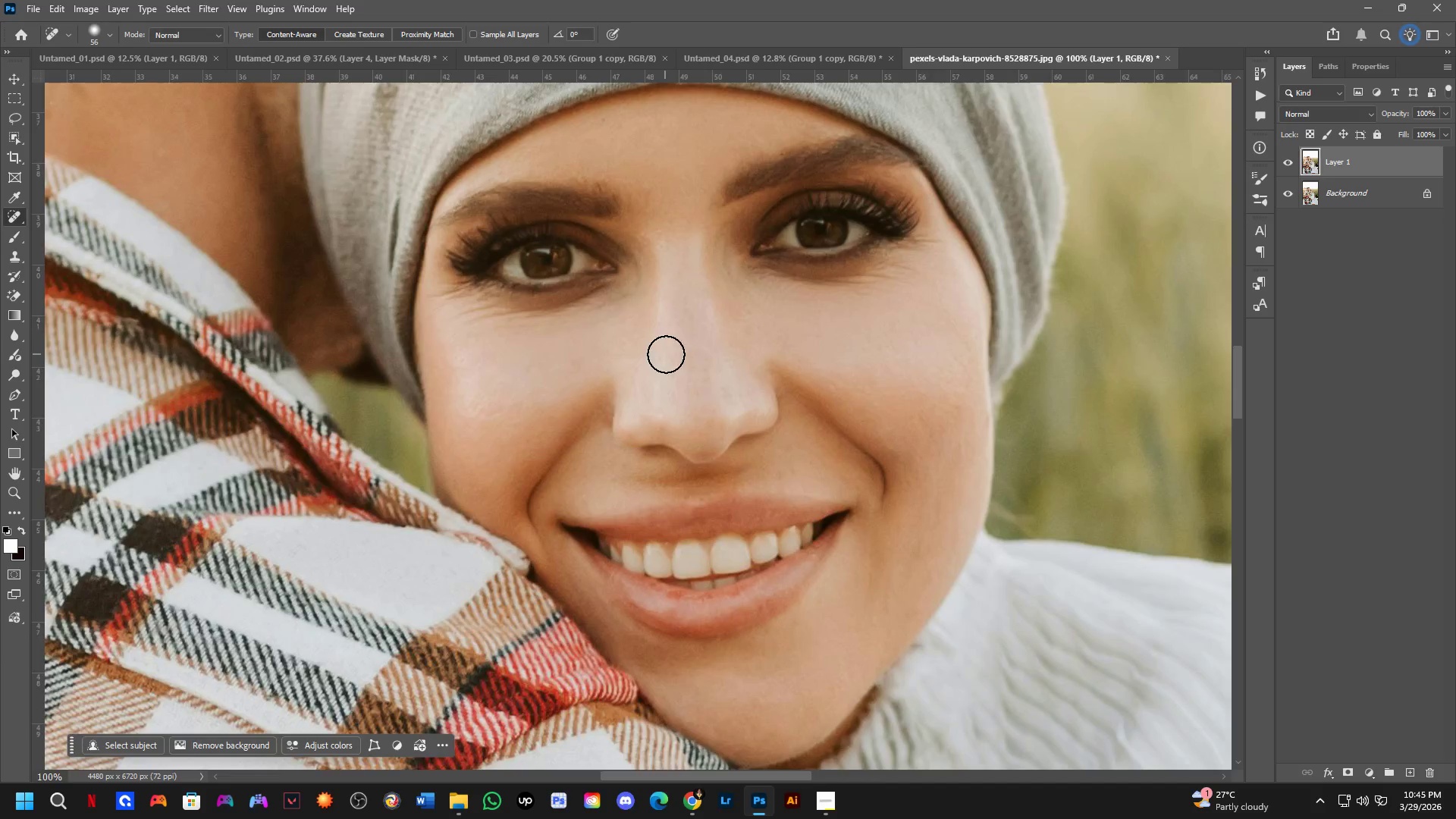 
scroll: coordinate [666, 354], scroll_direction: down, amount: 2.0
 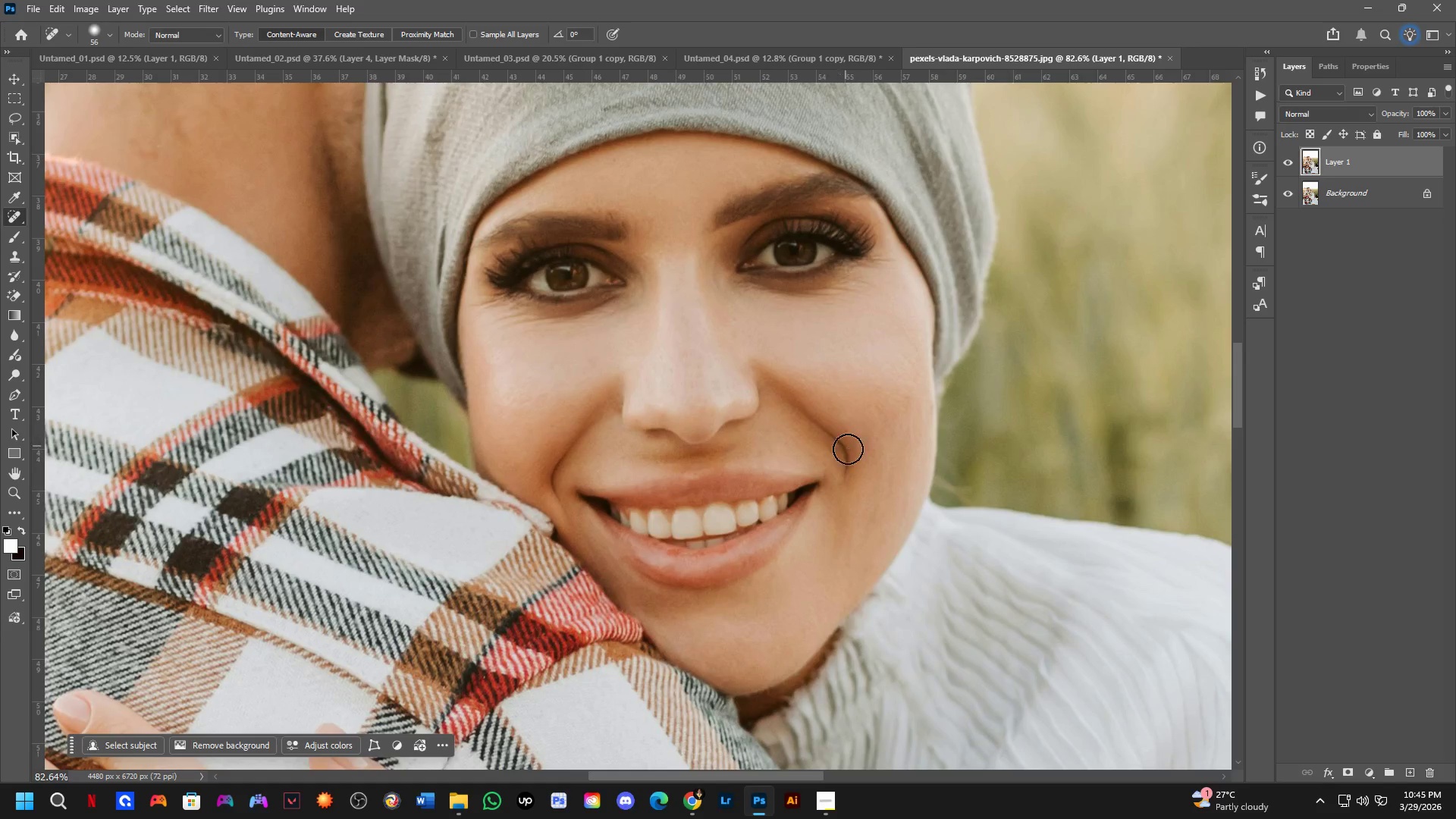 
hold_key(key=Space, duration=0.48)
 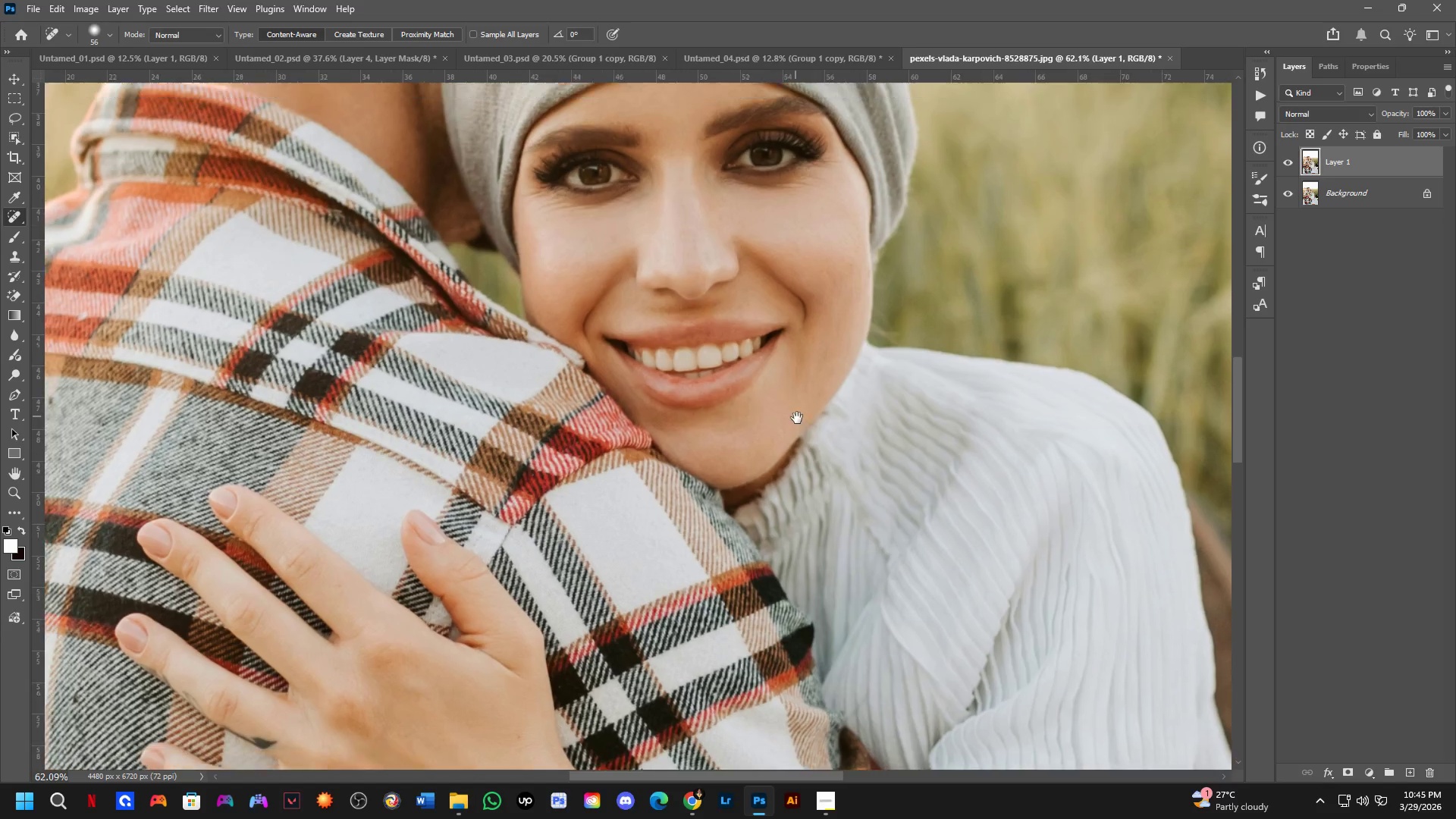 
left_click_drag(start_coordinate=[838, 582], to_coordinate=[786, 387])
 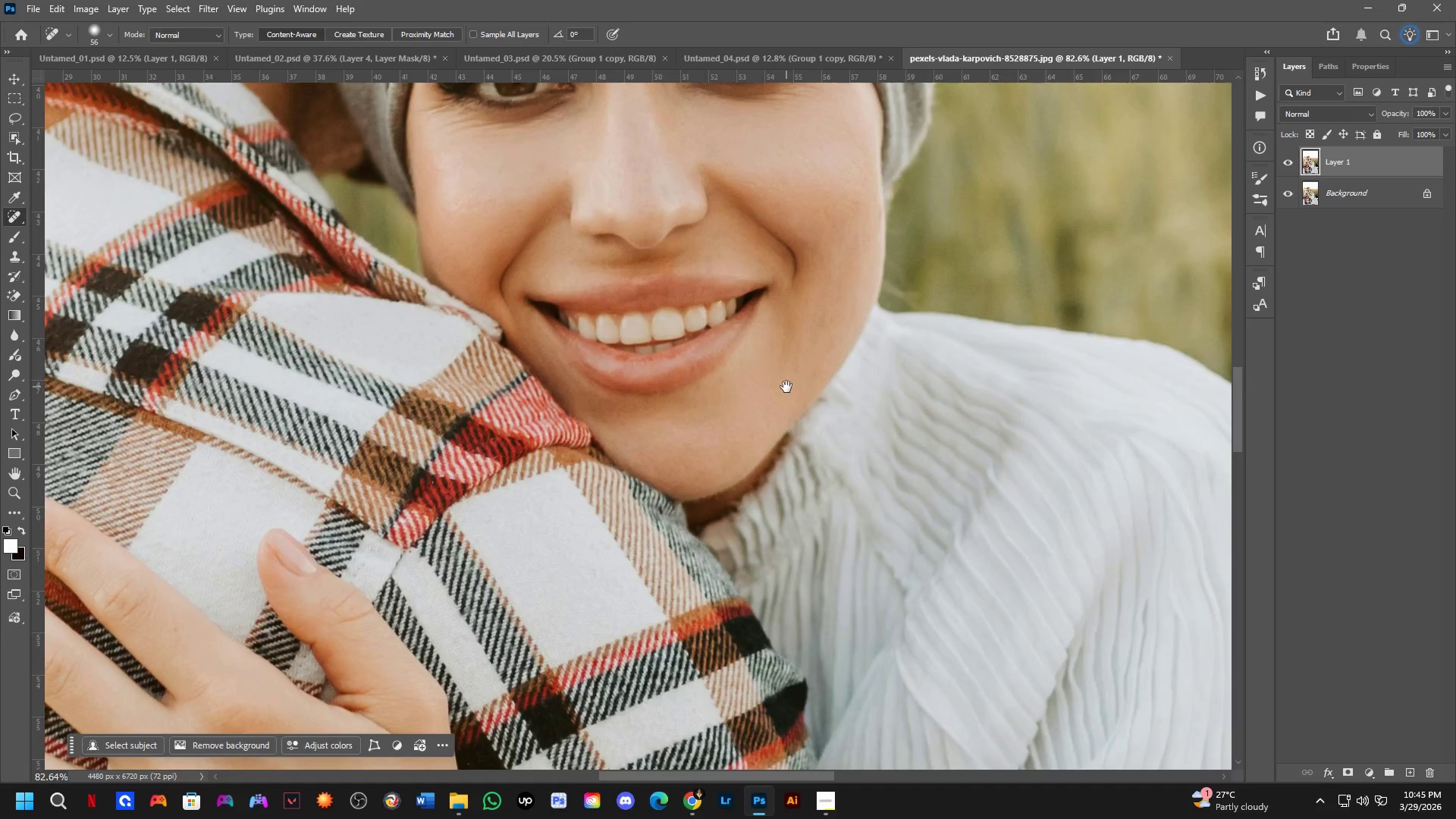 
scroll: coordinate [786, 390], scroll_direction: down, amount: 3.0
 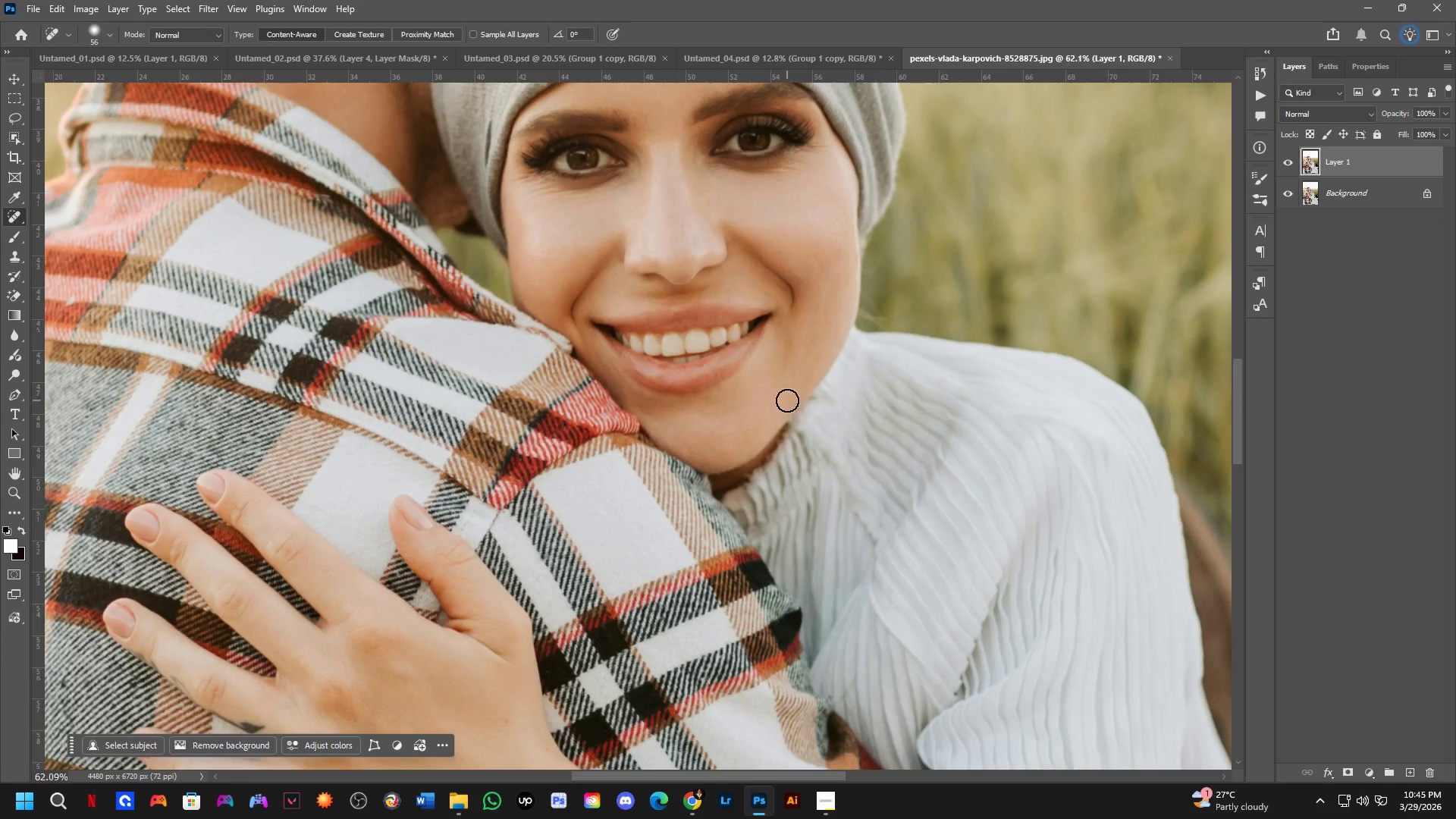 
hold_key(key=Space, duration=0.55)
 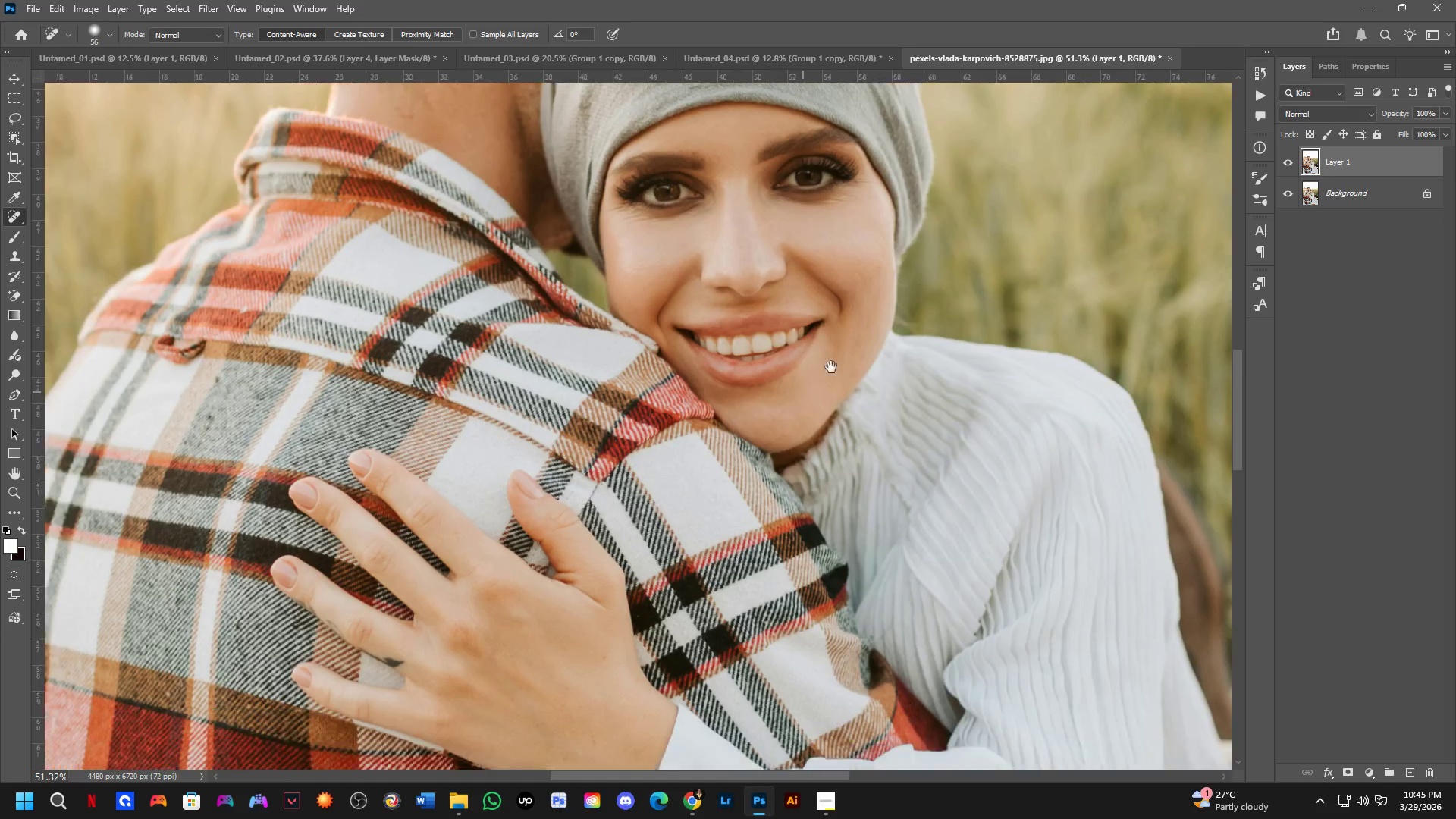 
left_click_drag(start_coordinate=[783, 400], to_coordinate=[798, 419])
 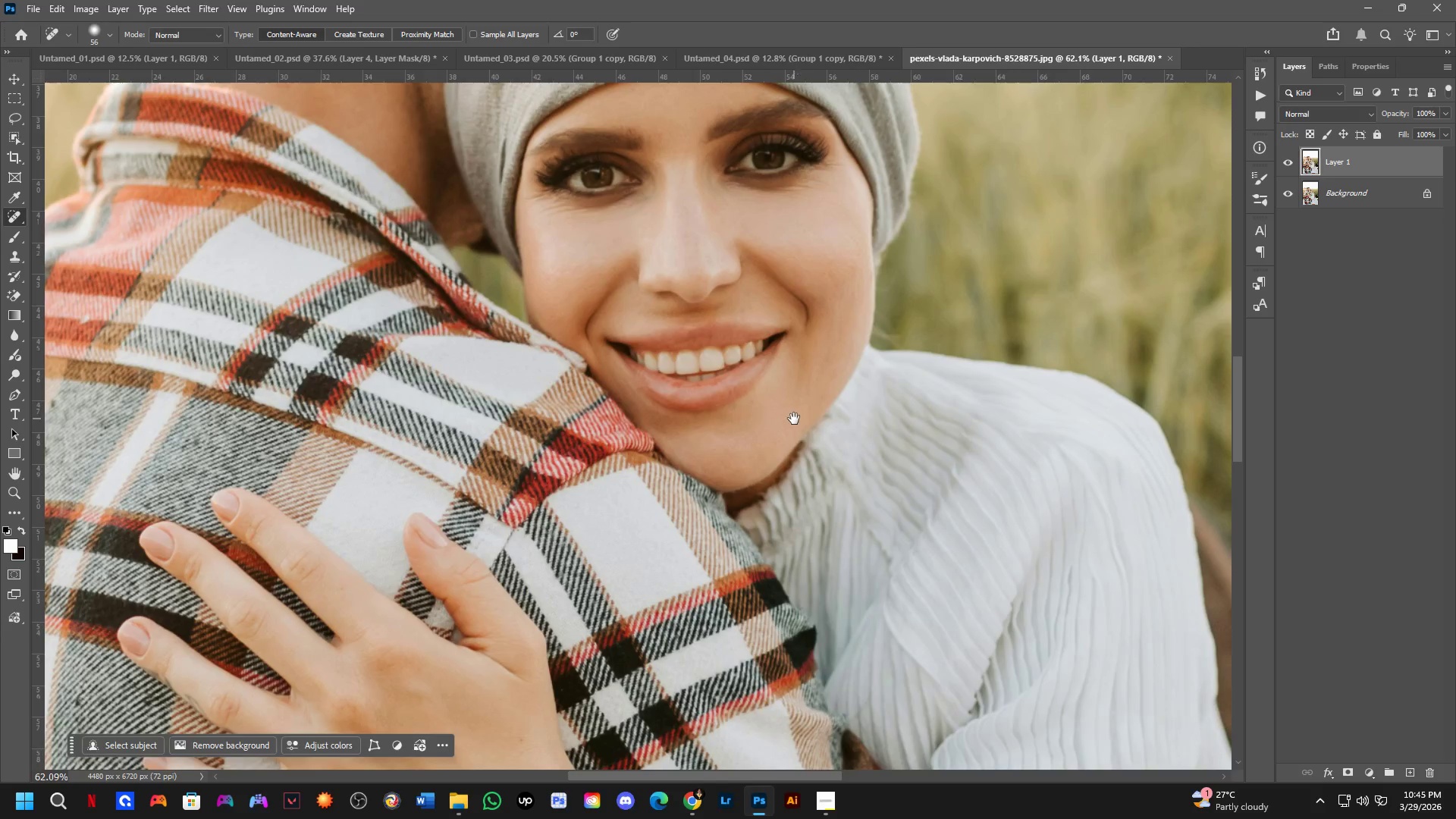 
scroll: coordinate [789, 416], scroll_direction: down, amount: 2.0
 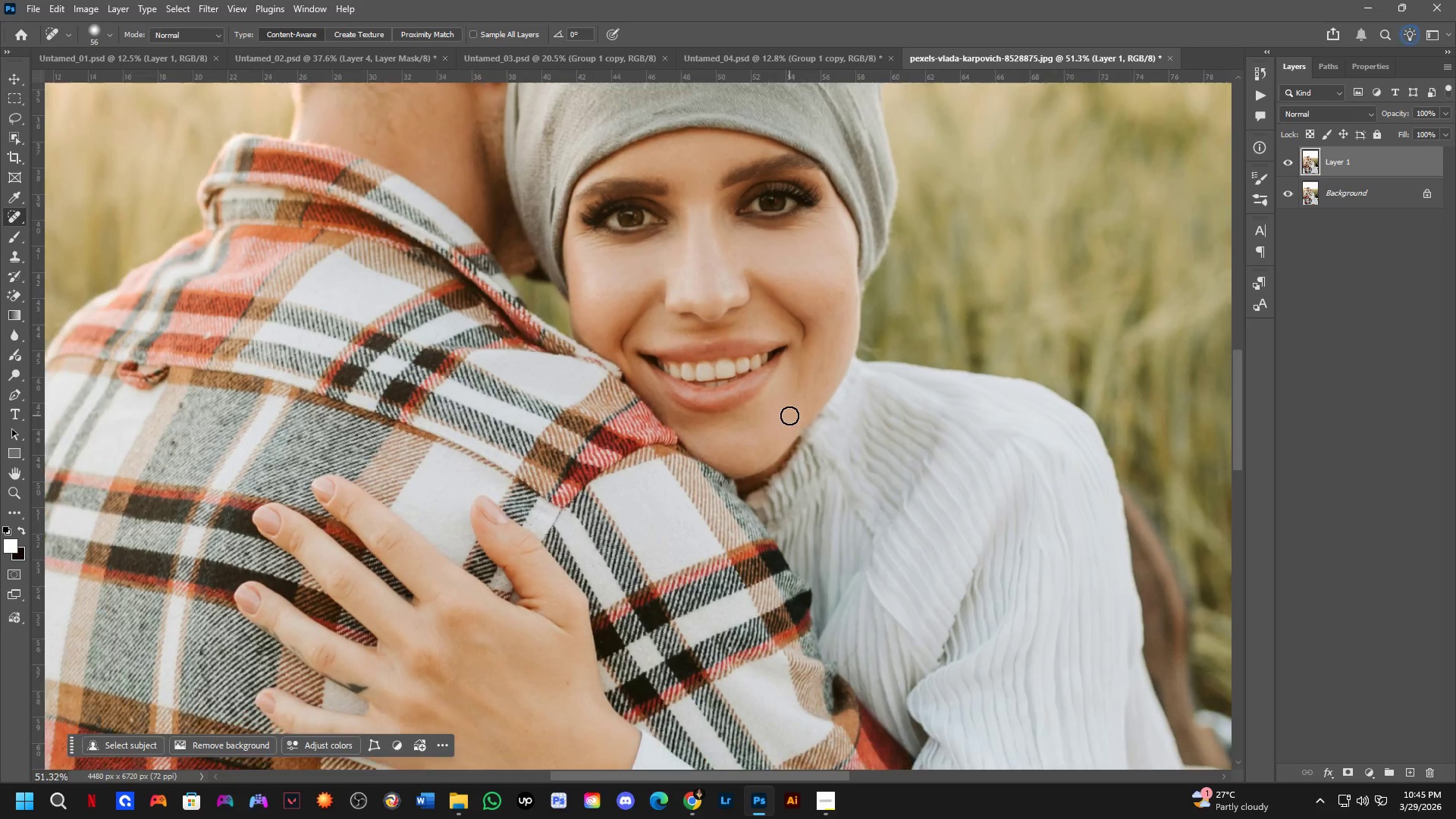 
hold_key(key=Space, duration=0.67)
 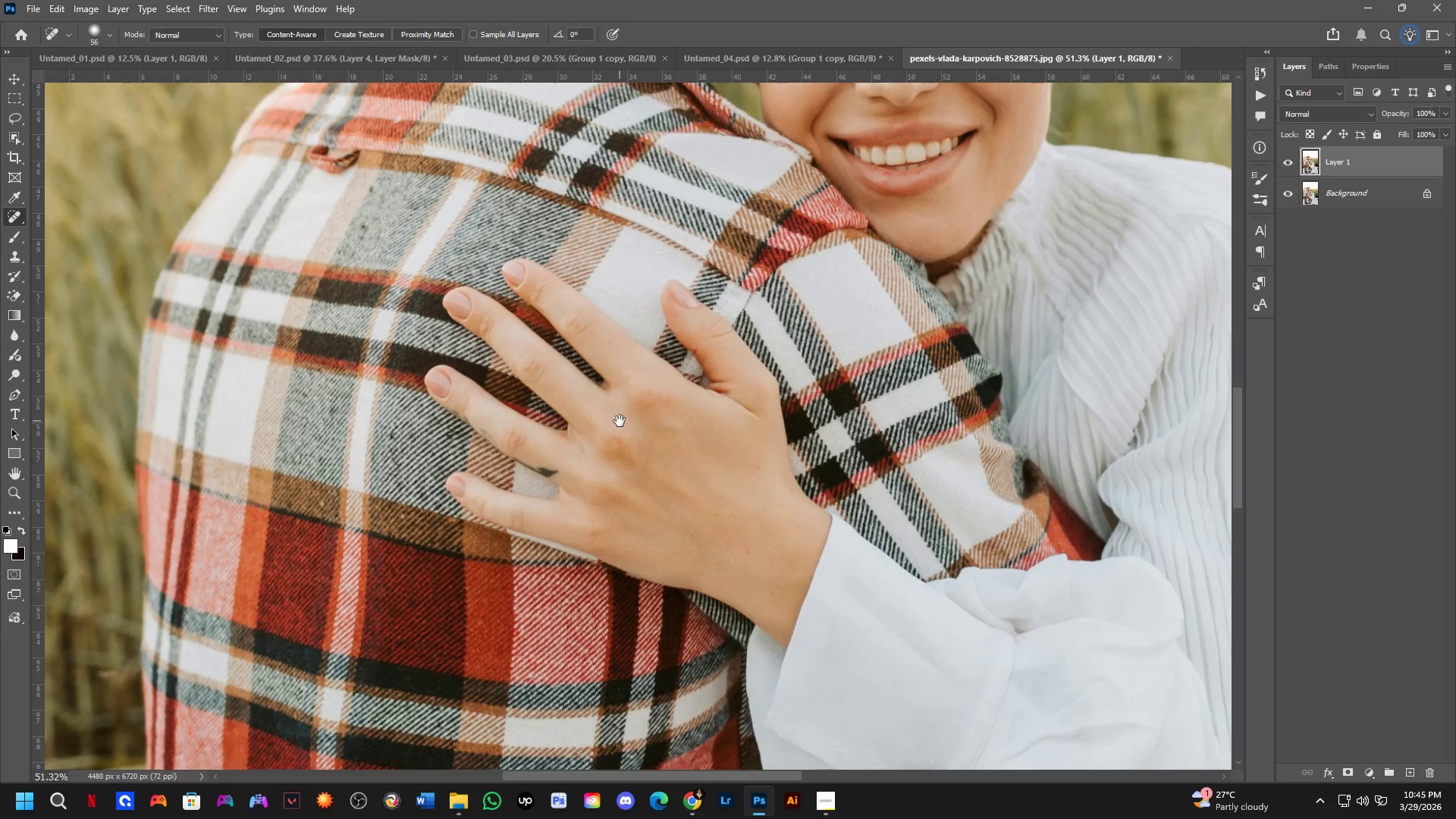 
left_click_drag(start_coordinate=[757, 425], to_coordinate=[878, 312])
 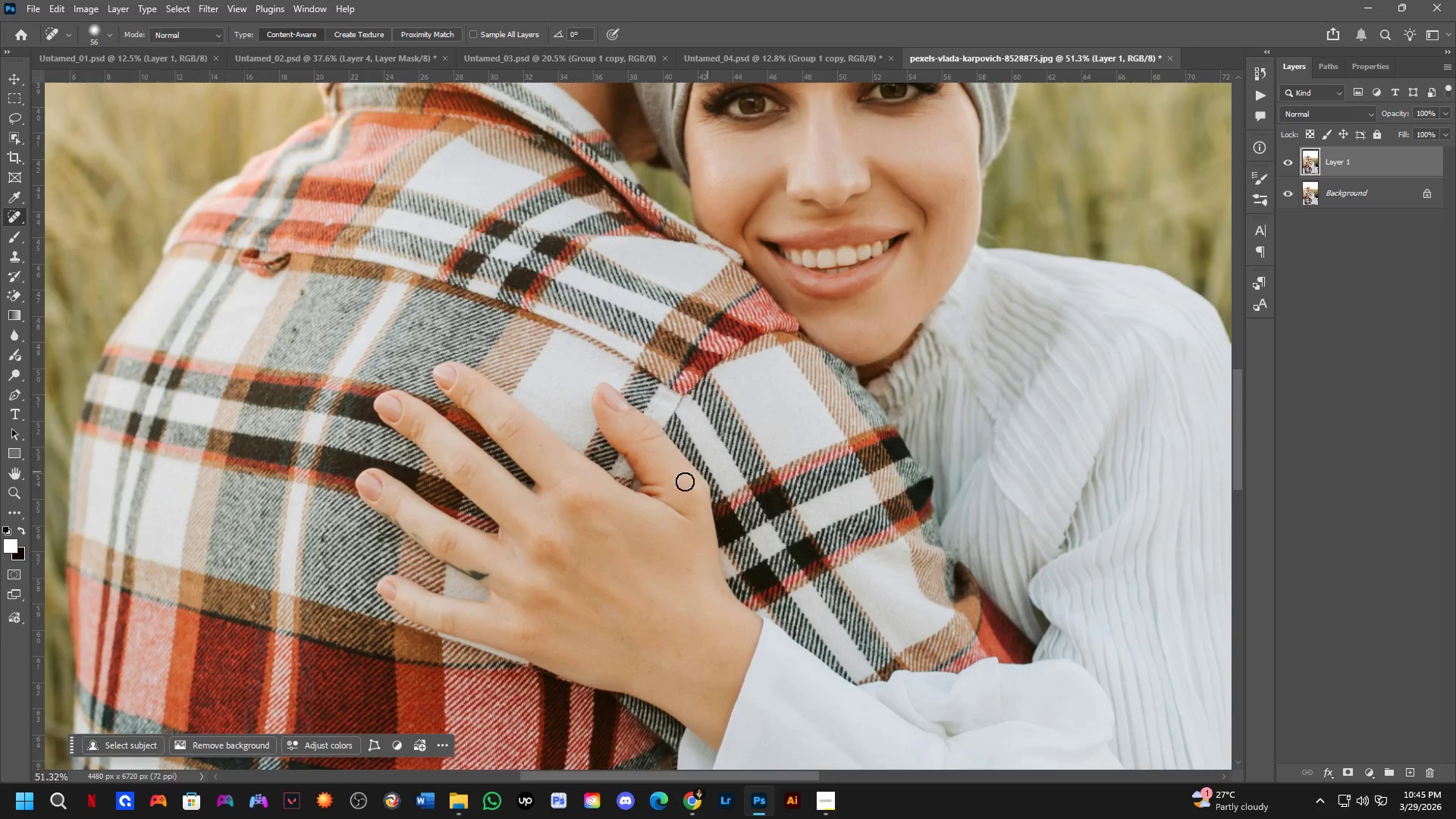 
hold_key(key=Space, duration=0.45)
 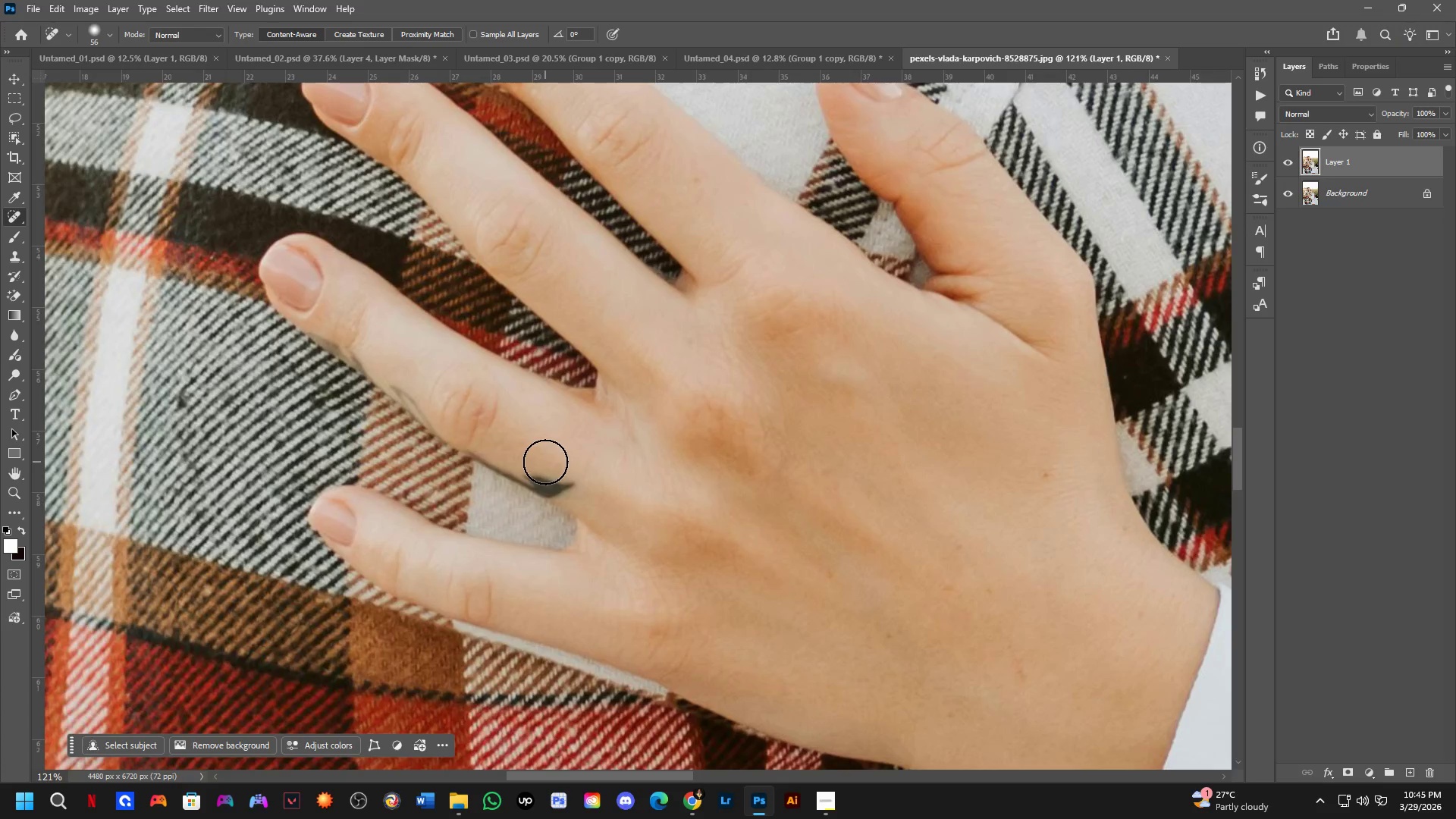 
left_click_drag(start_coordinate=[551, 524], to_coordinate=[620, 421])
 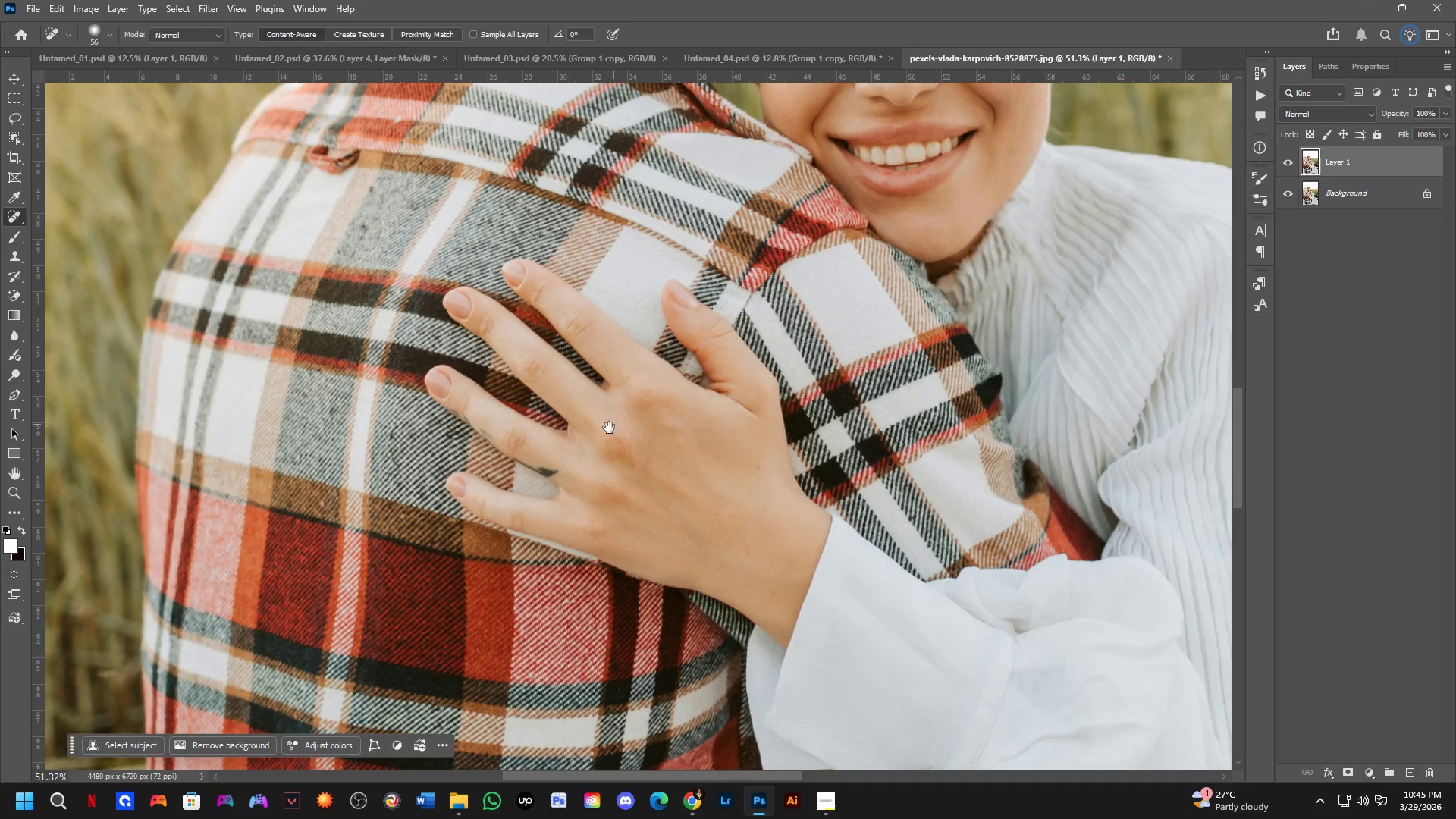 
key(Shift+ShiftLeft)
 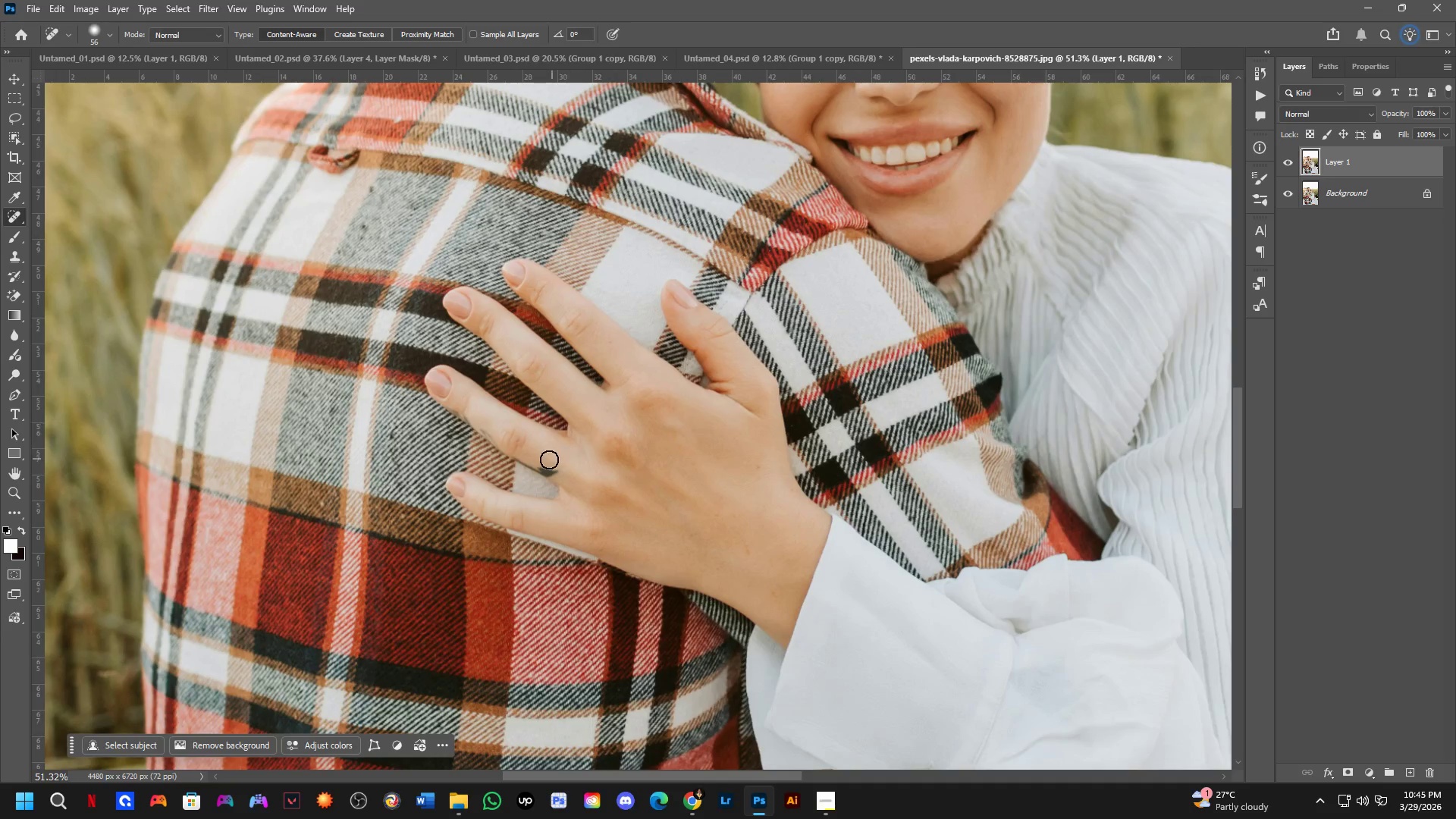 
scroll: coordinate [554, 467], scroll_direction: up, amount: 1.0
 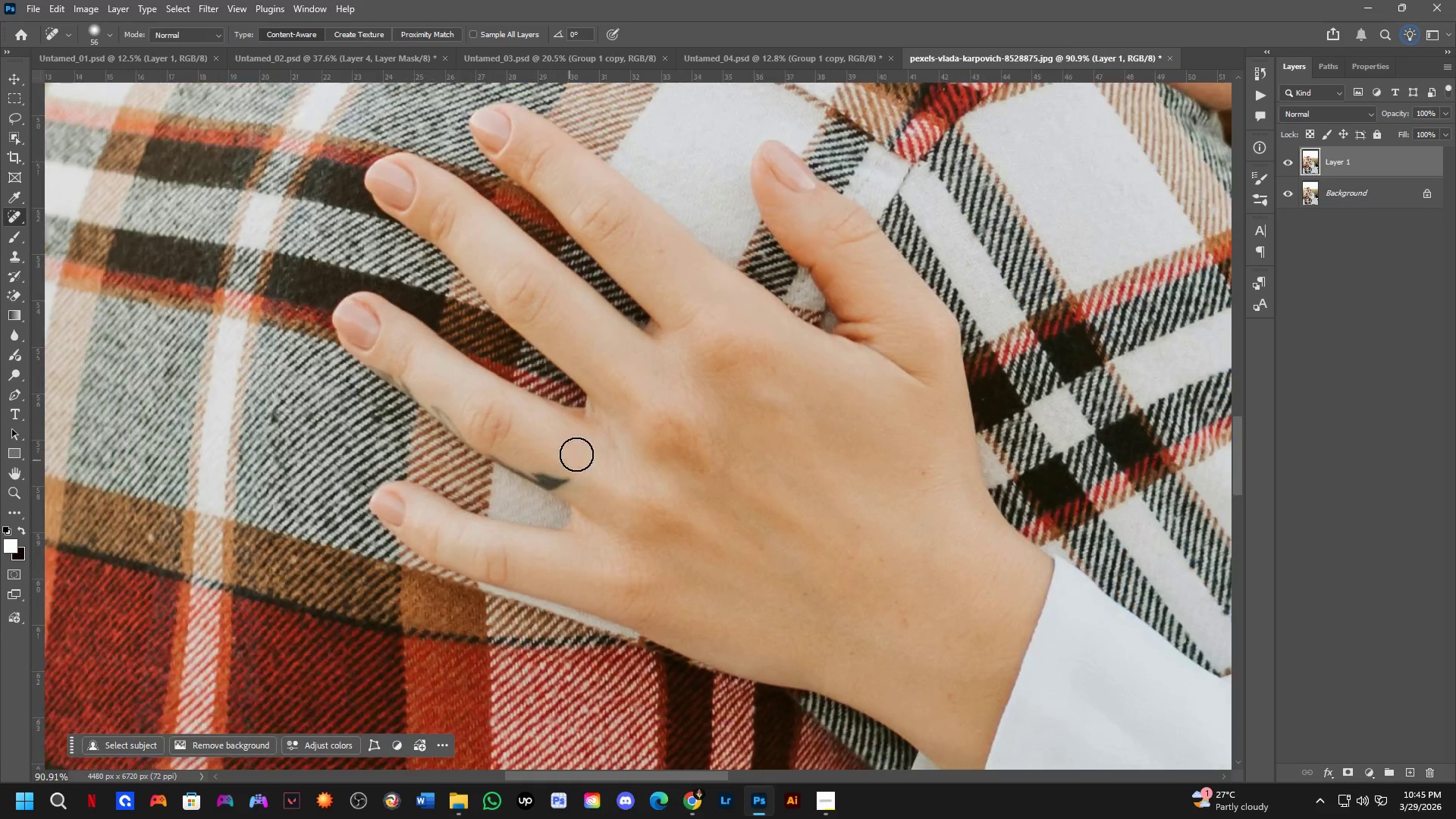 
hold_key(key=Space, duration=0.47)
 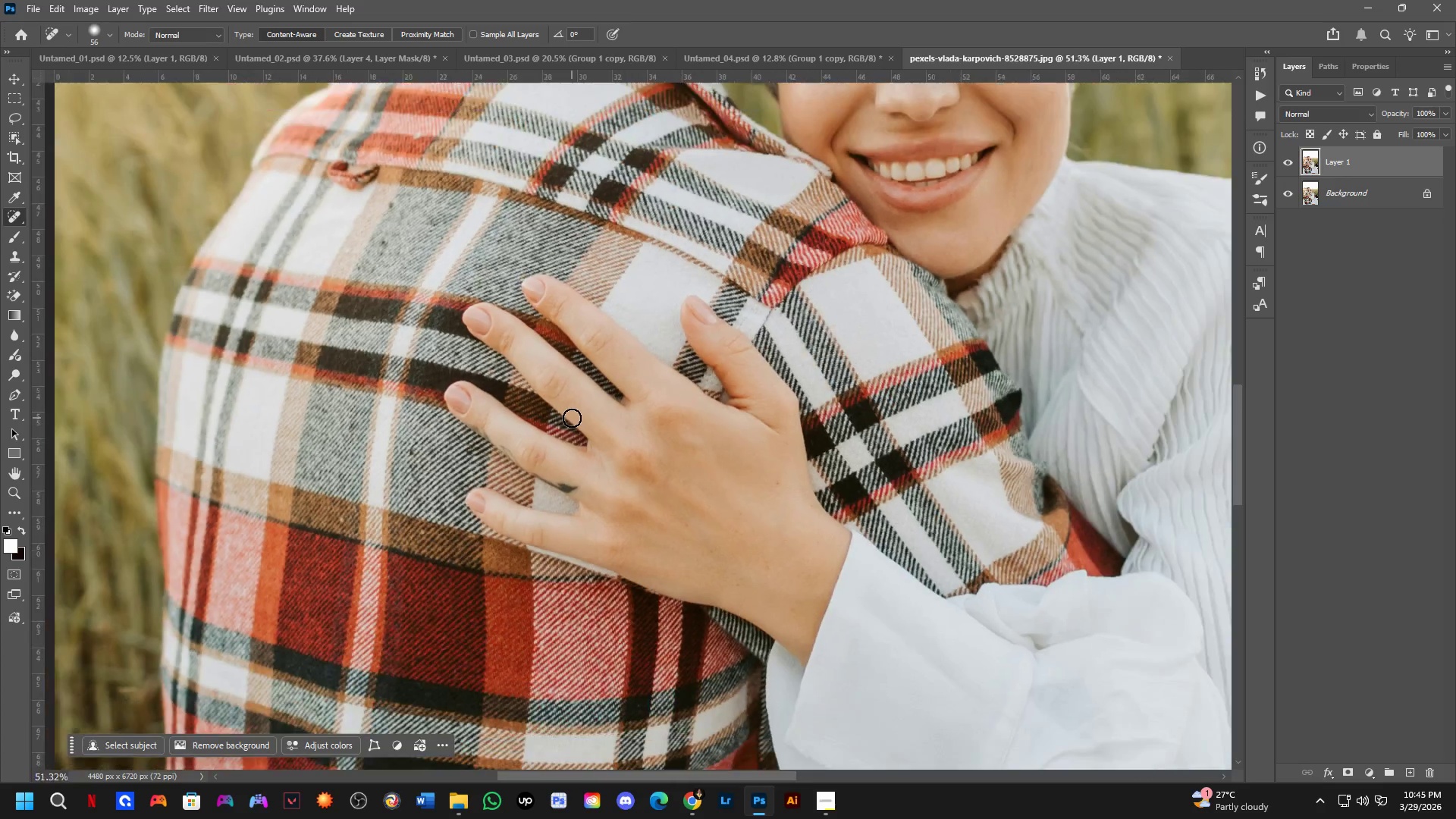 
left_click_drag(start_coordinate=[617, 394], to_coordinate=[629, 455])
 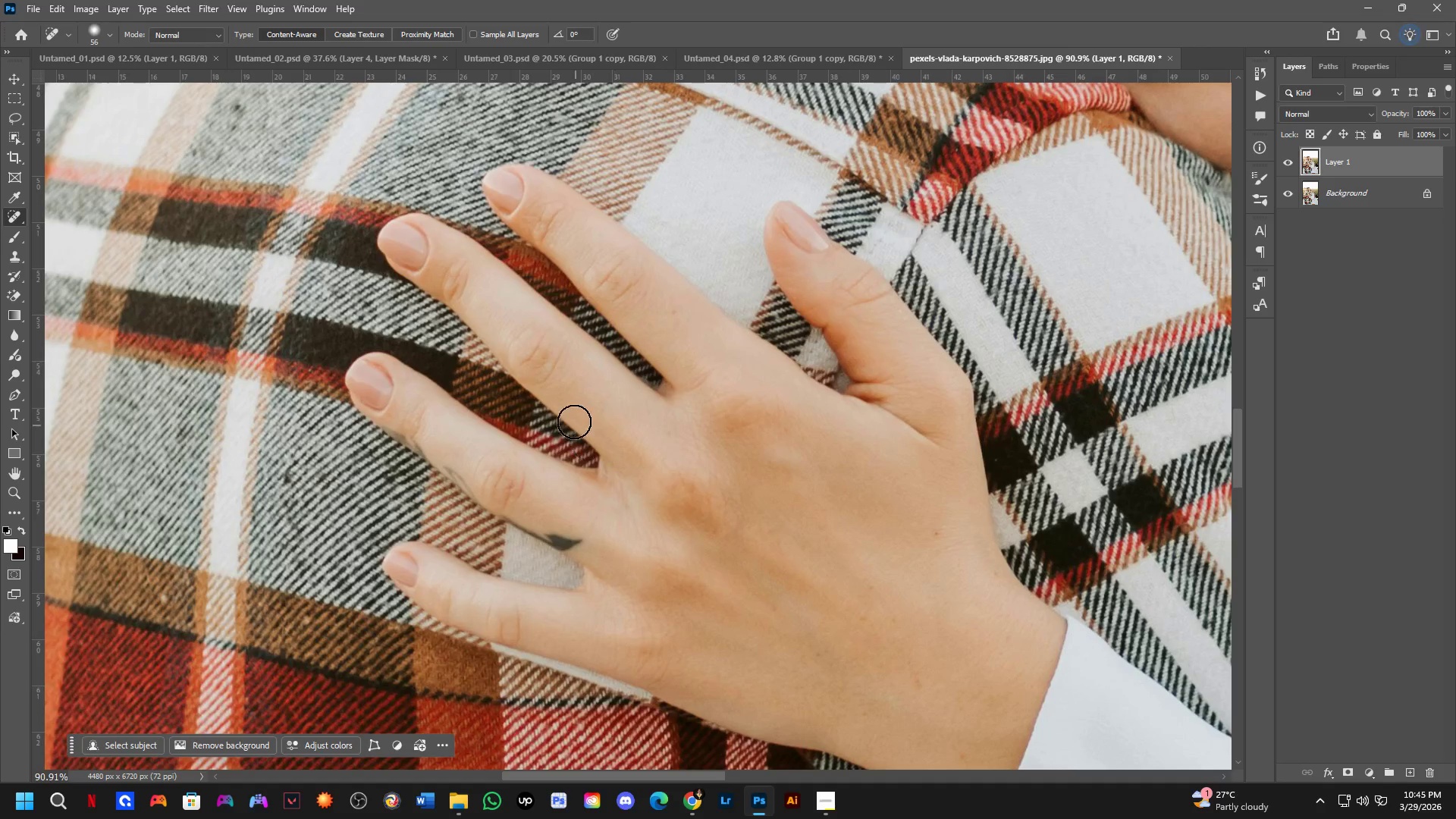 
scroll: coordinate [572, 417], scroll_direction: down, amount: 11.0
 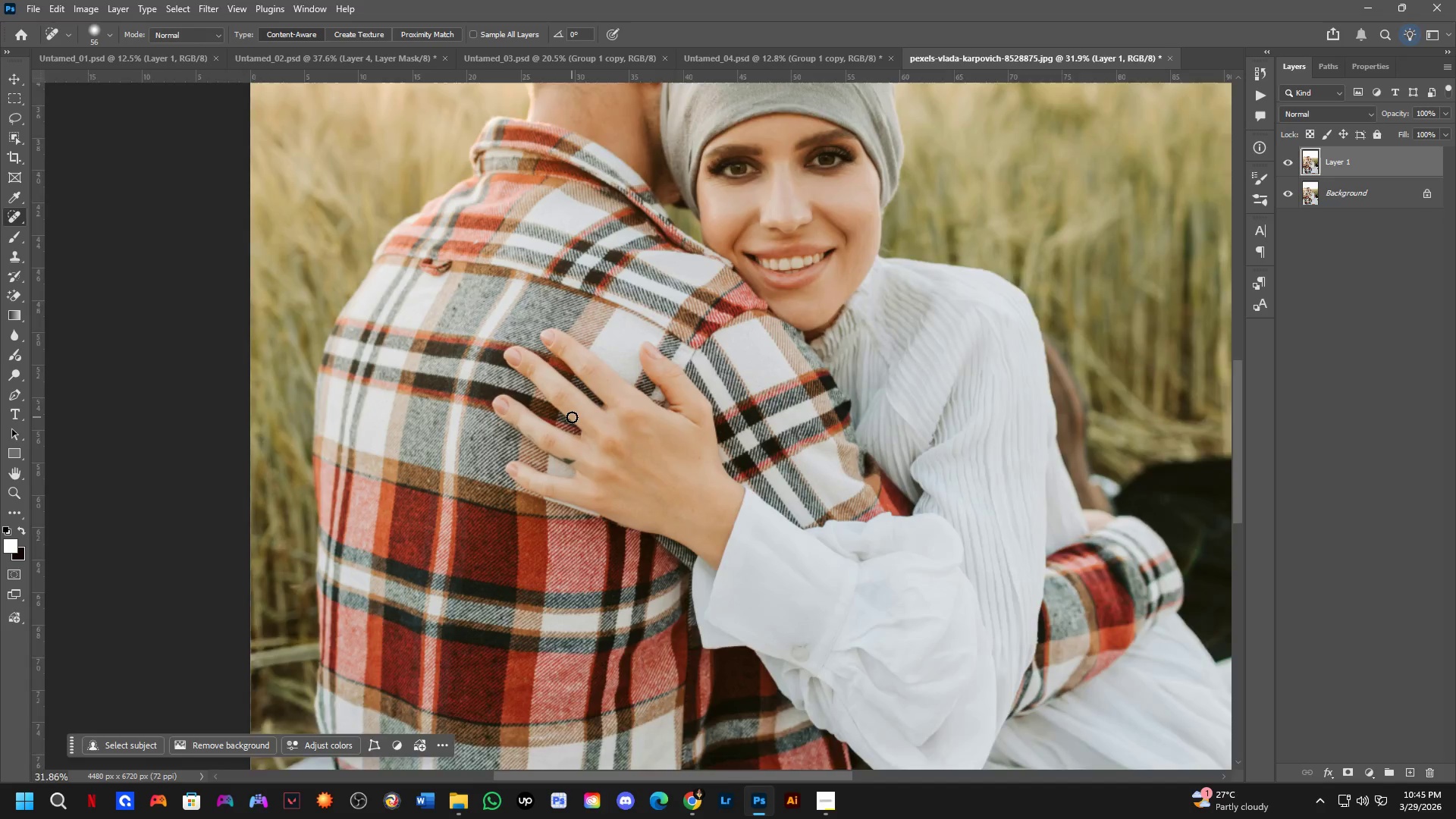 
scroll: coordinate [572, 417], scroll_direction: up, amount: 3.0
 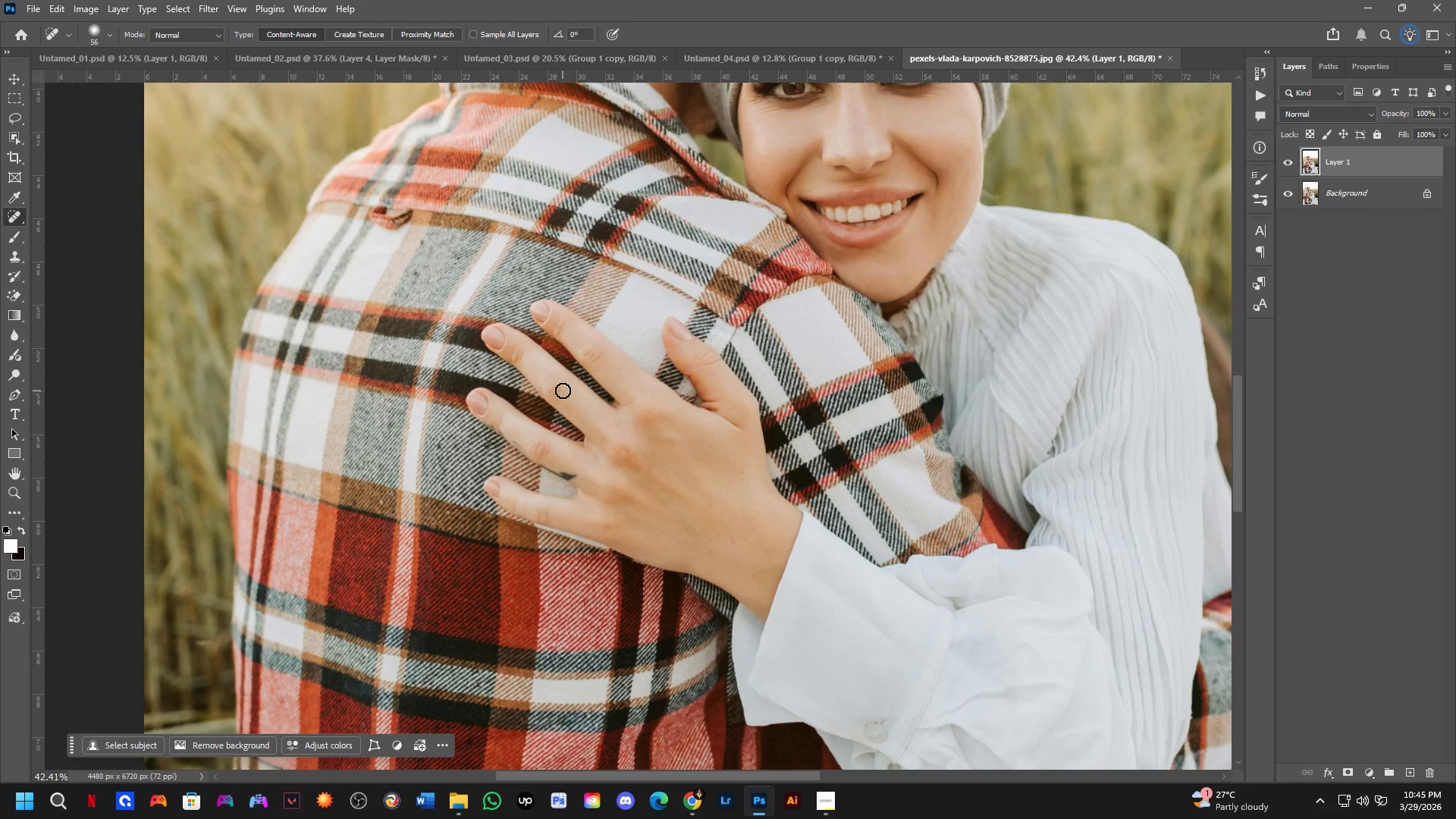 
wait(13.39)
 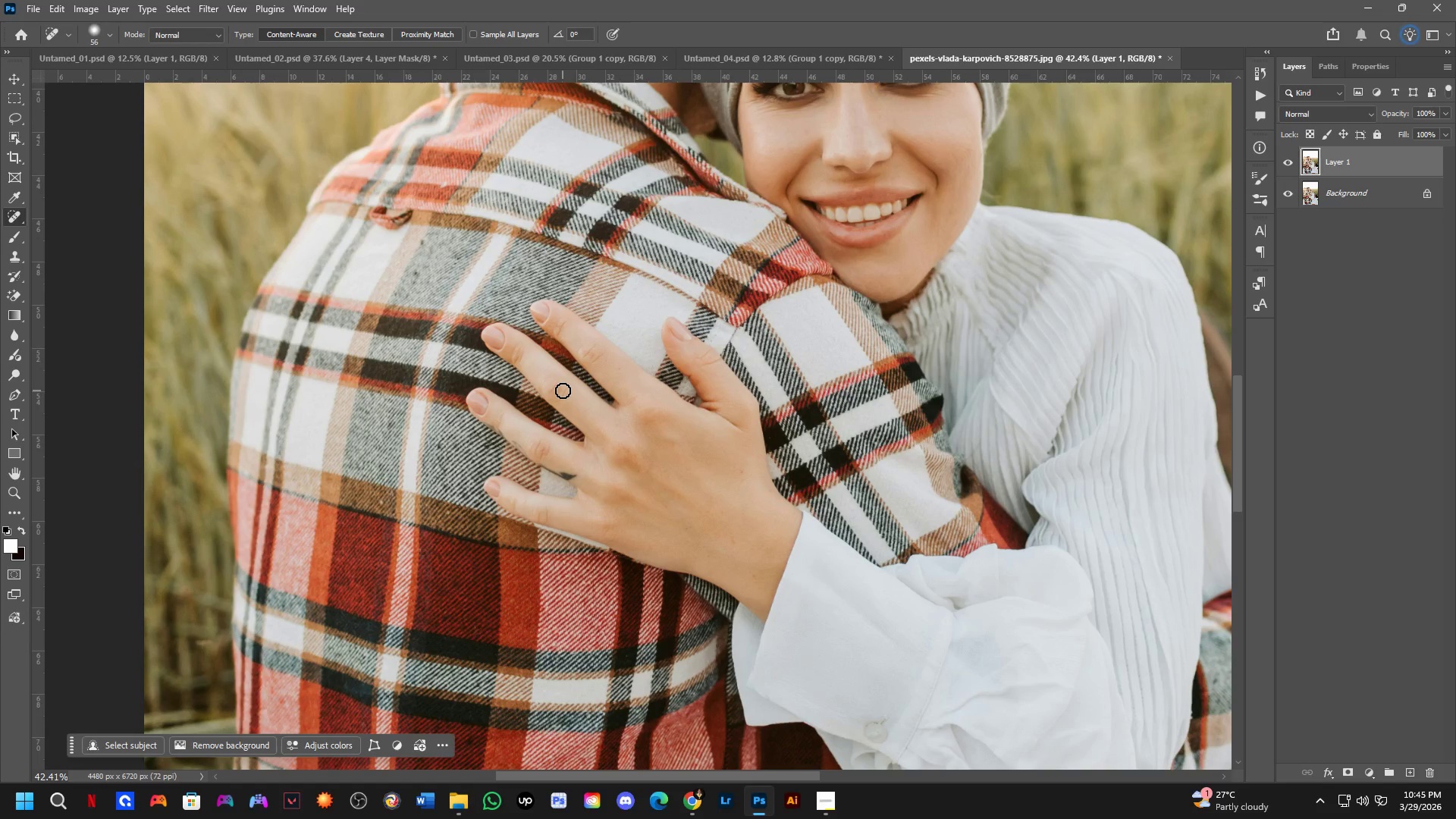 
scroll: coordinate [653, 338], scroll_direction: down, amount: 3.0
 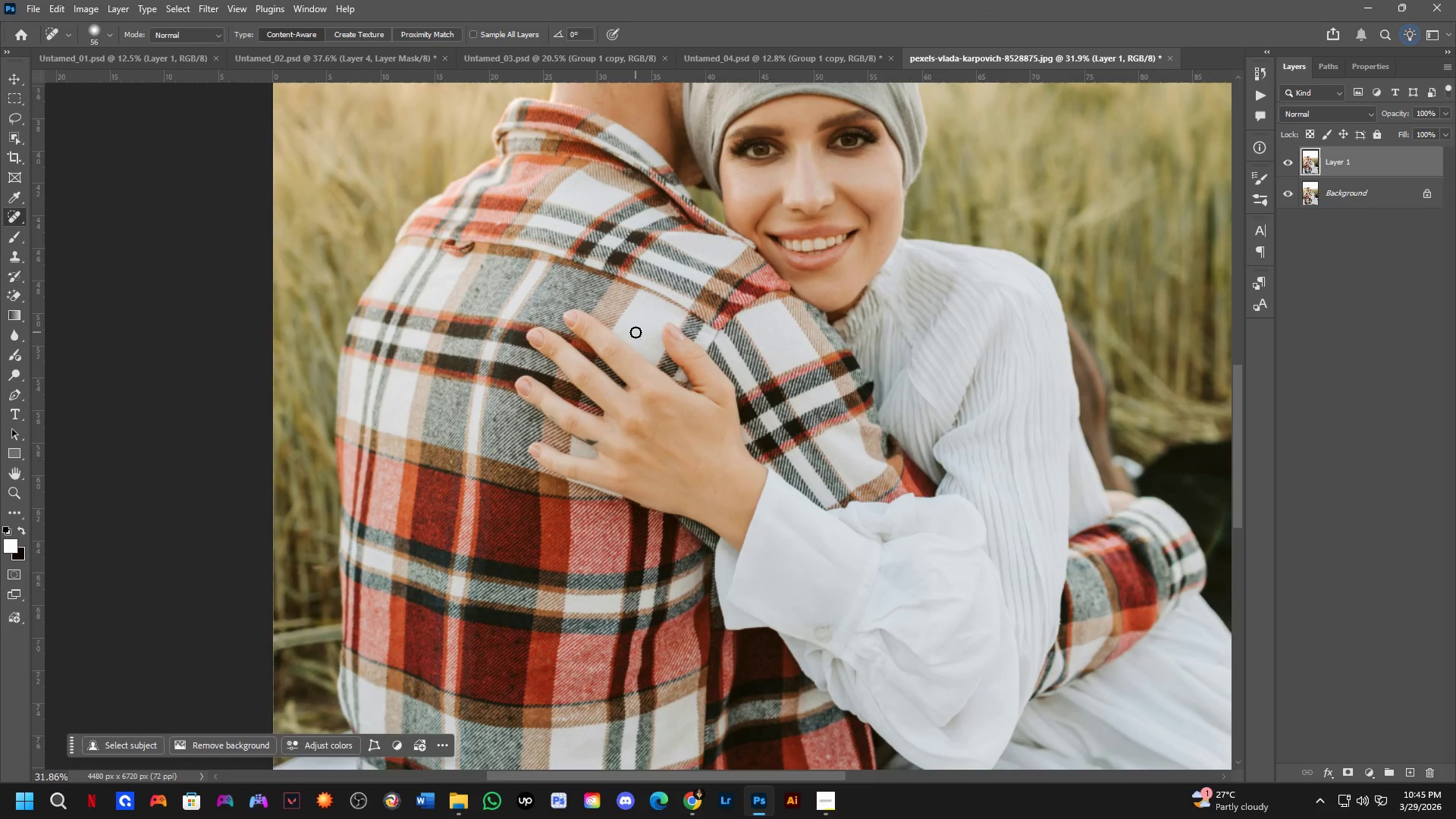 
hold_key(key=Space, duration=0.52)
 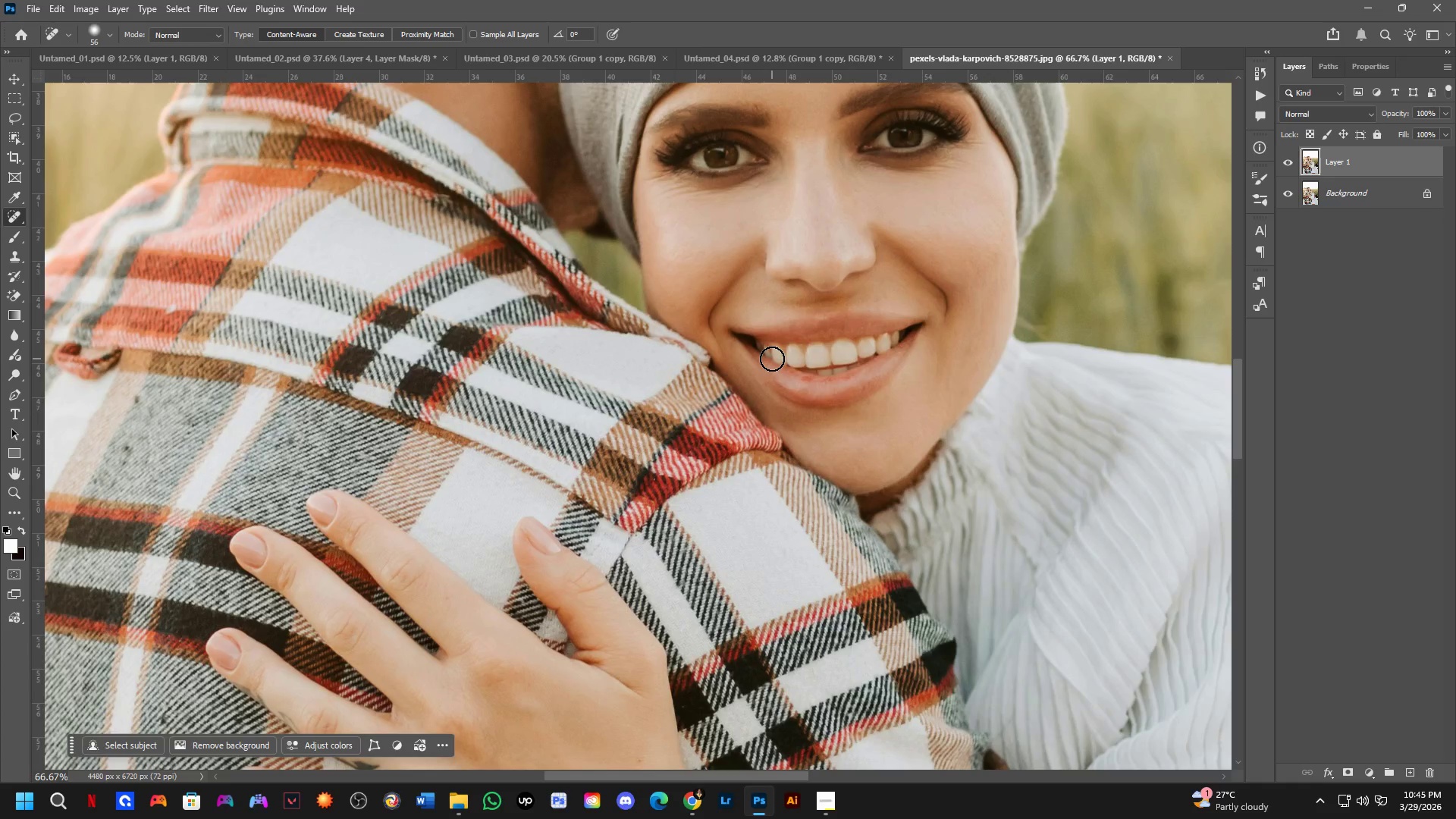 
left_click_drag(start_coordinate=[679, 294], to_coordinate=[666, 406])
 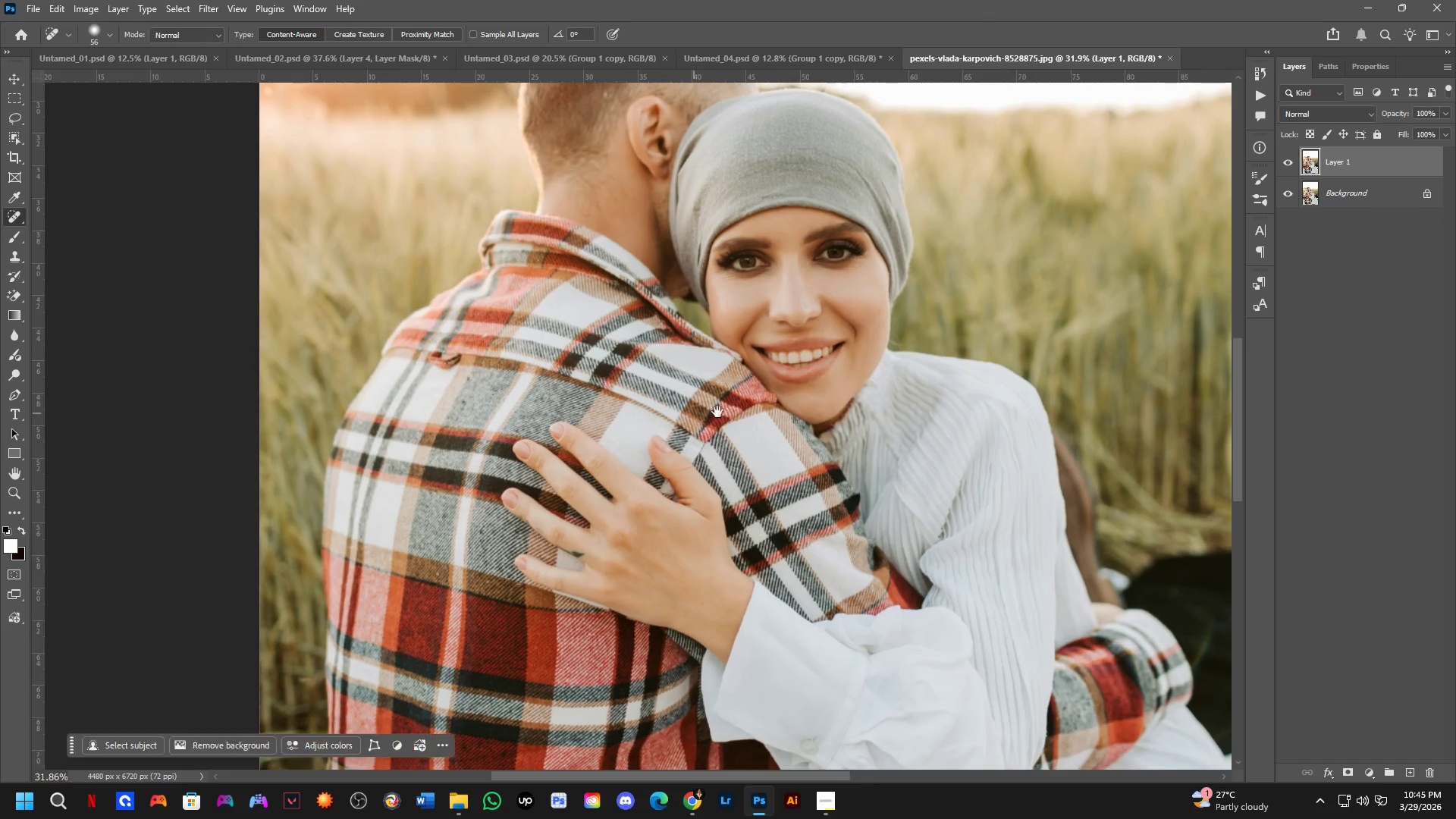 
key(Shift+ShiftLeft)
 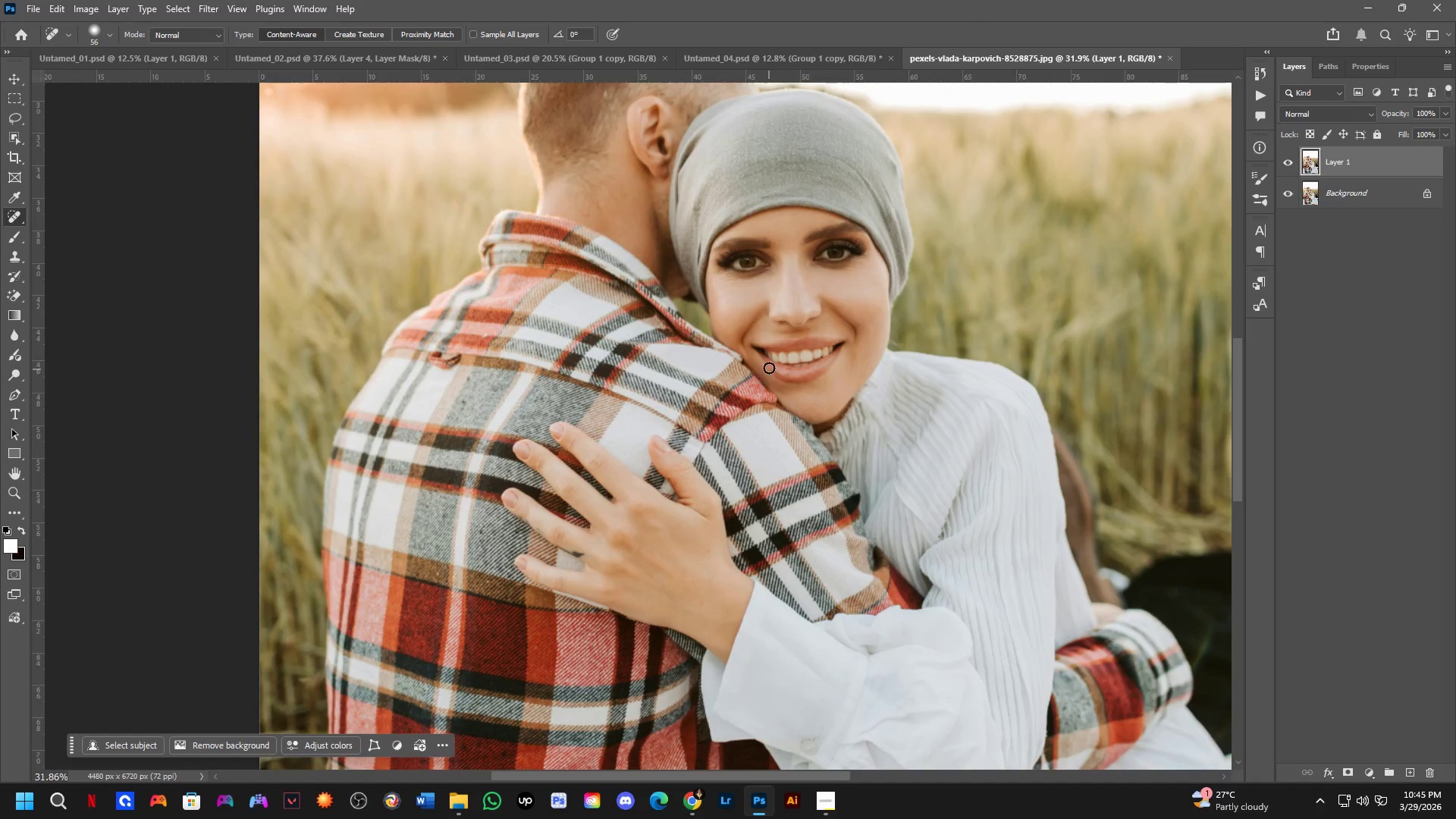 
hold_key(key=Space, duration=0.52)
 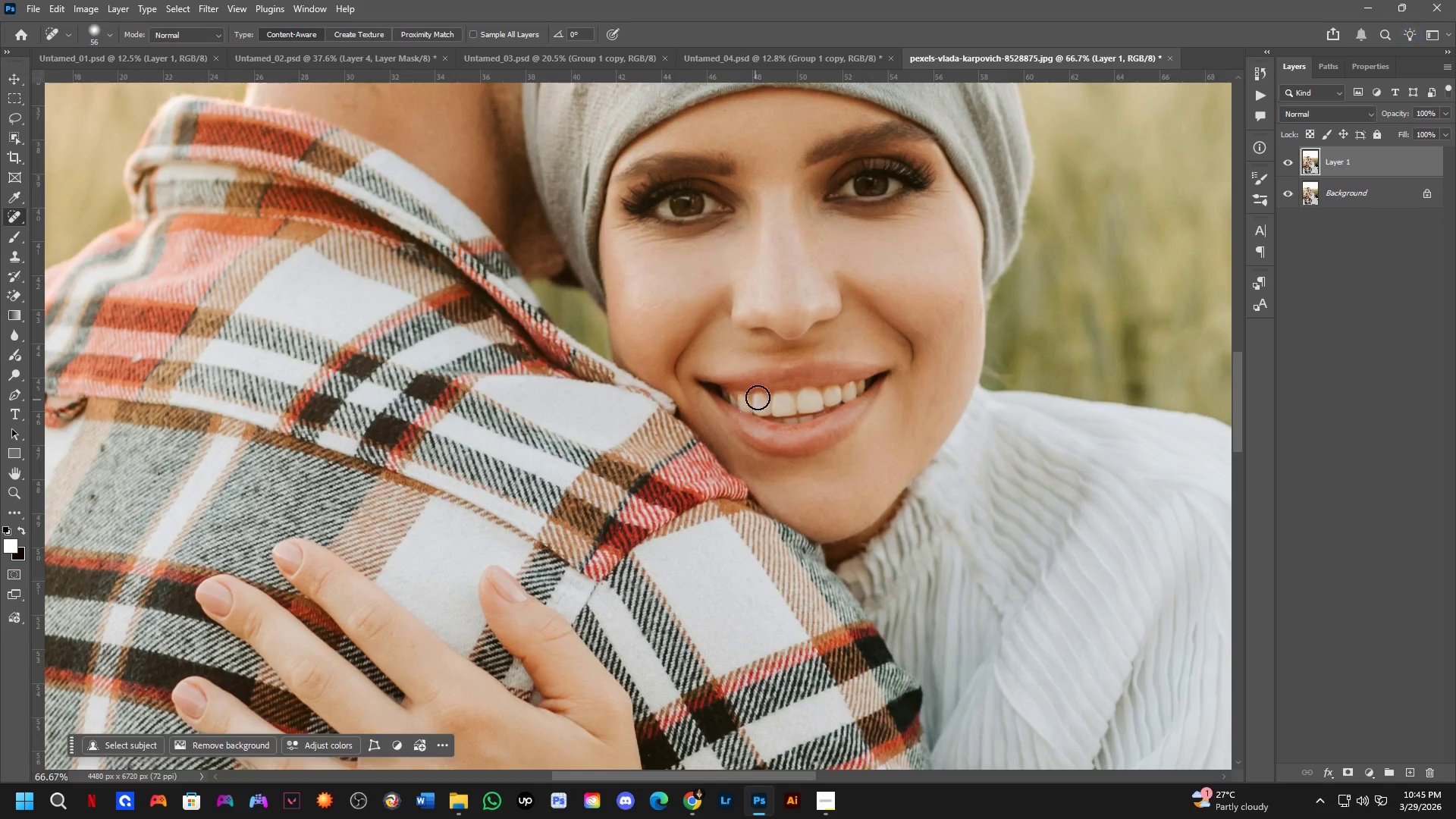 
scroll: coordinate [772, 359], scroll_direction: none, amount: 0.0
 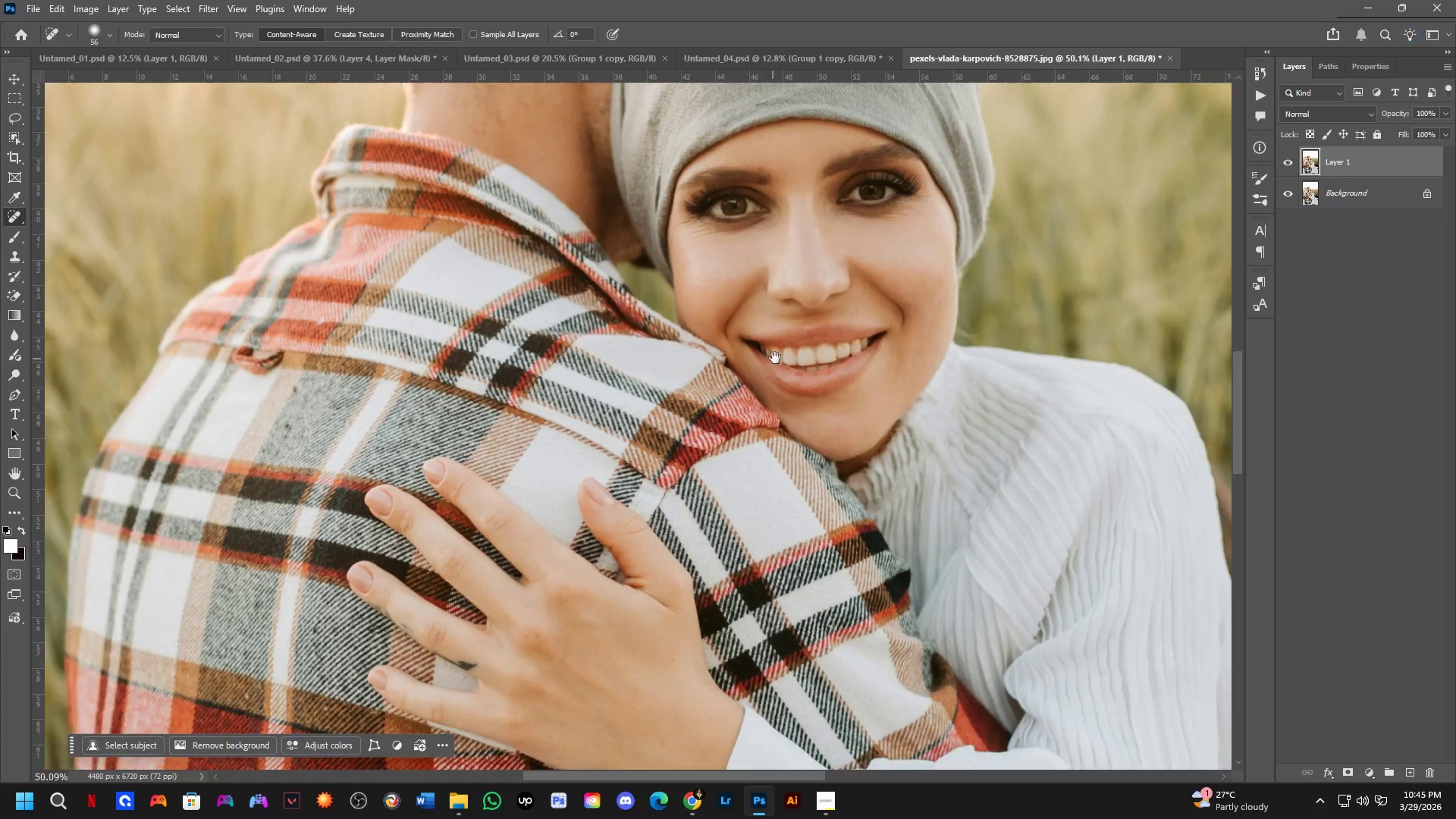 
left_click_drag(start_coordinate=[780, 357], to_coordinate=[748, 405])
 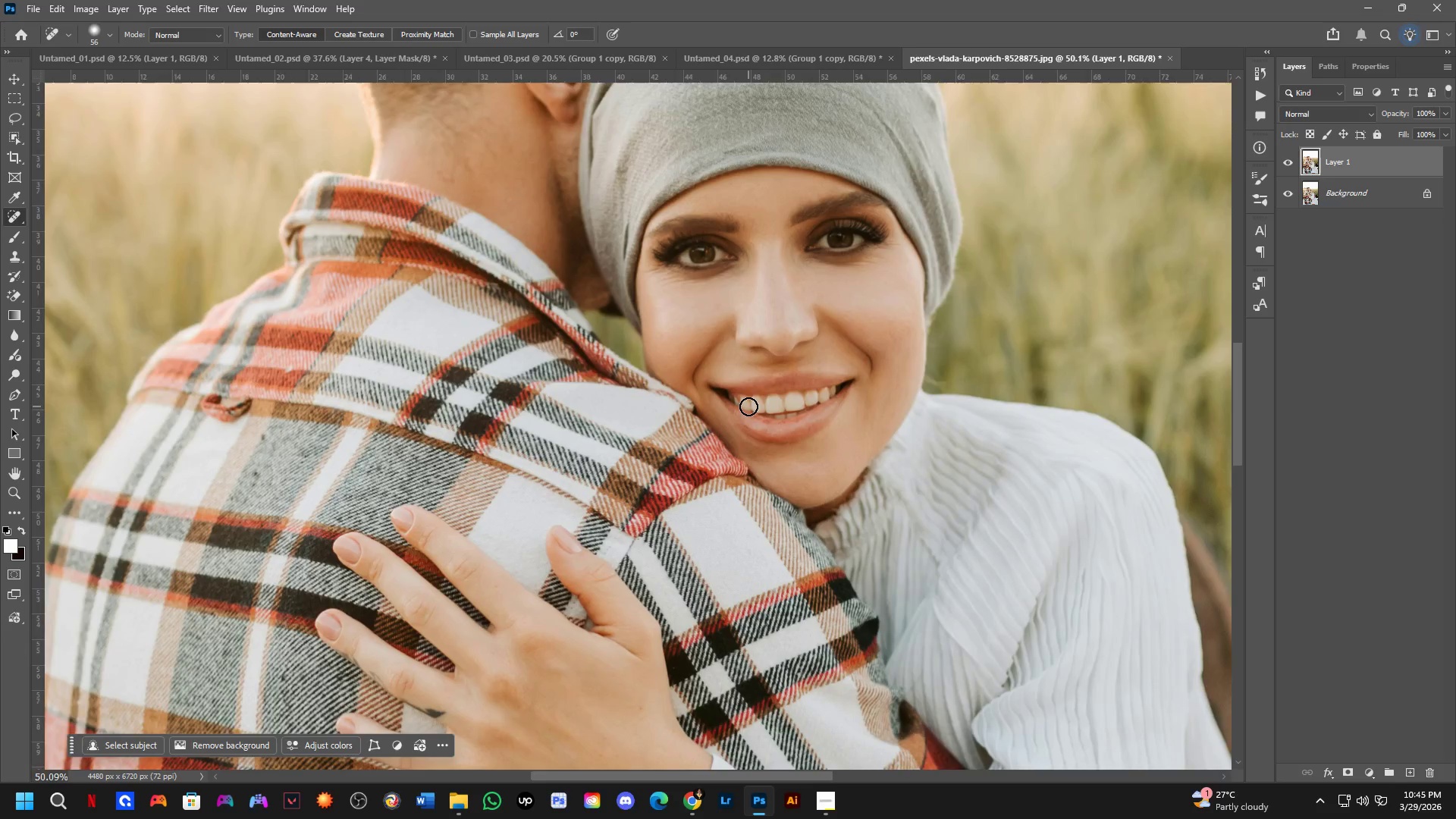 
scroll: coordinate [785, 359], scroll_direction: up, amount: 5.0
 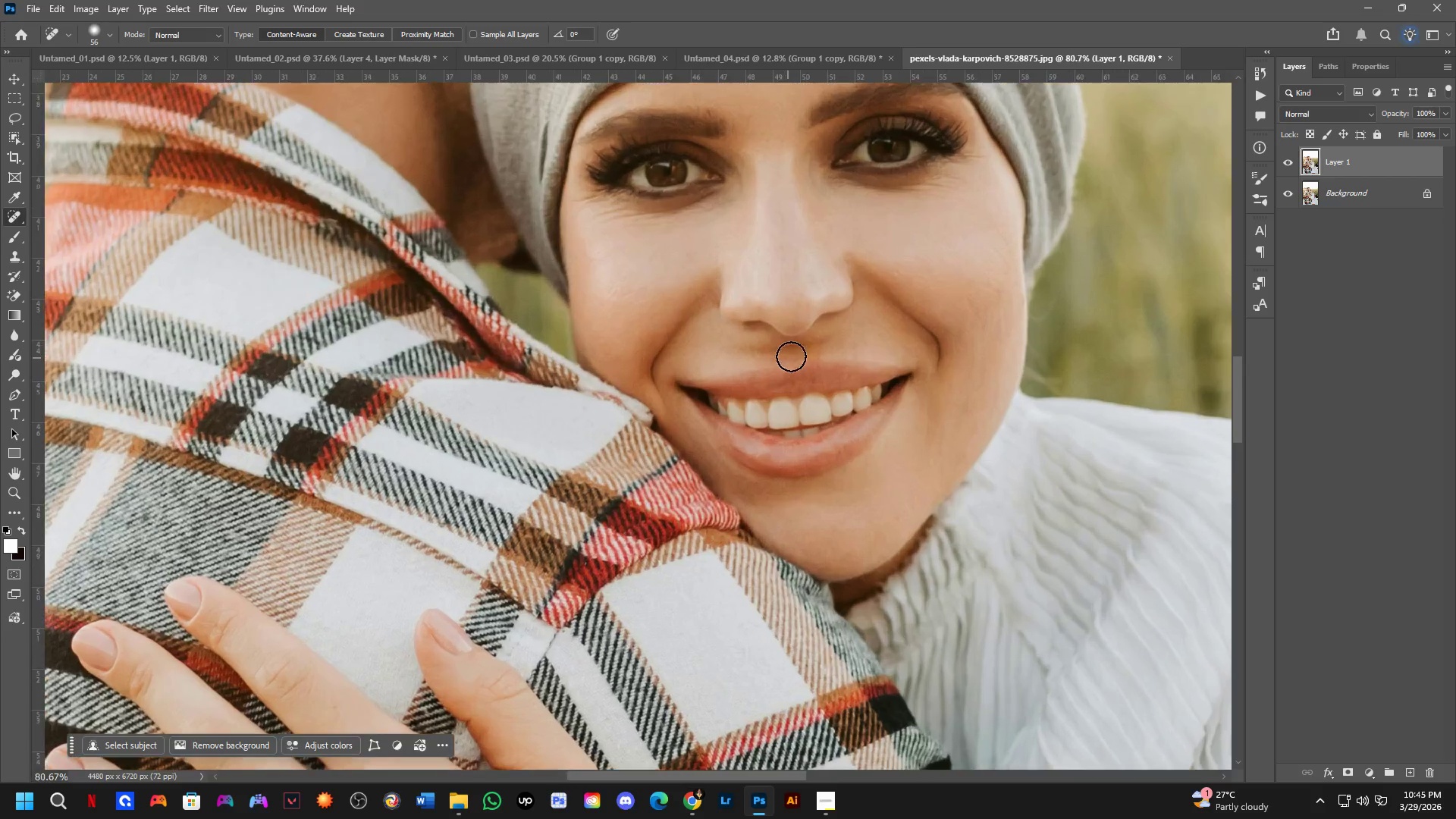 
hold_key(key=Space, duration=0.45)
 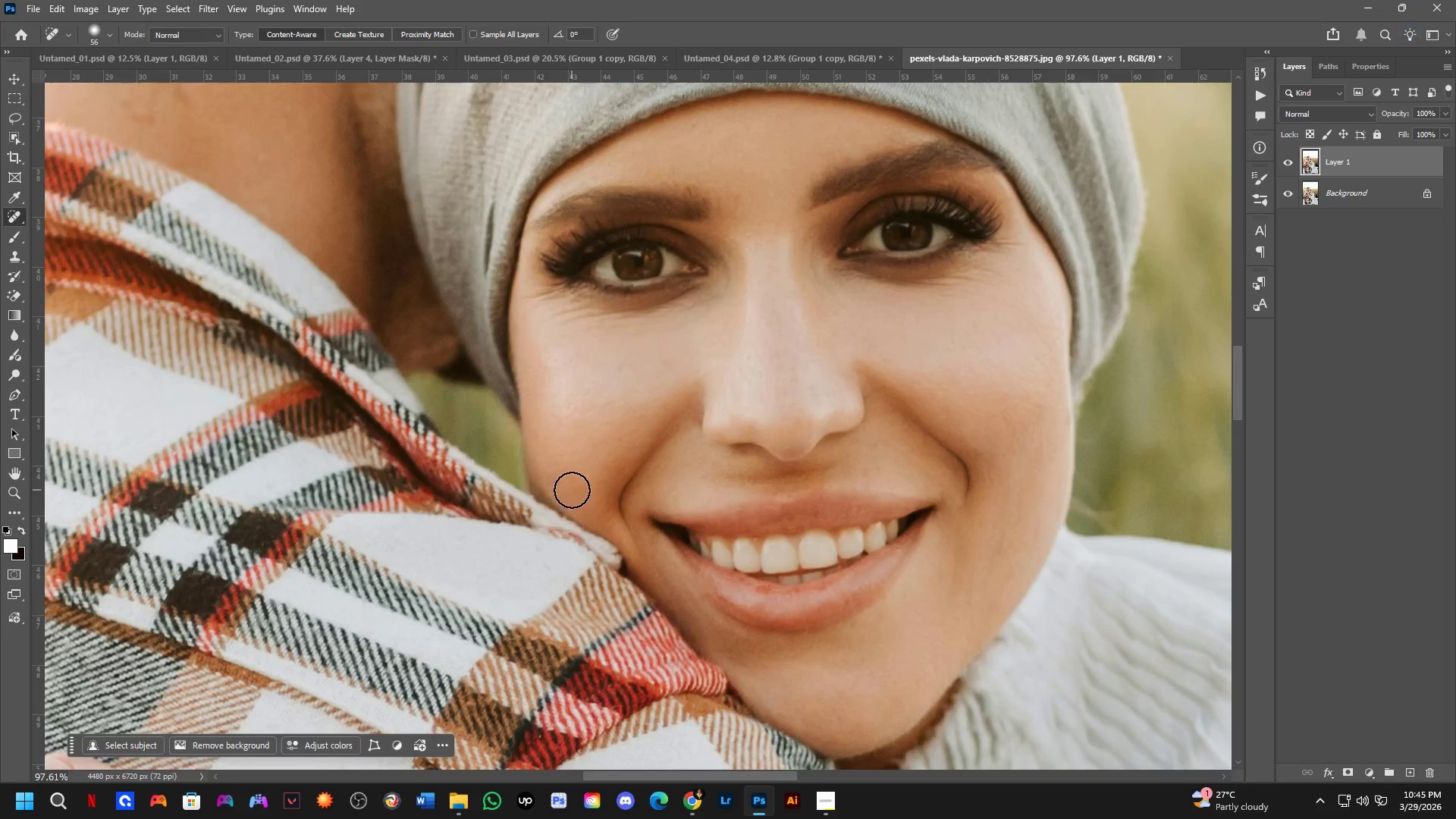 
left_click_drag(start_coordinate=[808, 362], to_coordinate=[767, 492])
 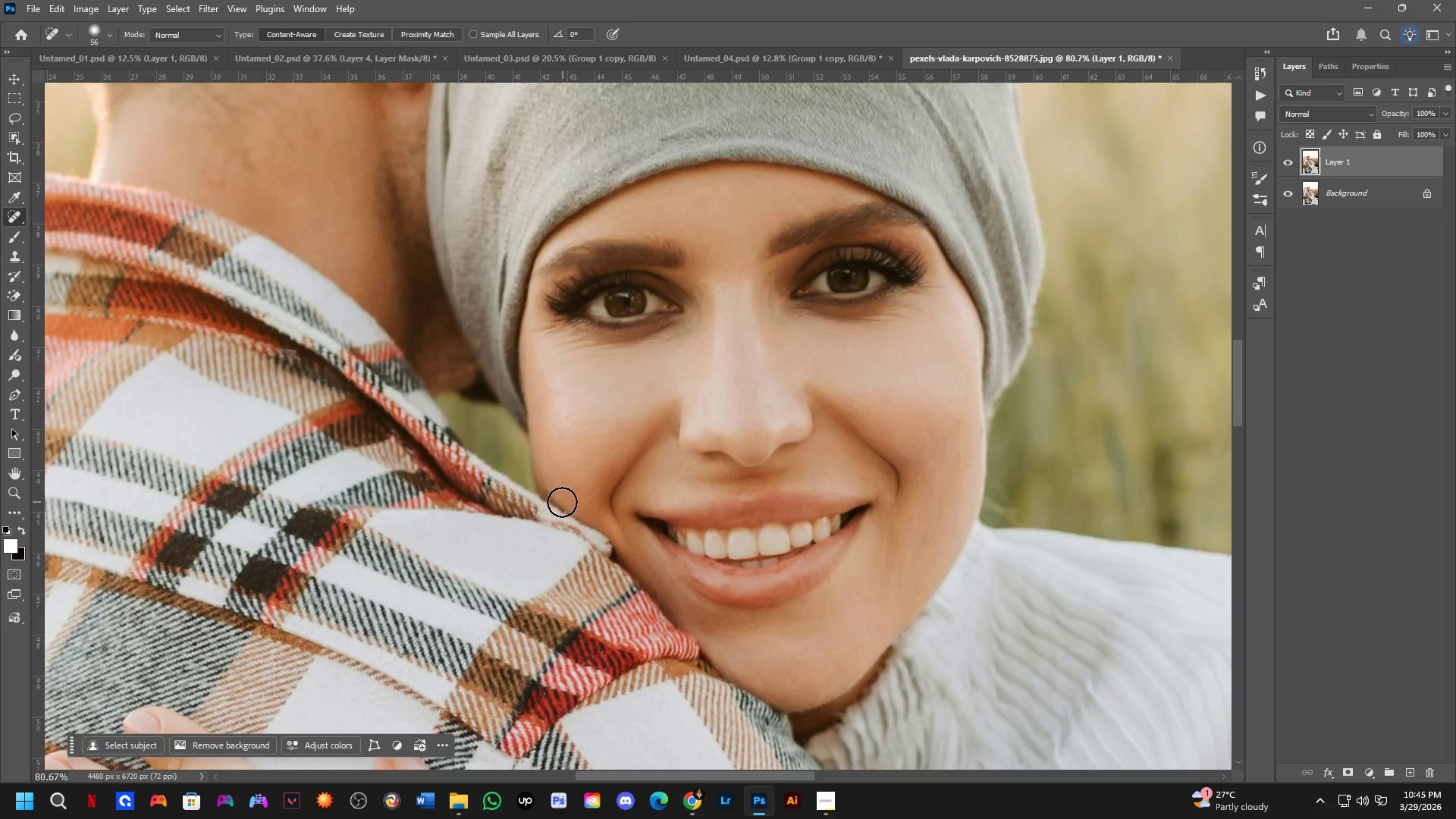 
scroll: coordinate [582, 491], scroll_direction: down, amount: 3.0
 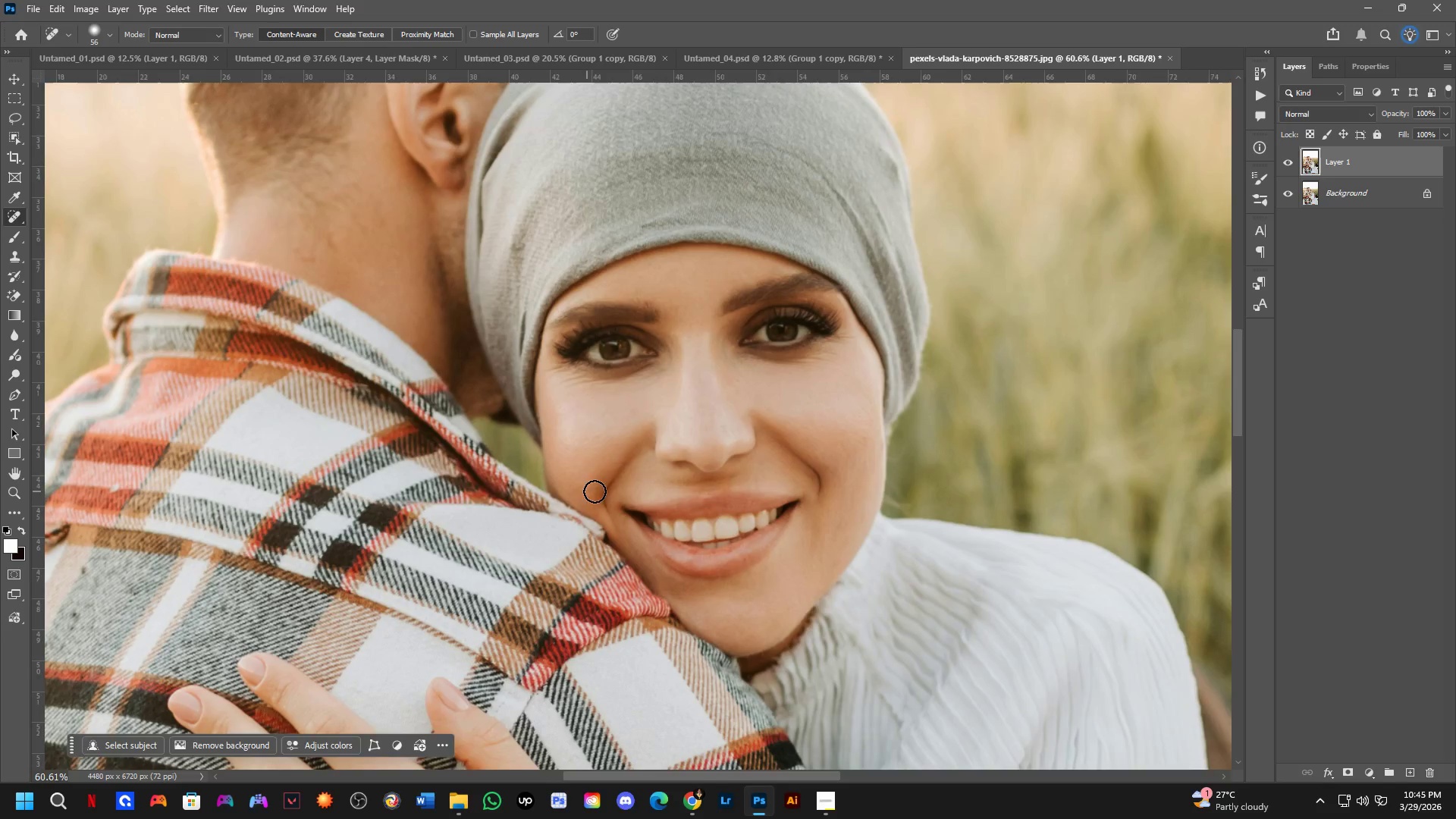 
hold_key(key=Space, duration=0.47)
 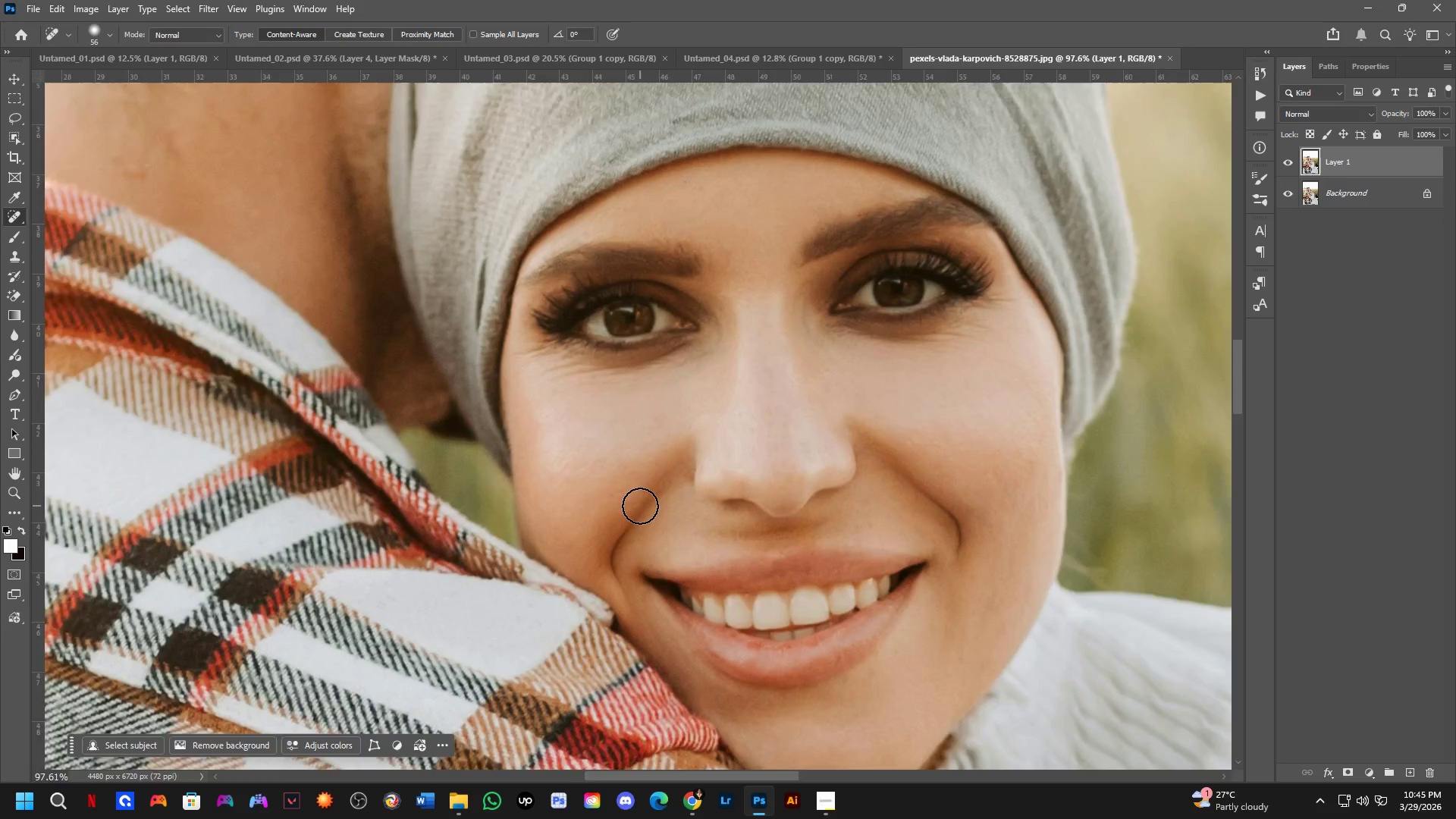 
left_click_drag(start_coordinate=[620, 464], to_coordinate=[638, 505])
 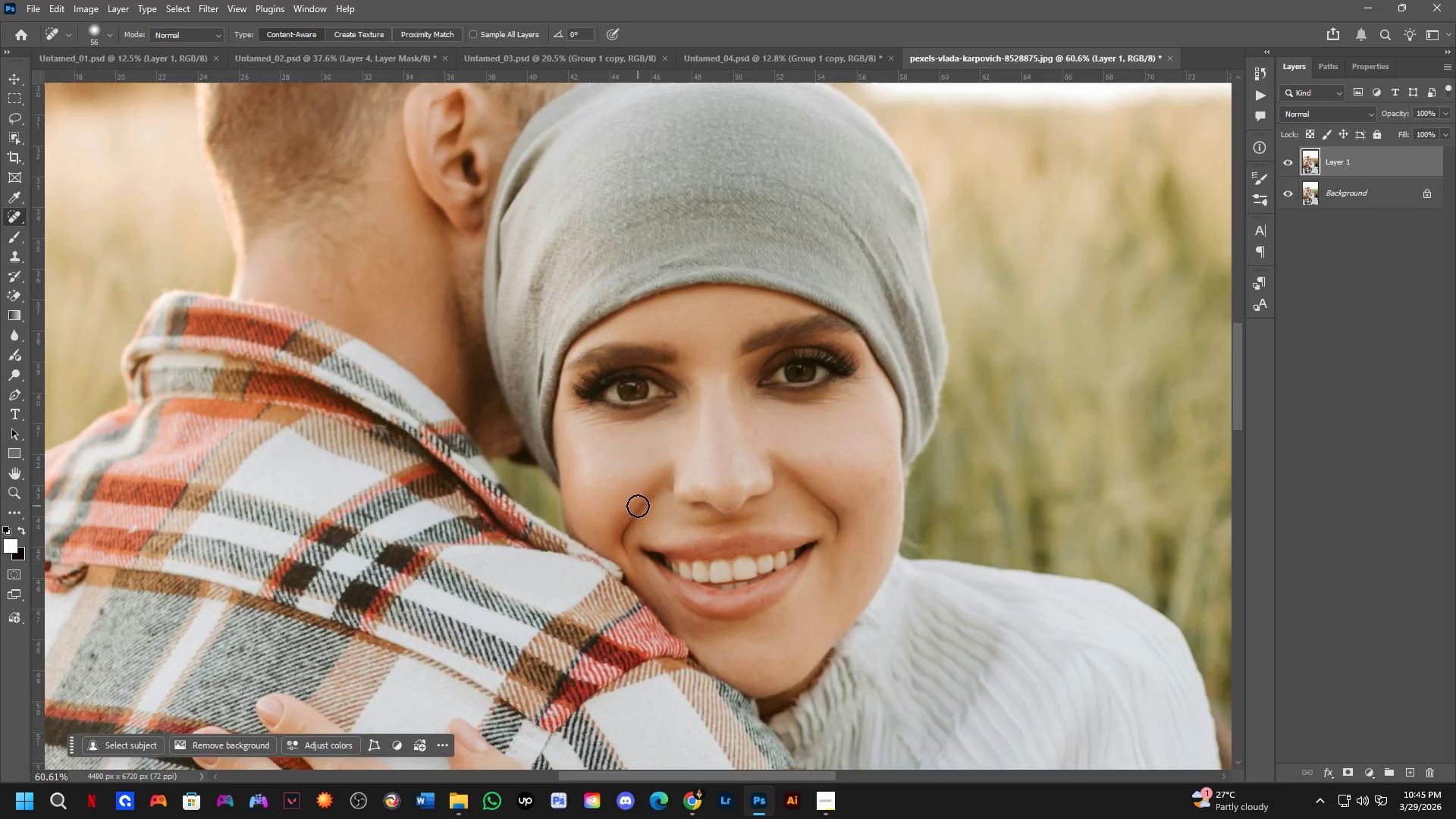 
scroll: coordinate [640, 506], scroll_direction: up, amount: 6.0
 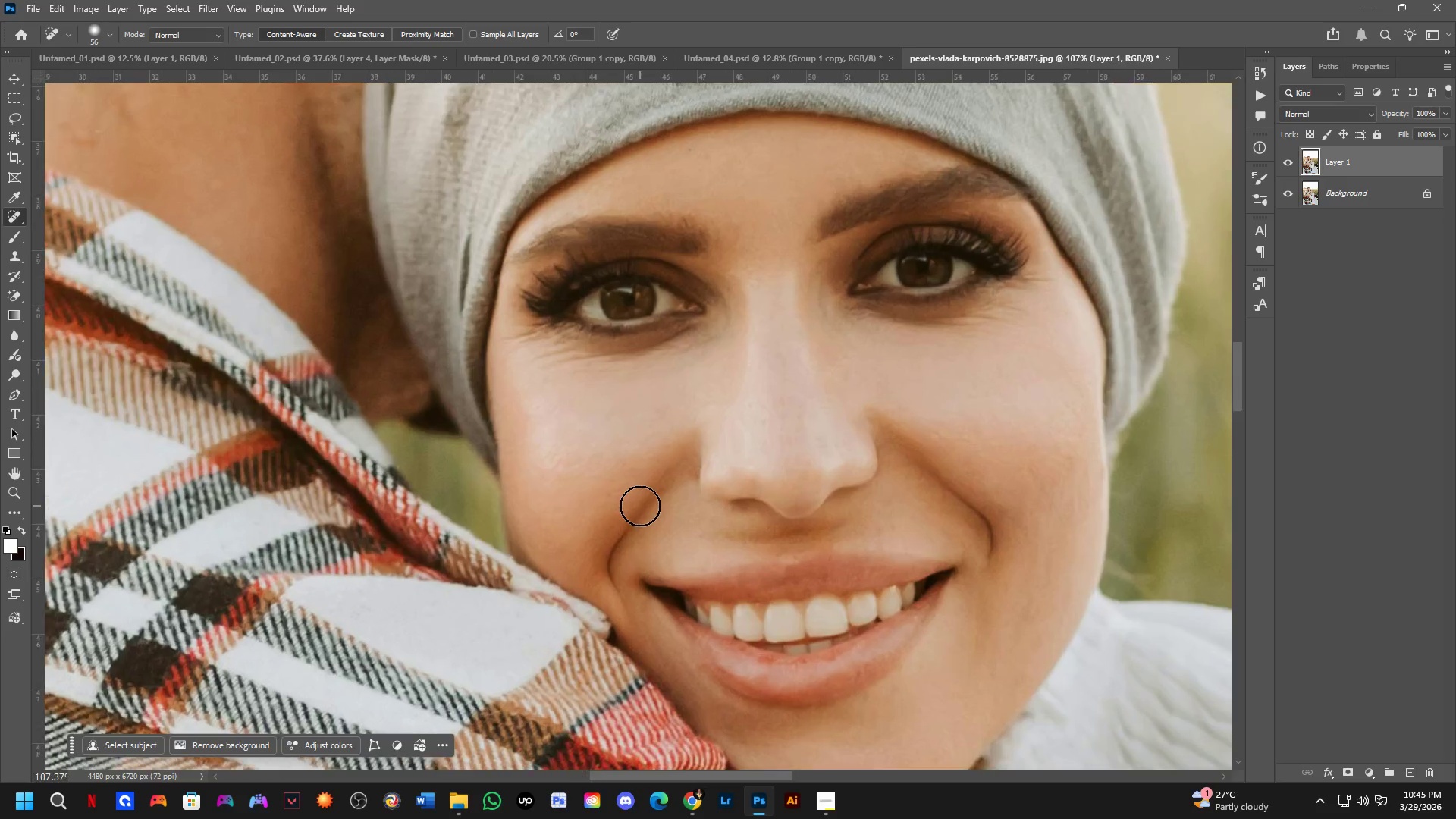 
hold_key(key=Space, duration=0.47)
 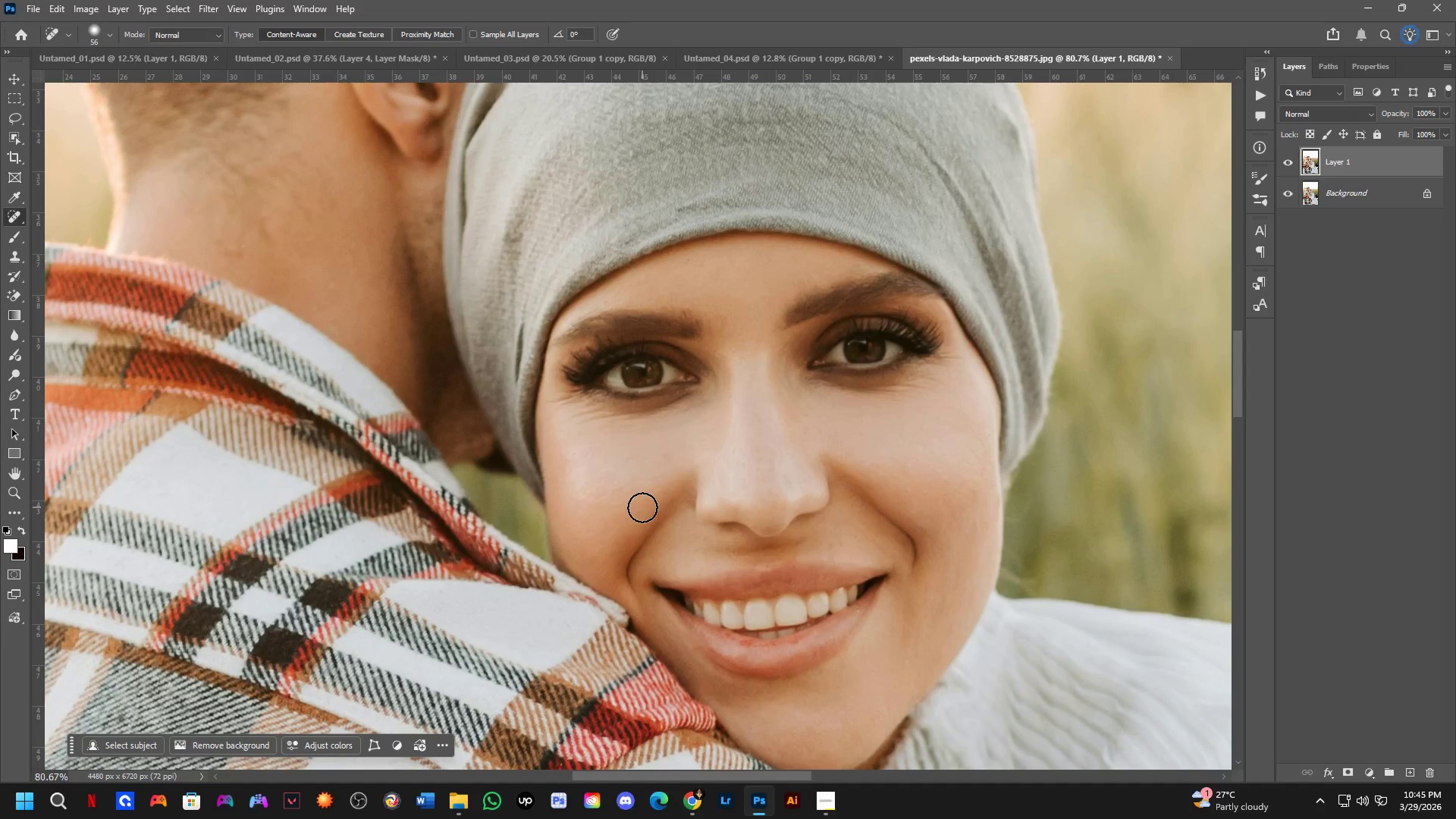 
left_click_drag(start_coordinate=[640, 497], to_coordinate=[652, 524])
 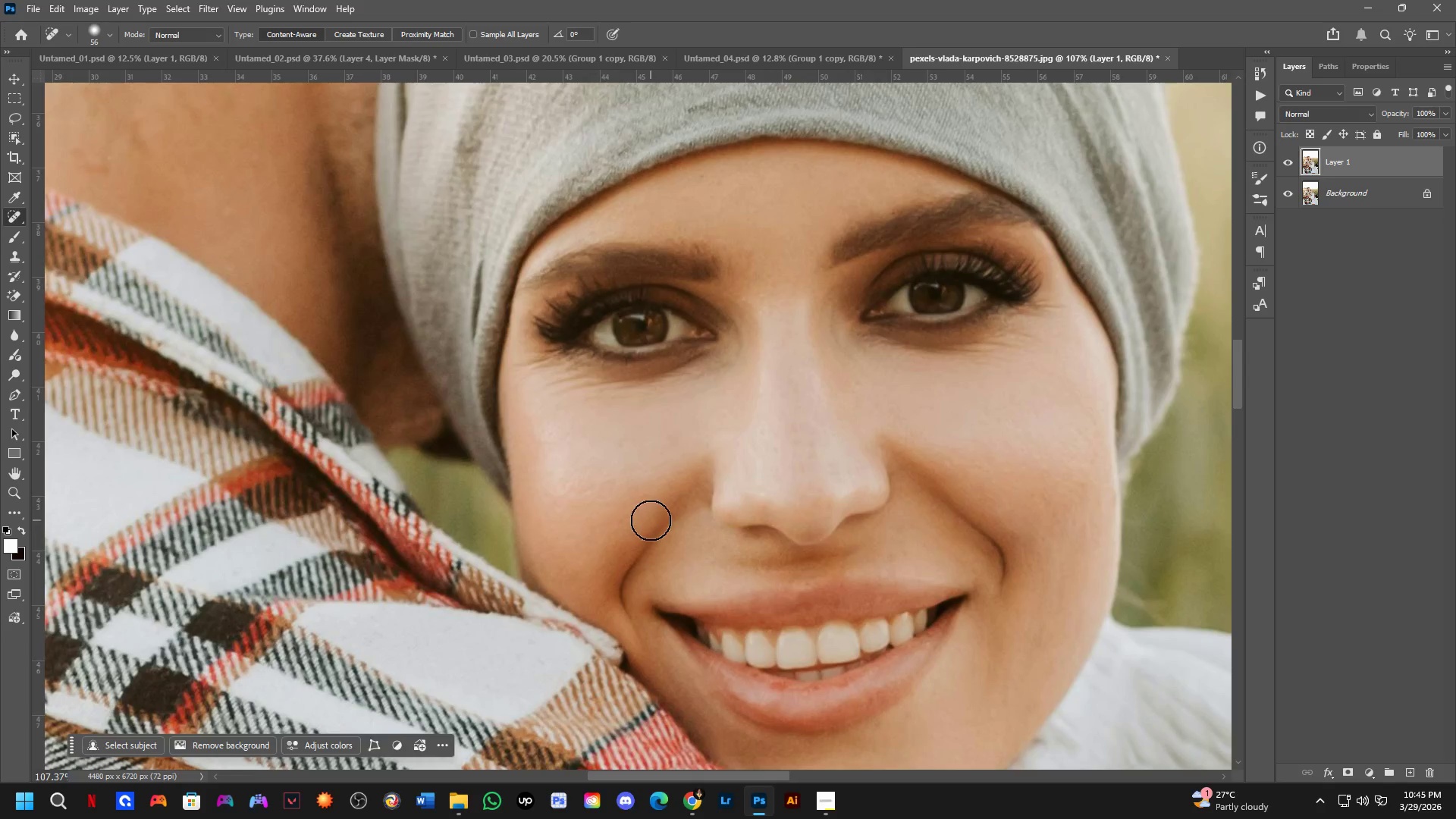 
scroll: coordinate [642, 507], scroll_direction: down, amount: 3.0
 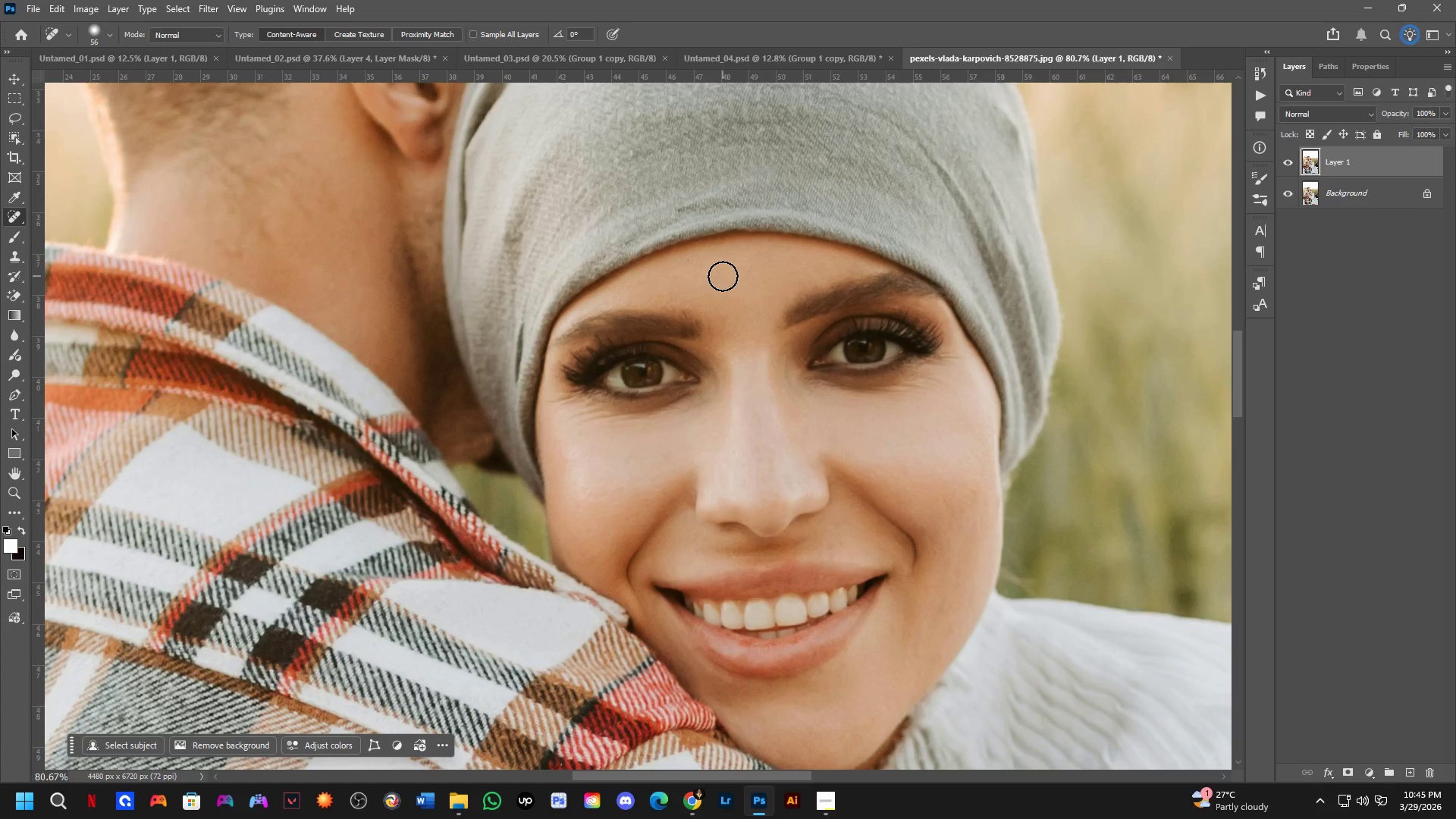 
wait(10.75)
 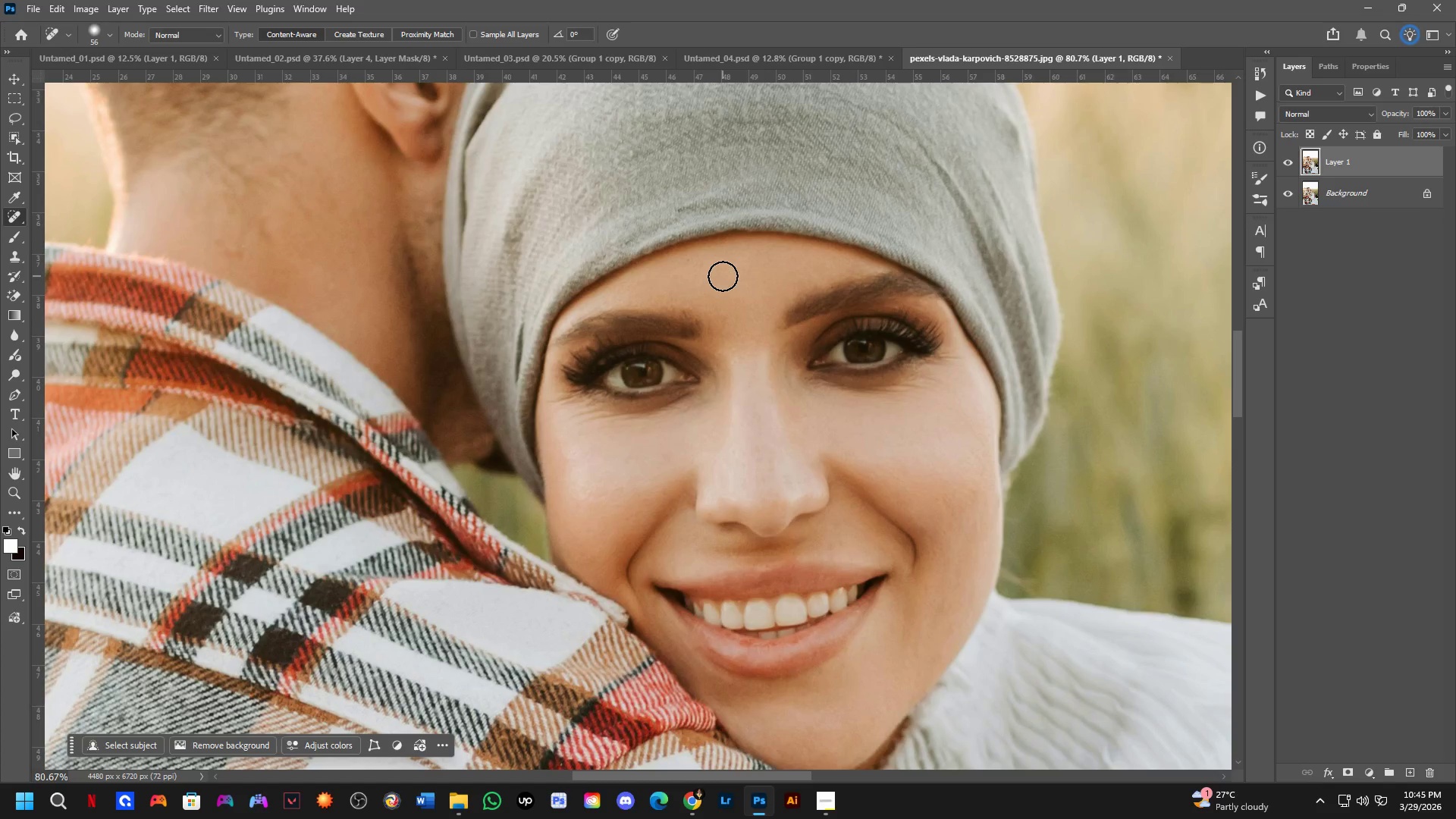 
scroll: coordinate [697, 281], scroll_direction: up, amount: 4.0
 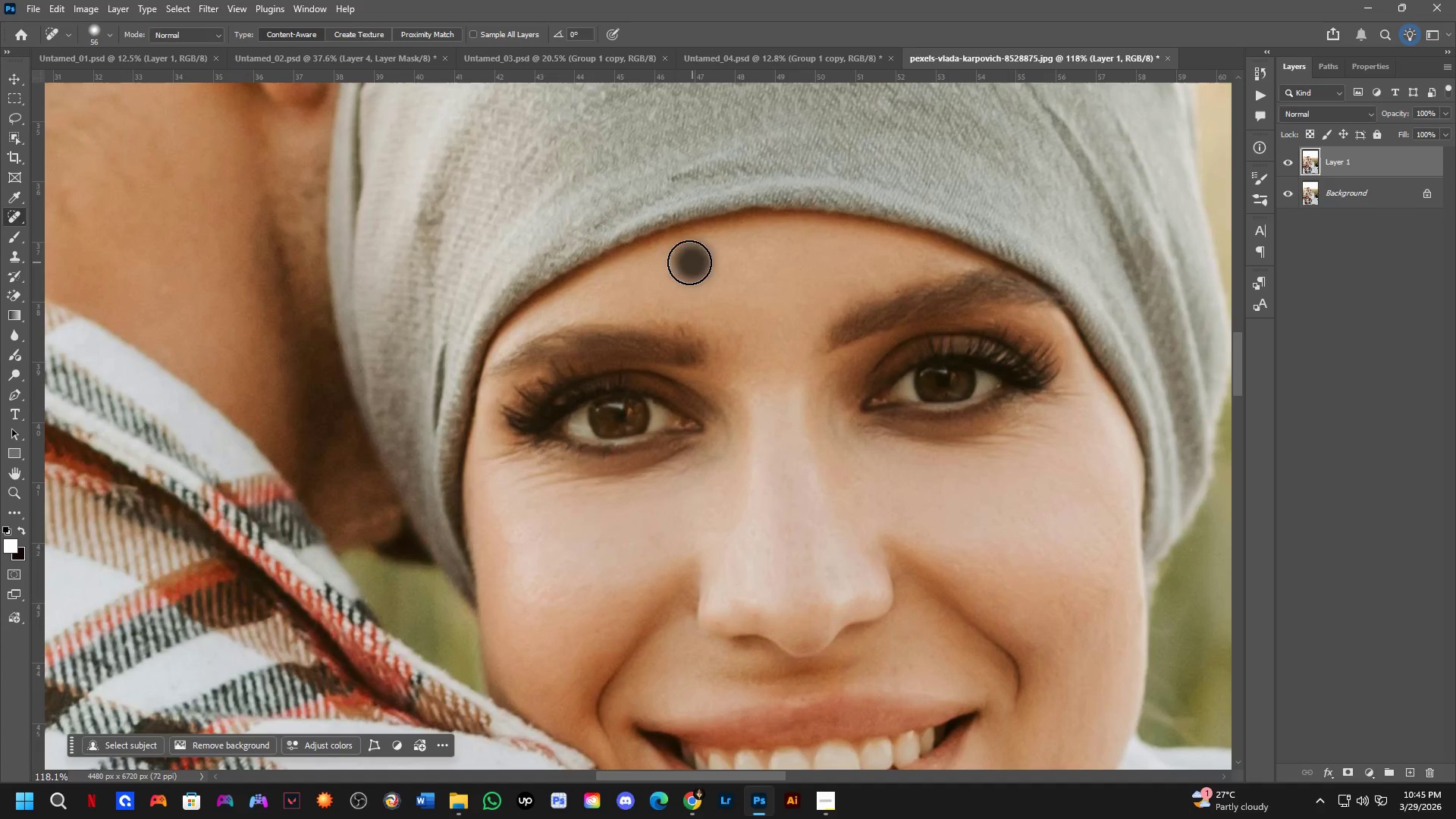 
key(Control+ControlLeft)
 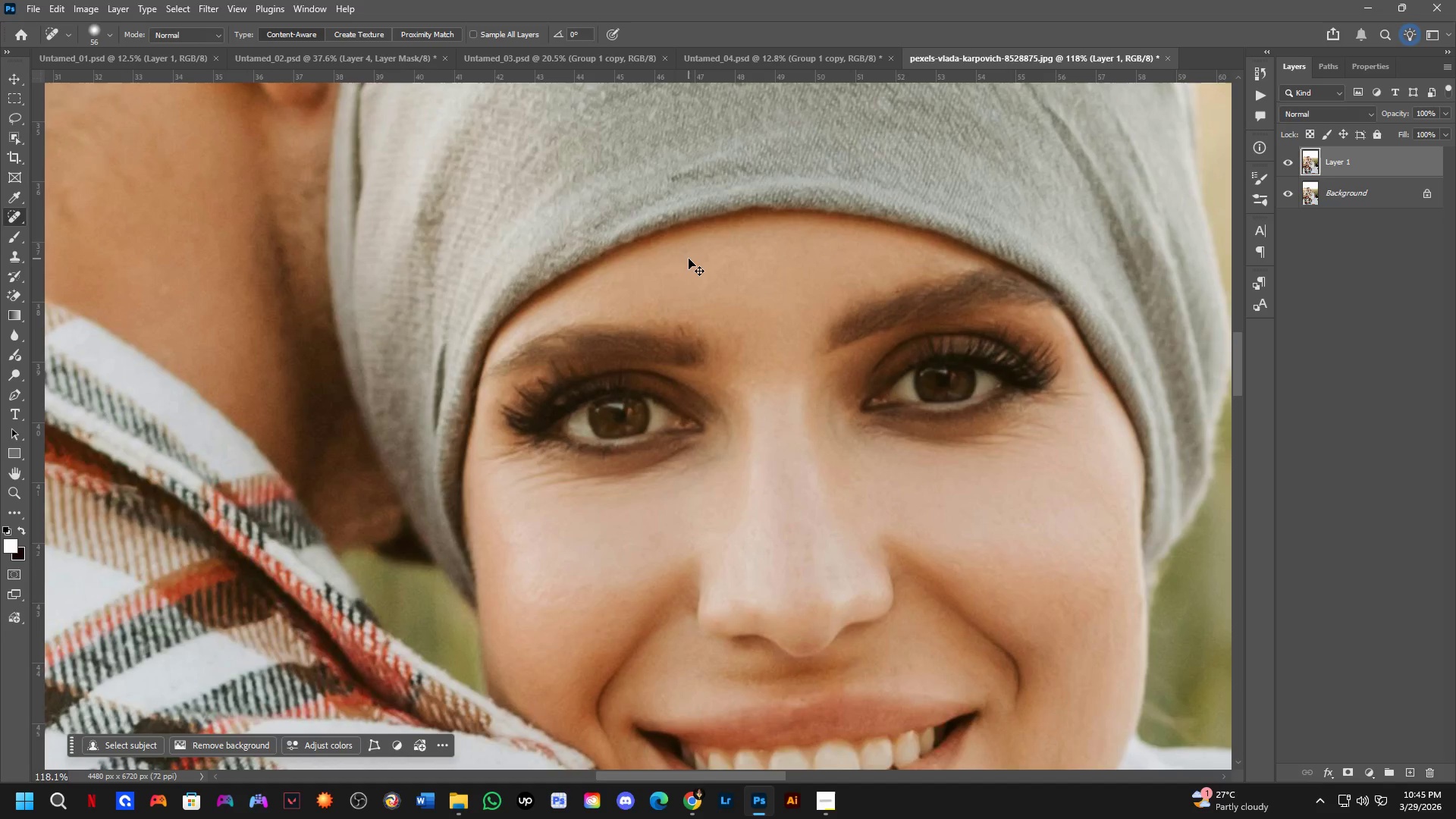 
key(Control+Z)
 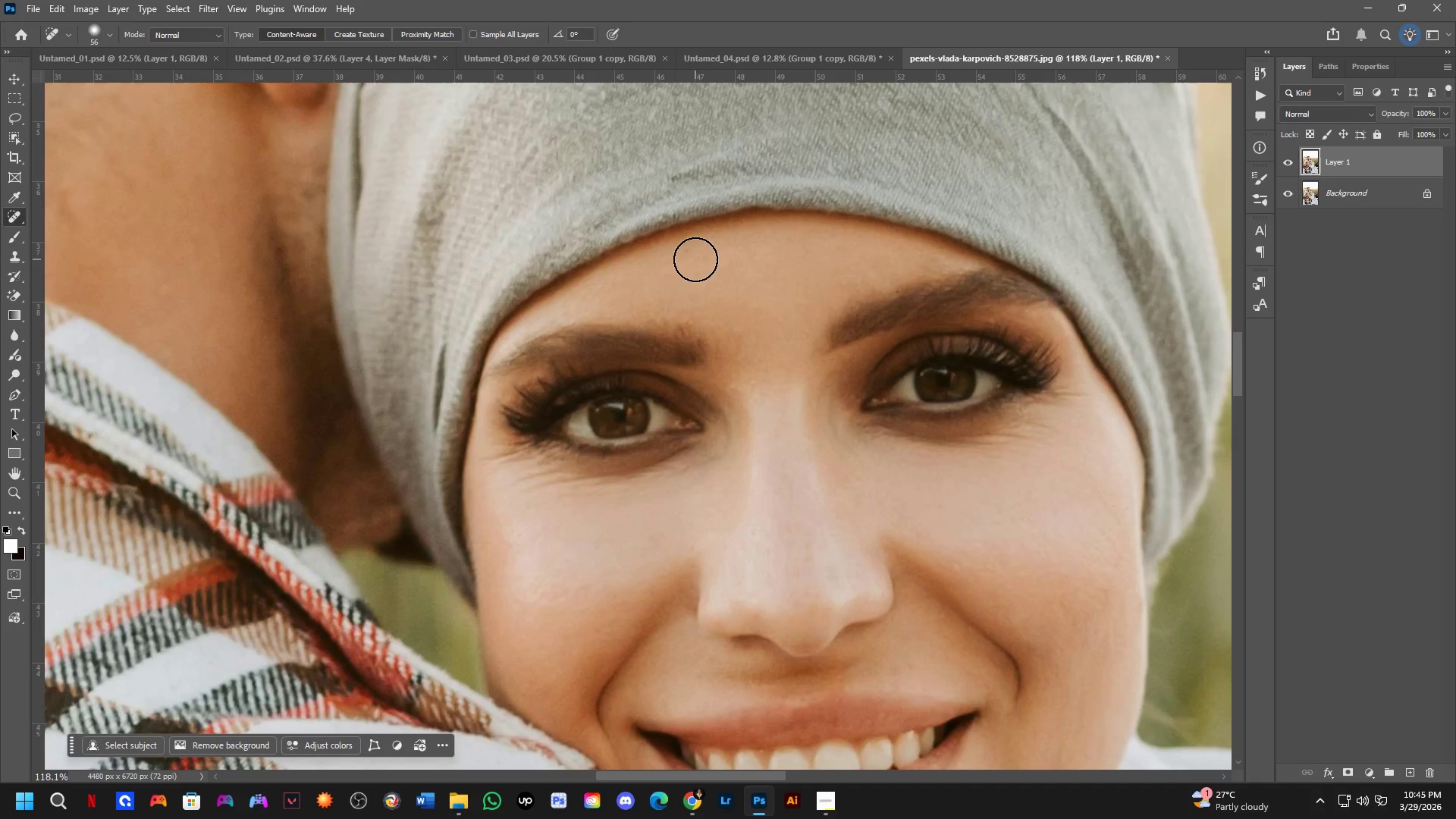 
hold_key(key=AltLeft, duration=0.45)
 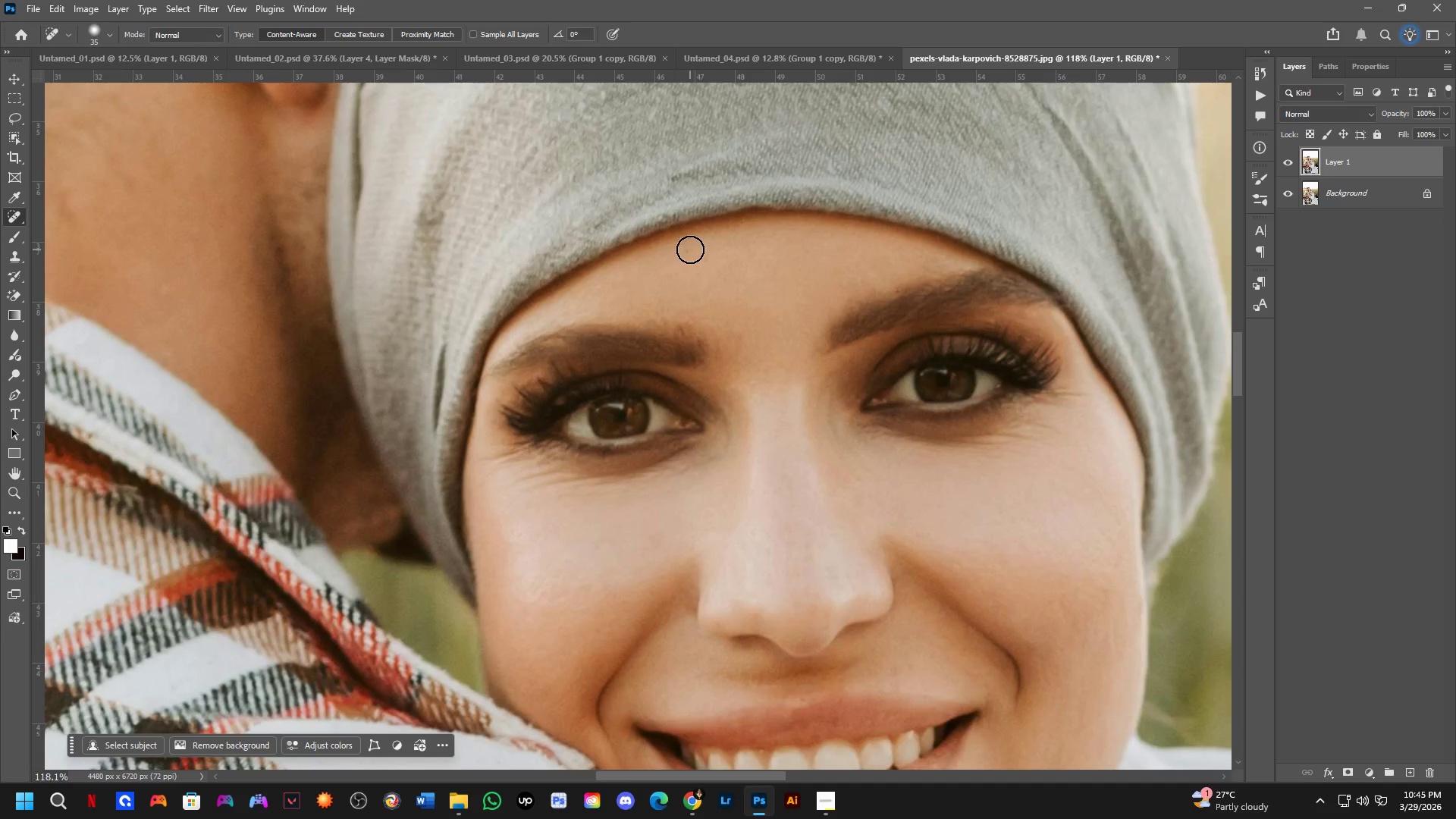 
left_click_drag(start_coordinate=[690, 249], to_coordinate=[679, 256])
 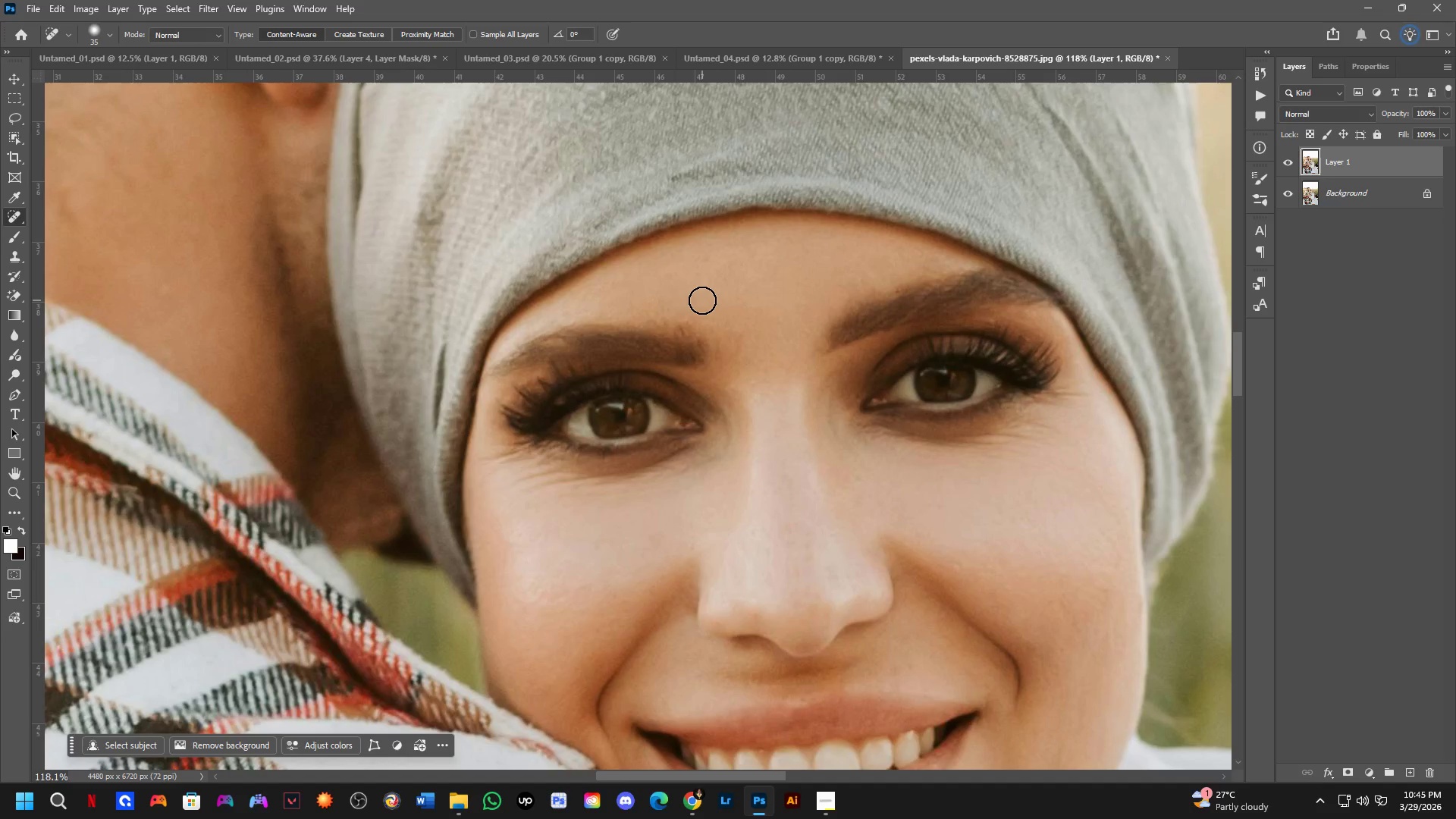 
hold_key(key=Space, duration=0.5)
 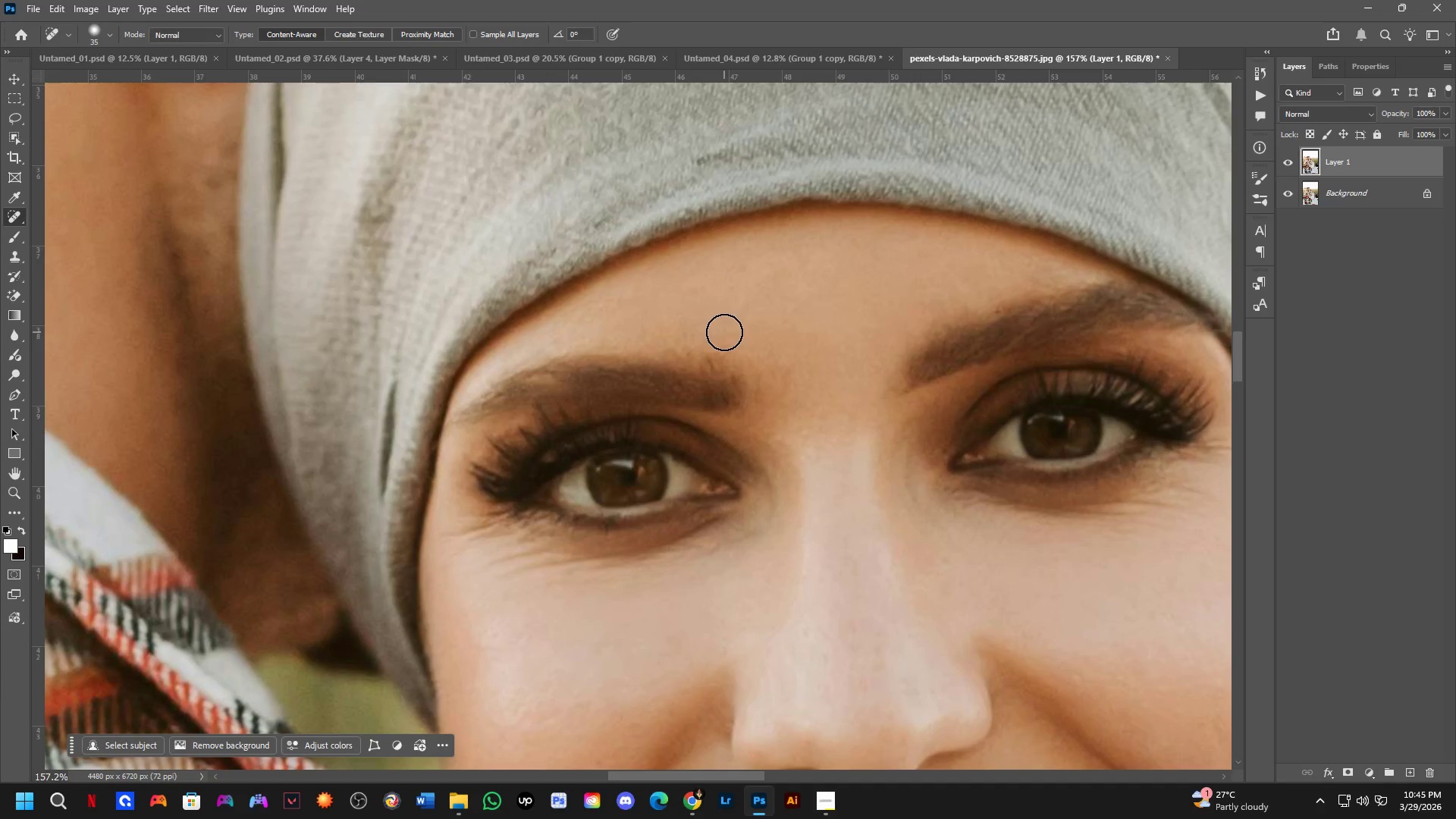 
left_click_drag(start_coordinate=[701, 302], to_coordinate=[734, 327])
 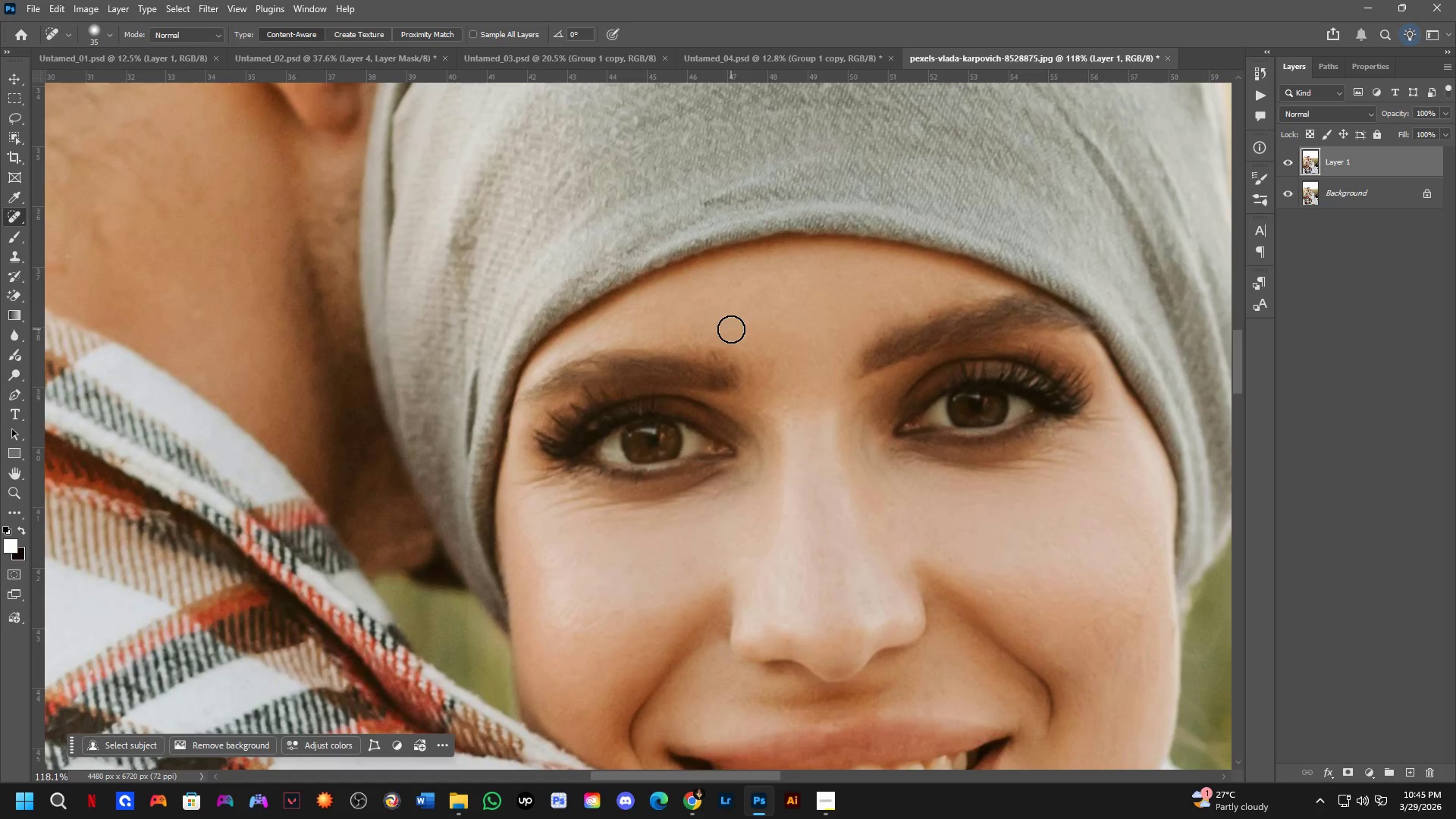 
scroll: coordinate [725, 331], scroll_direction: up, amount: 3.0
 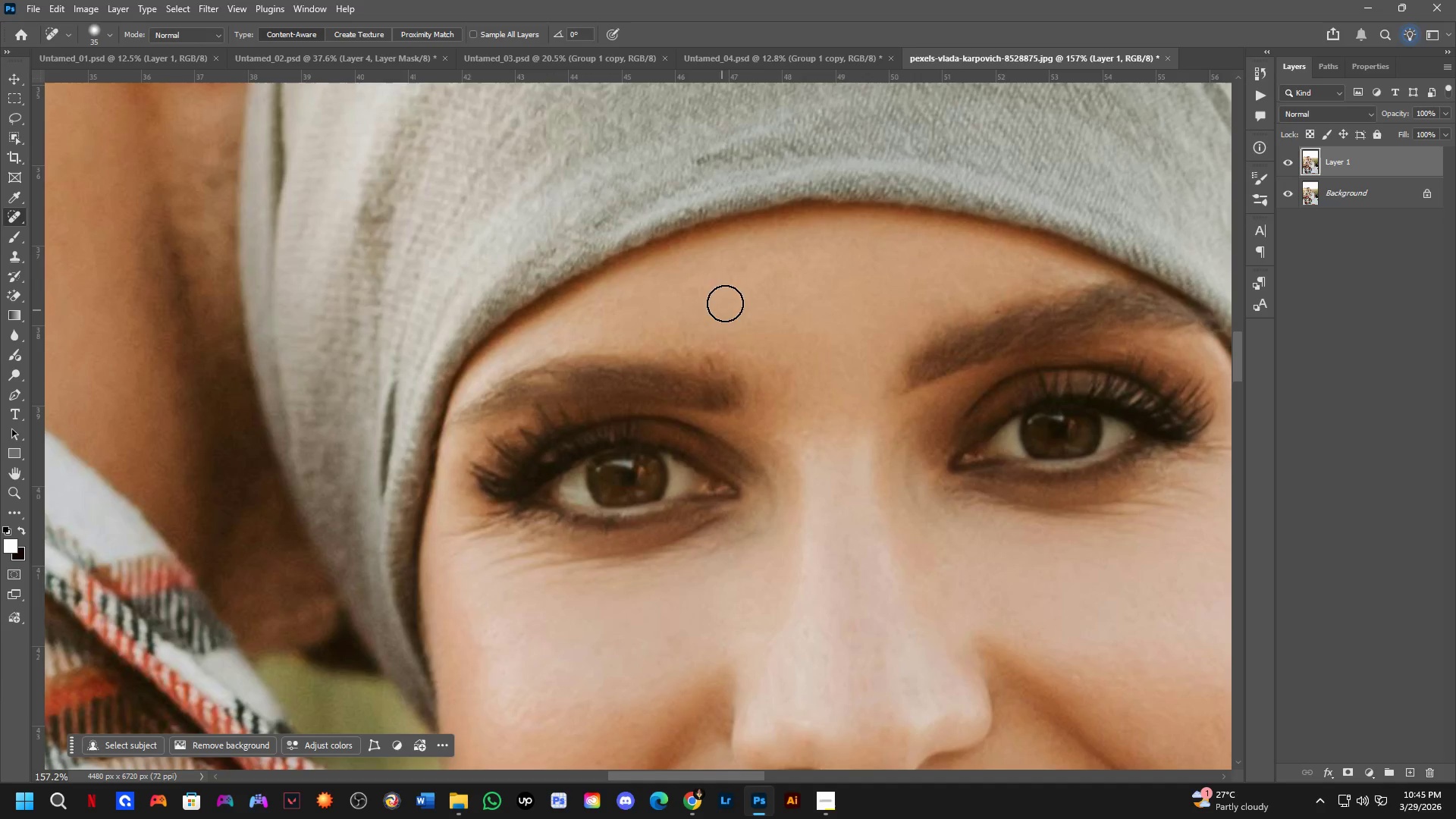 
scroll: coordinate [724, 293], scroll_direction: down, amount: 3.0
 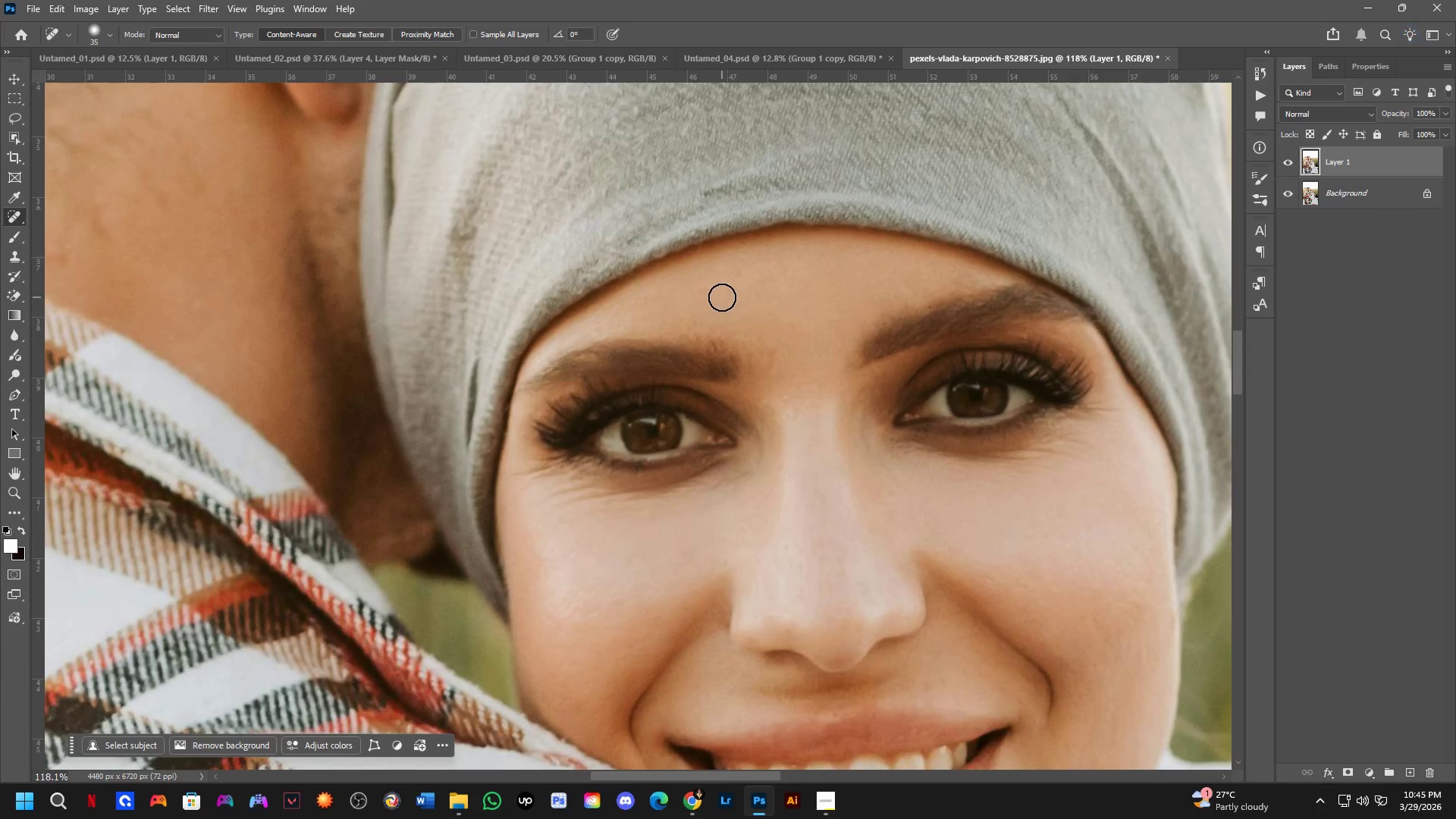 
hold_key(key=Space, duration=0.48)
 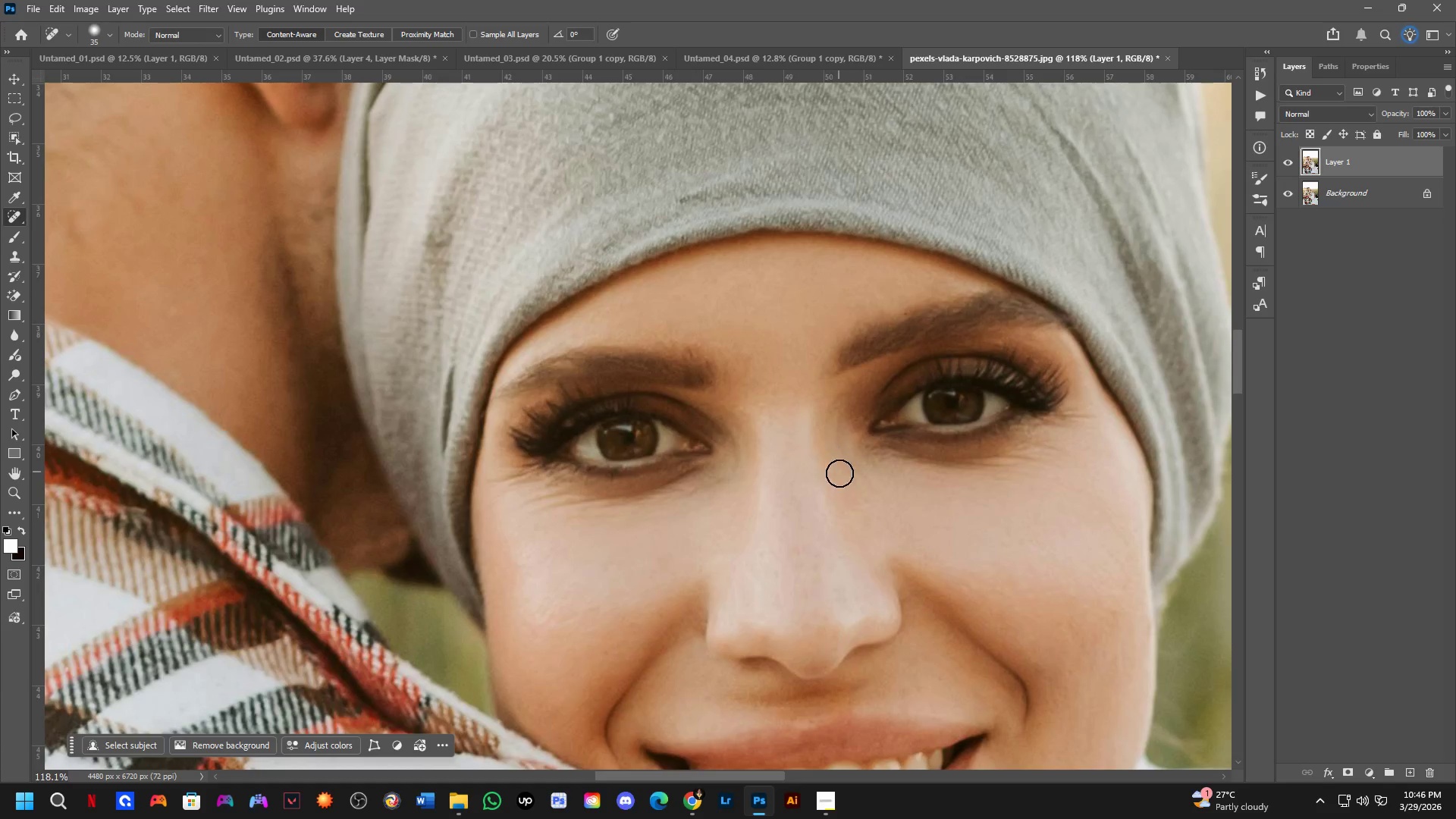 
left_click_drag(start_coordinate=[738, 310], to_coordinate=[714, 317])
 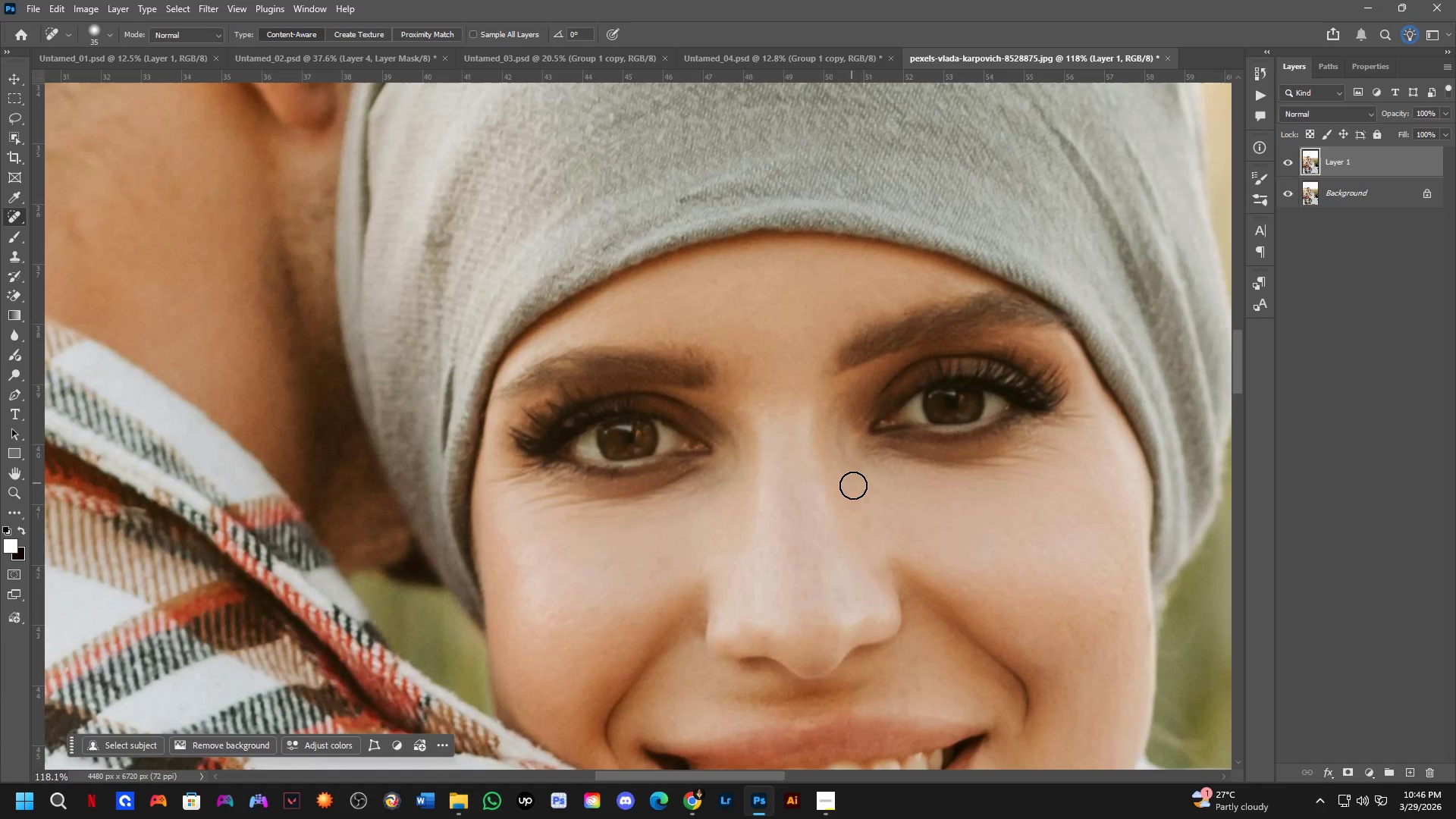 
left_click_drag(start_coordinate=[860, 500], to_coordinate=[869, 510])
 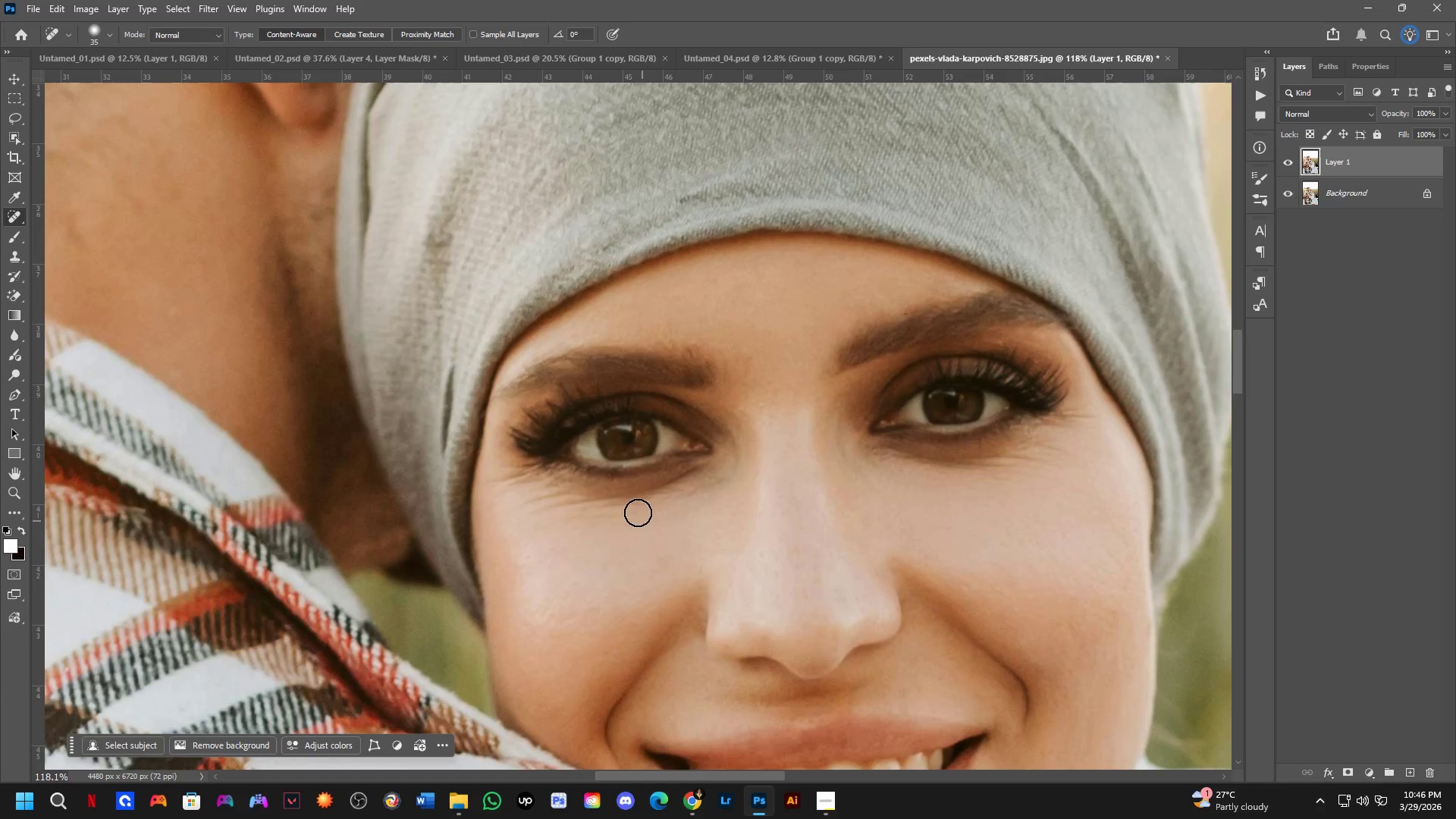 
hold_key(key=Space, duration=0.5)
 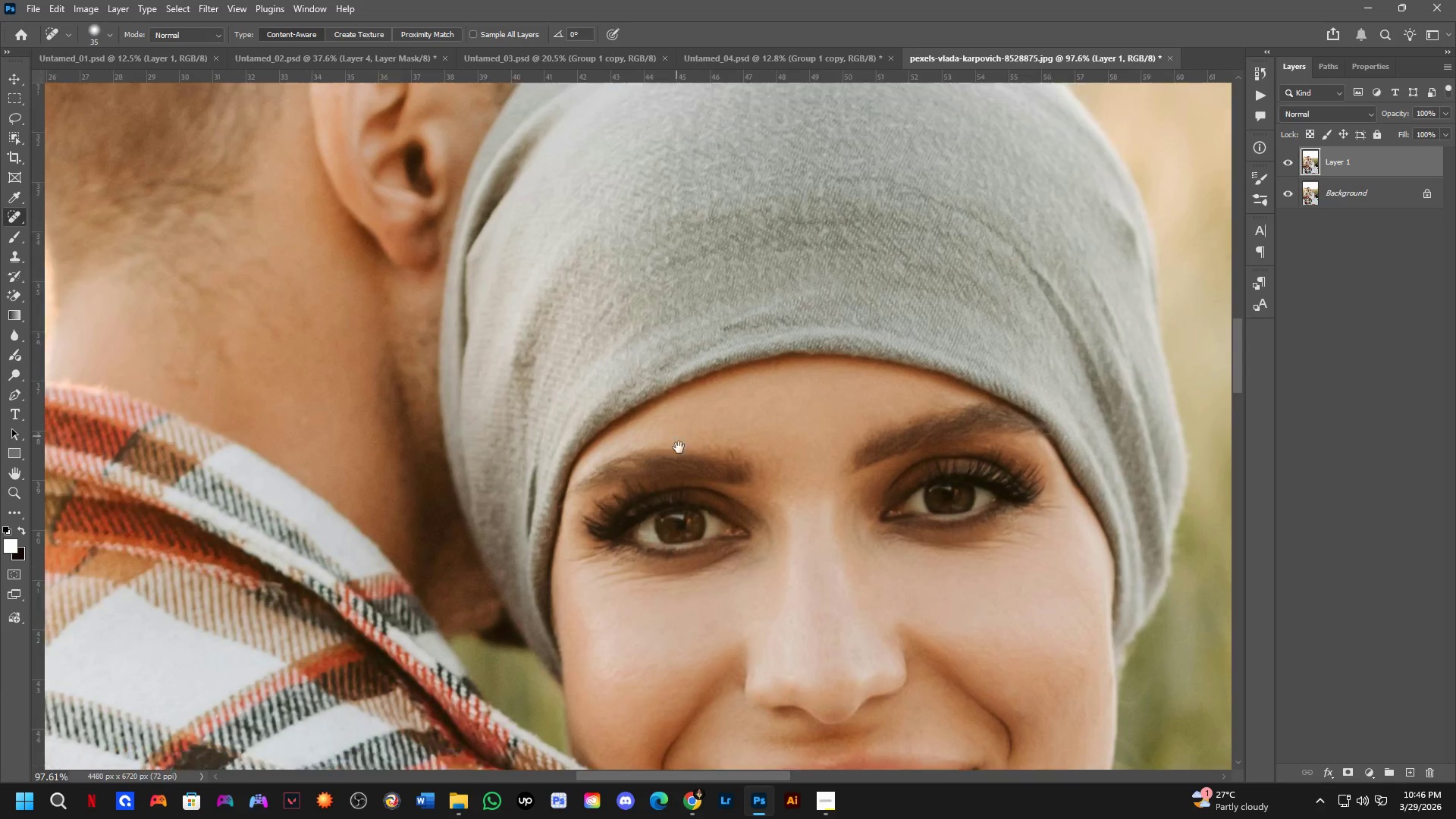 
left_click_drag(start_coordinate=[632, 386], to_coordinate=[686, 469])
 